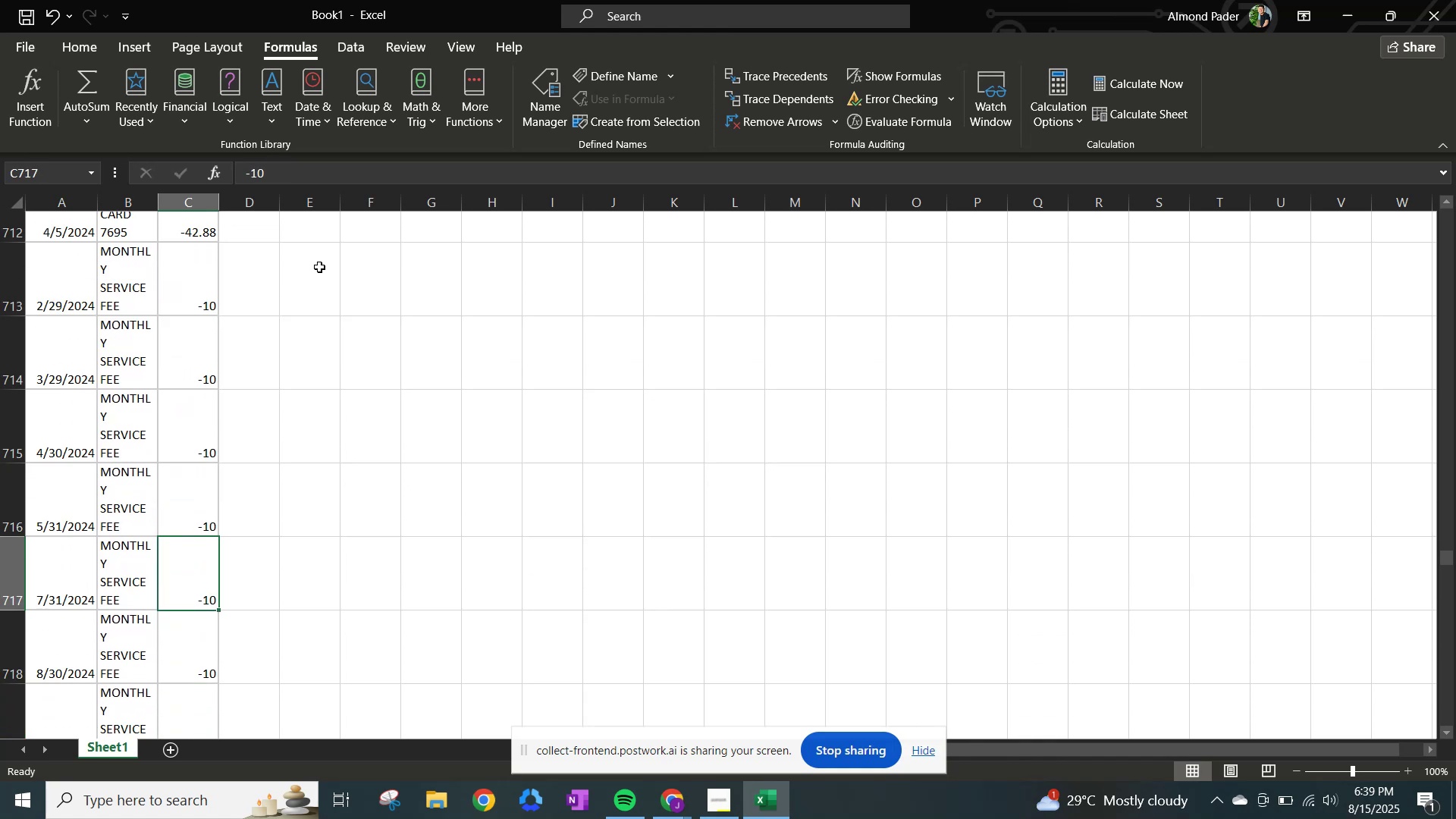 
key(ArrowDown)
 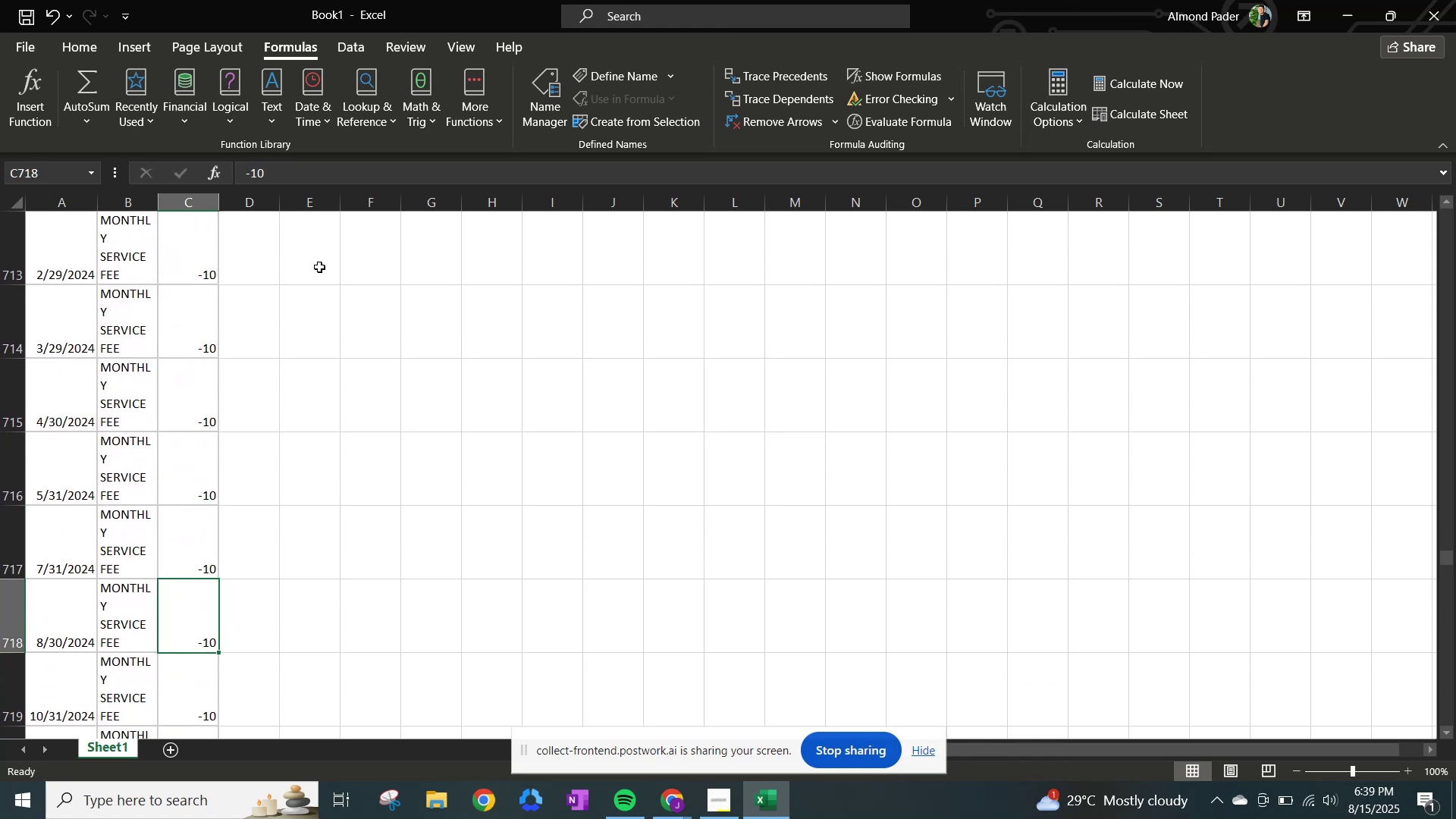 
key(ArrowDown)
 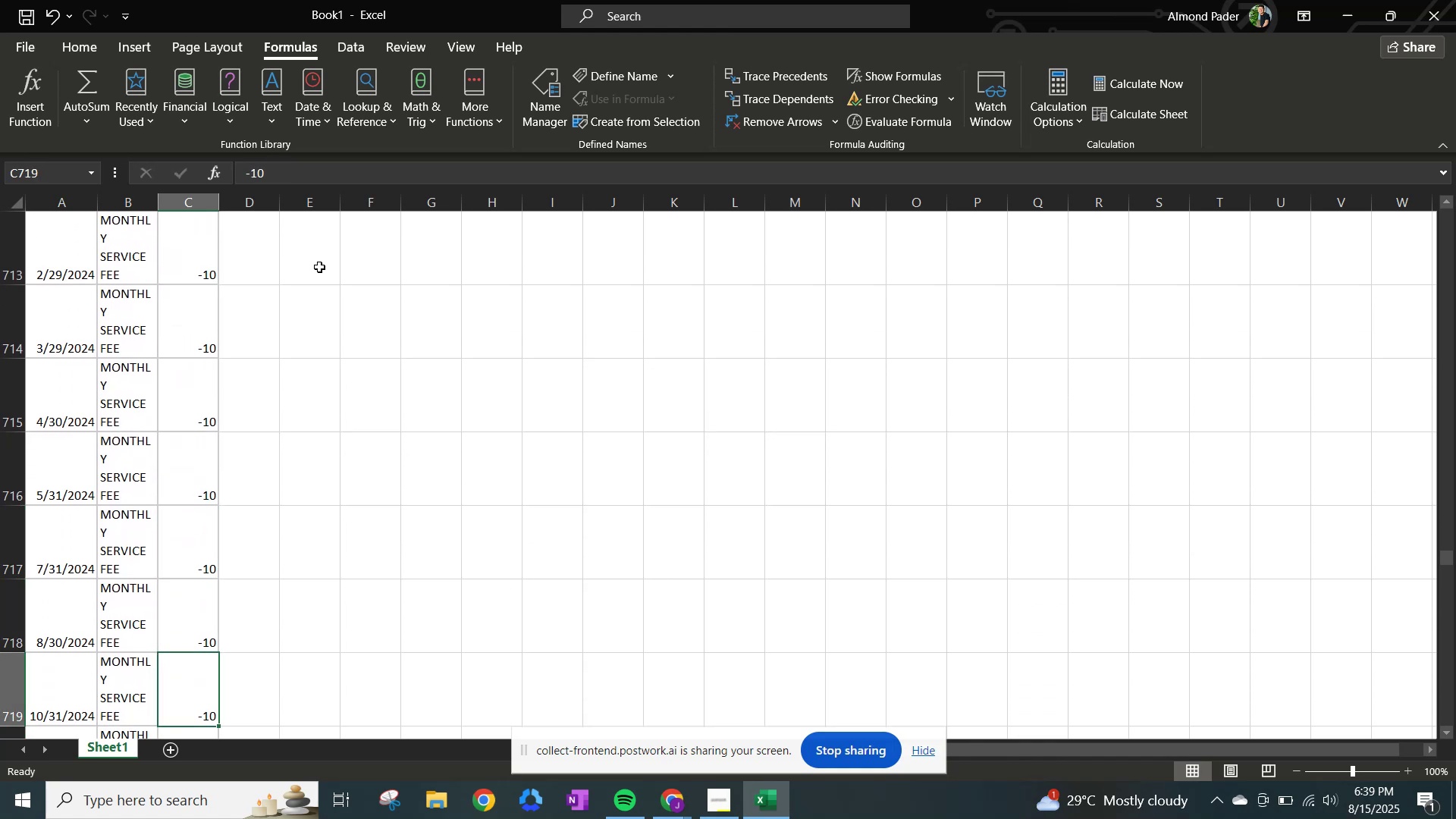 
key(ArrowDown)
 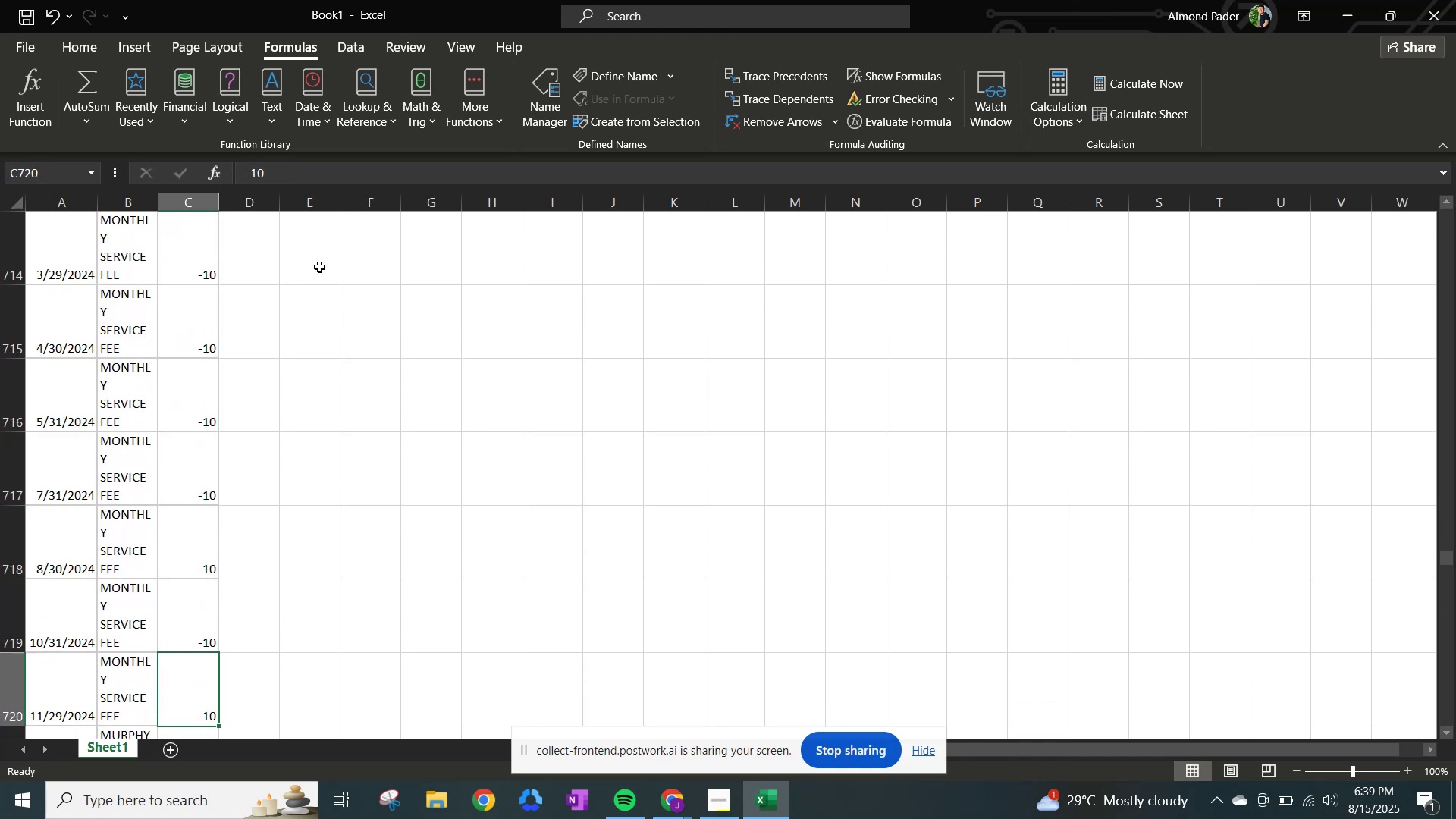 
key(ArrowDown)
 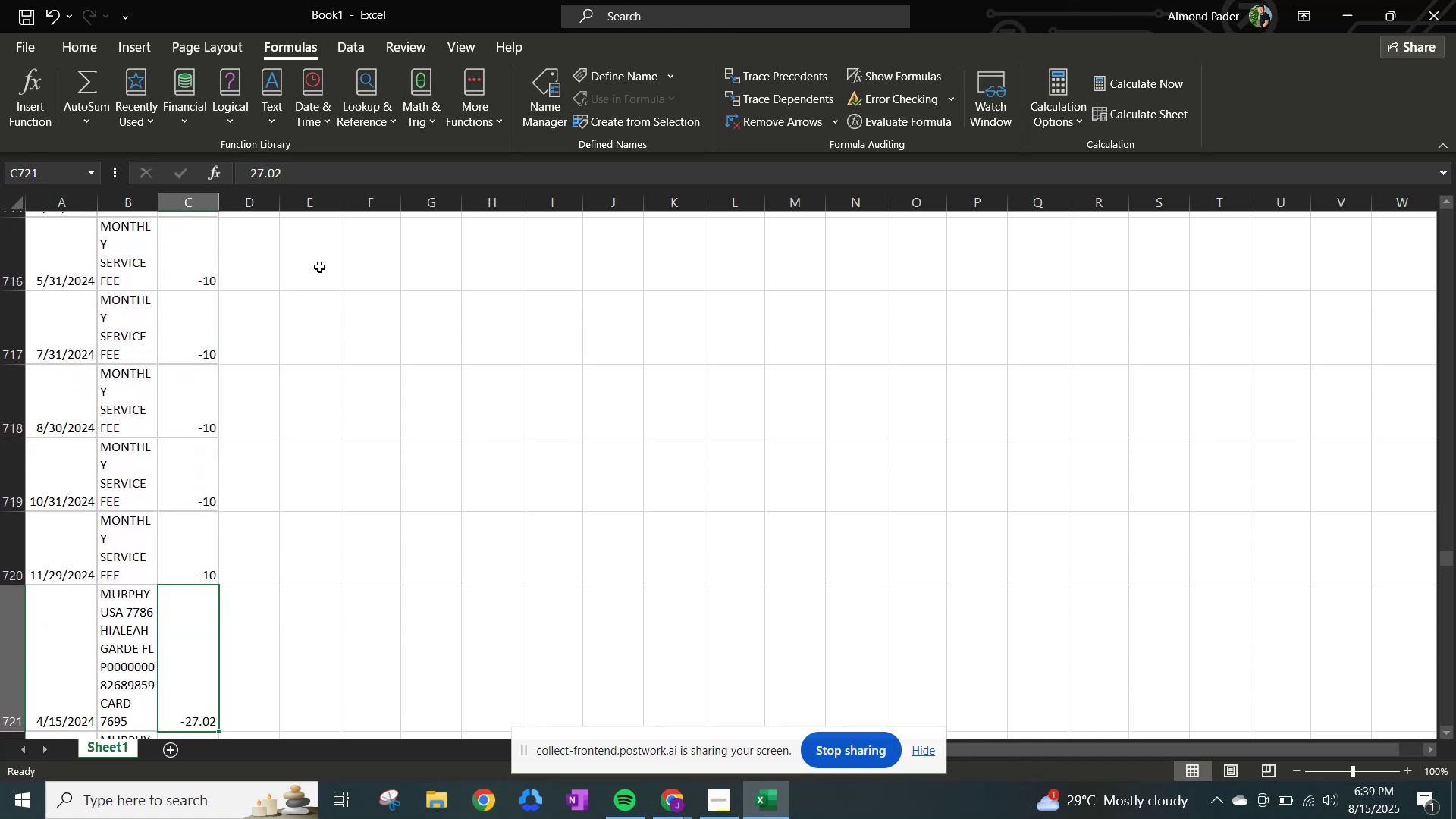 
key(ArrowDown)
 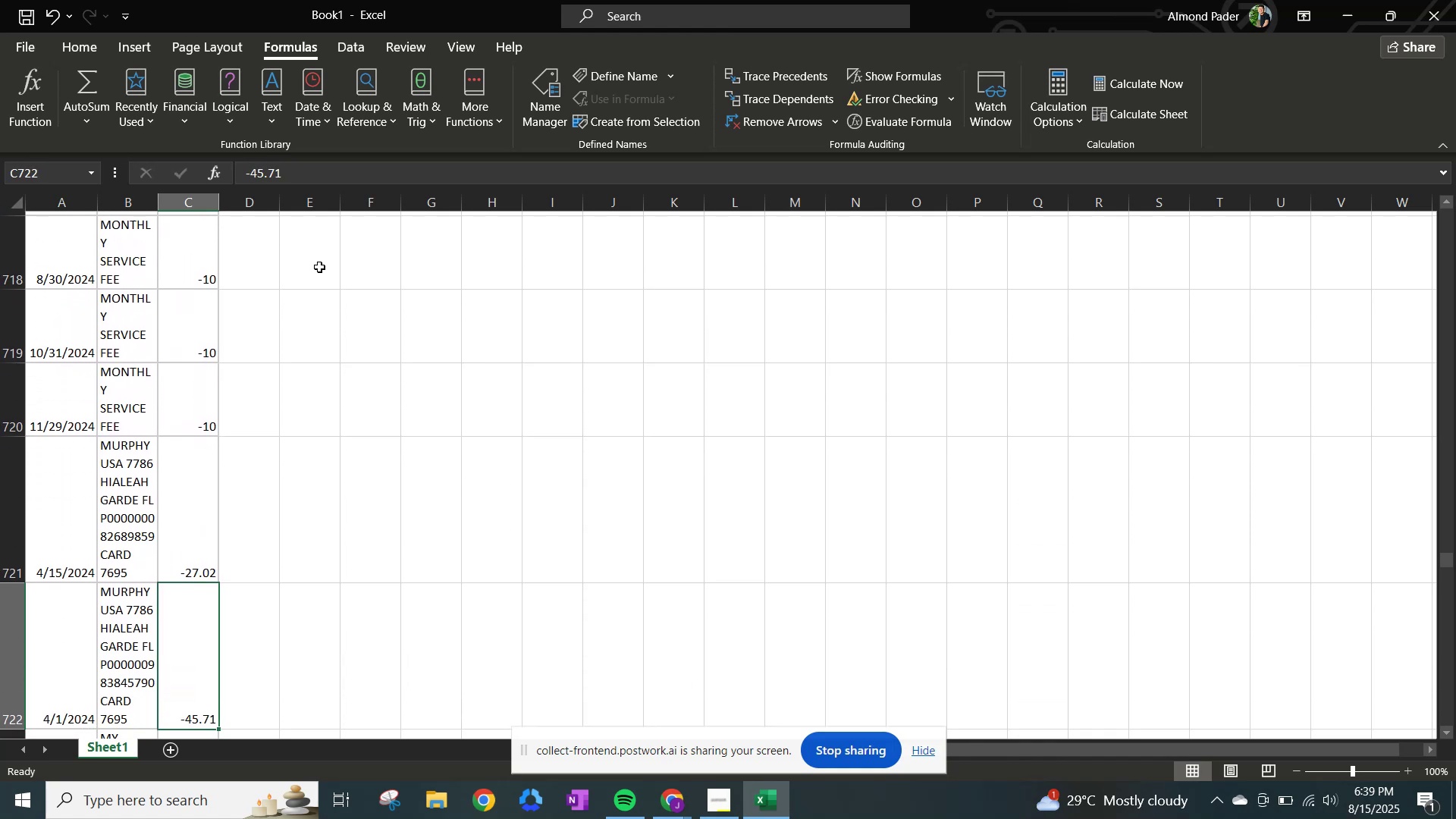 
key(ArrowDown)
 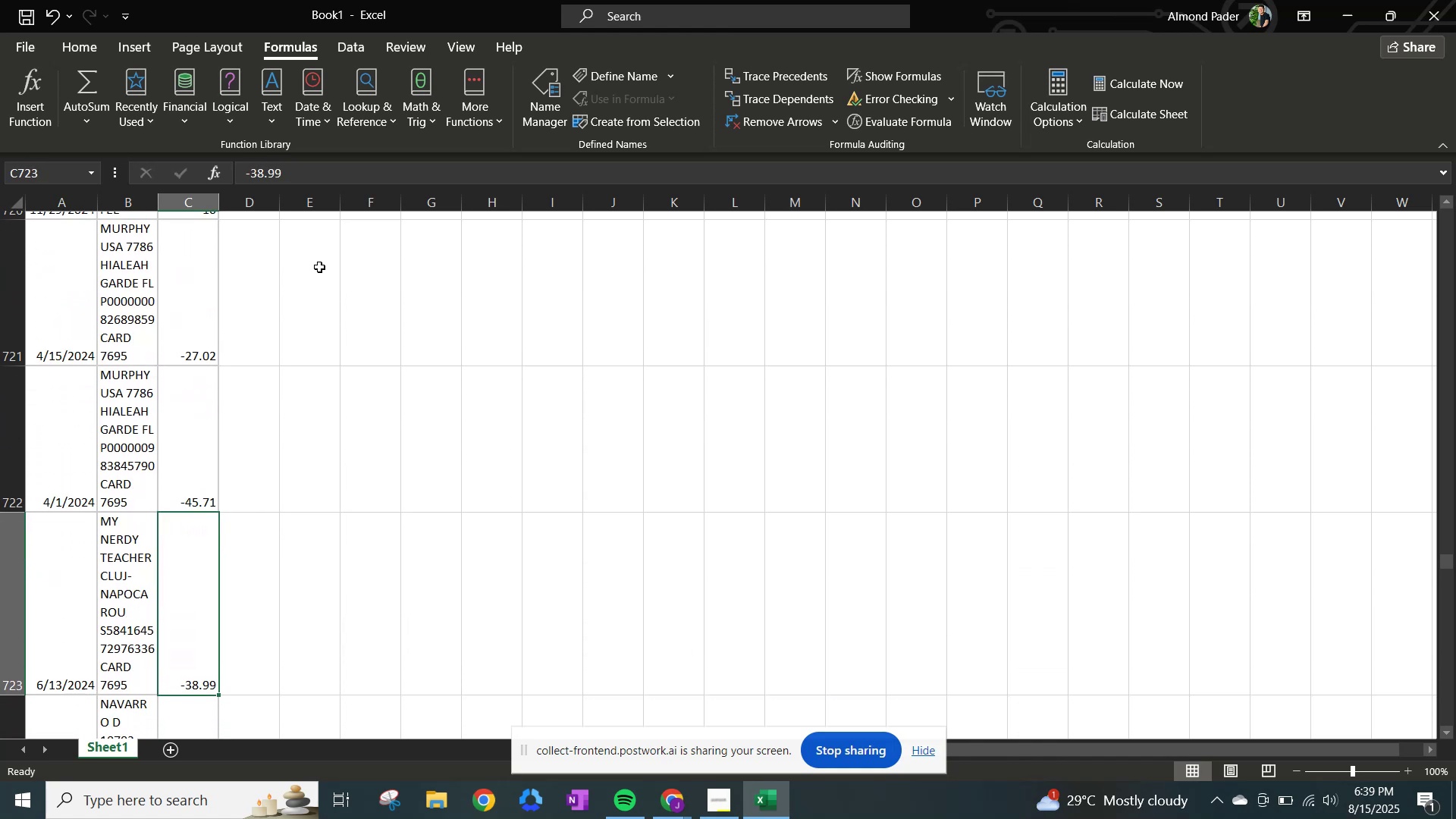 
key(ArrowDown)
 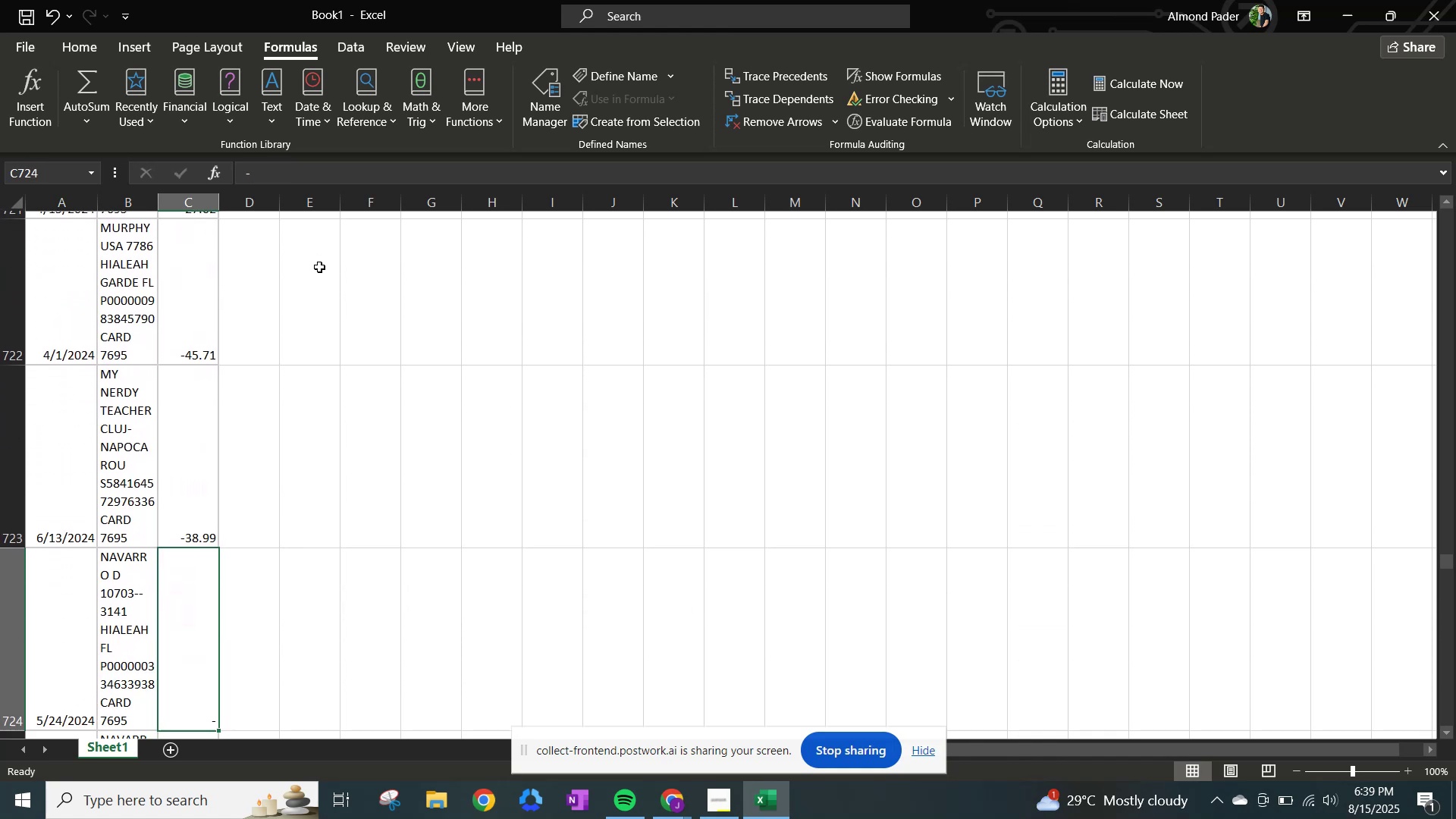 
key(ArrowDown)
 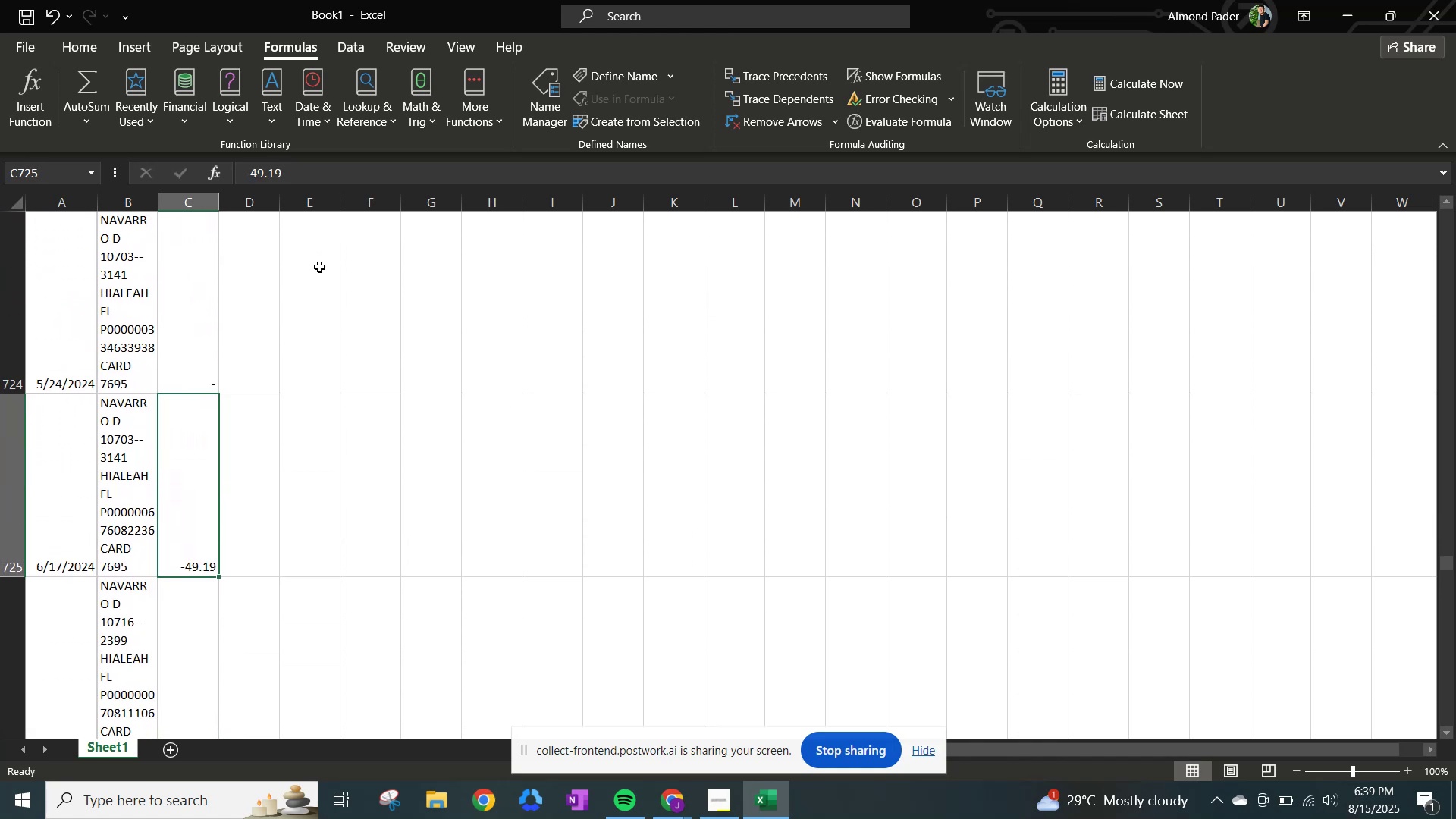 
key(ArrowUp)
 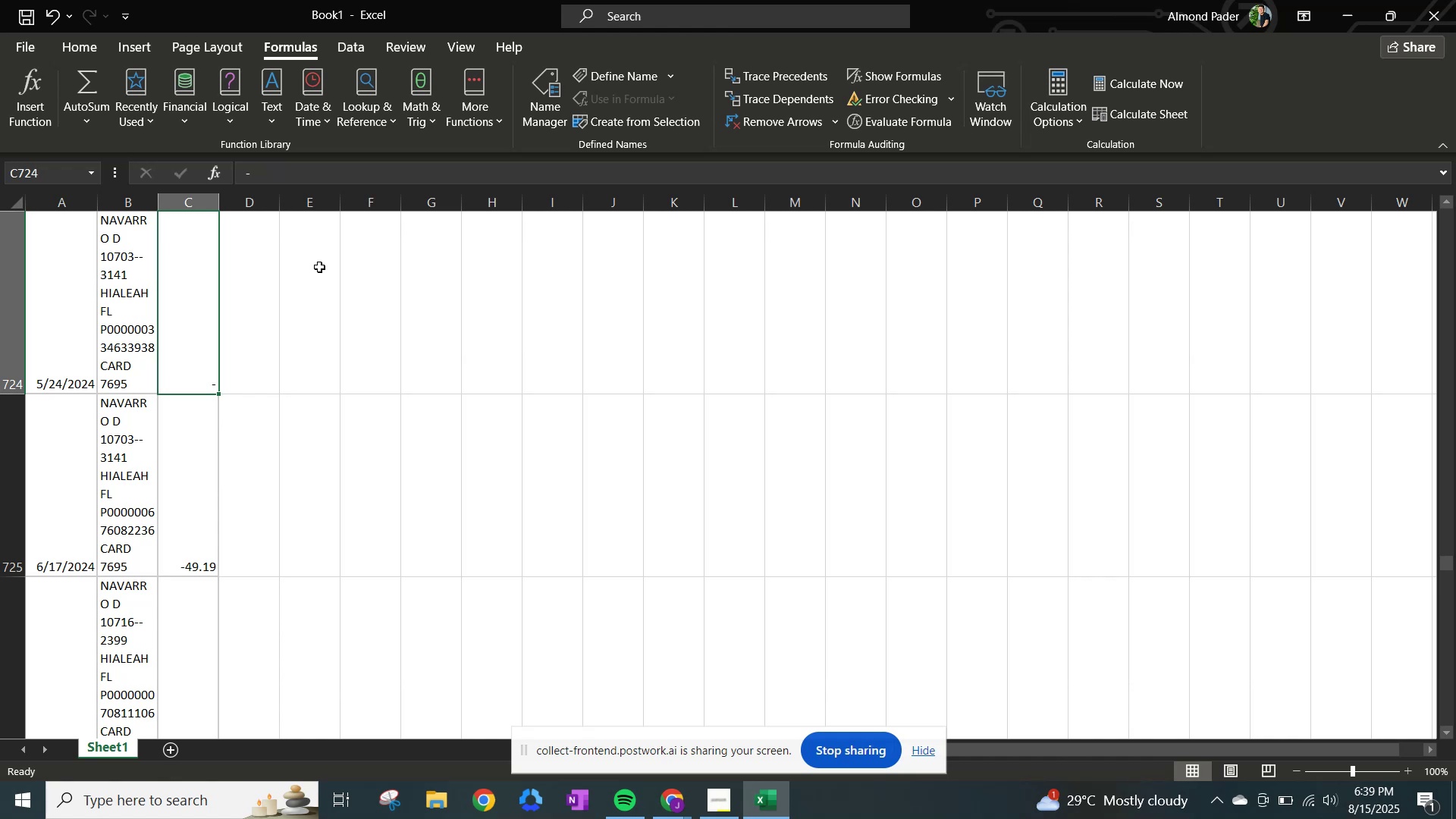 
key(ArrowUp)
 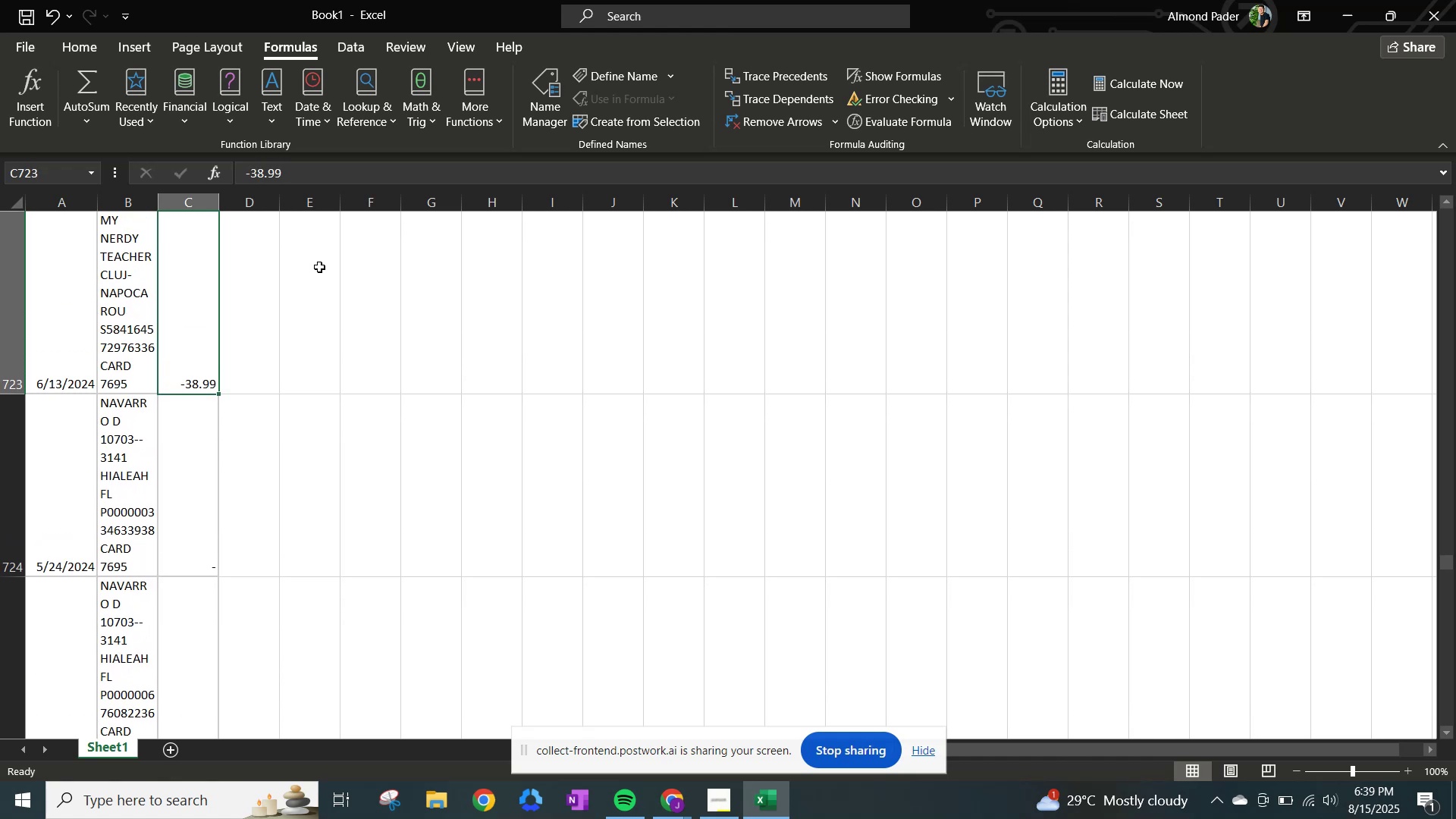 
key(ArrowDown)
 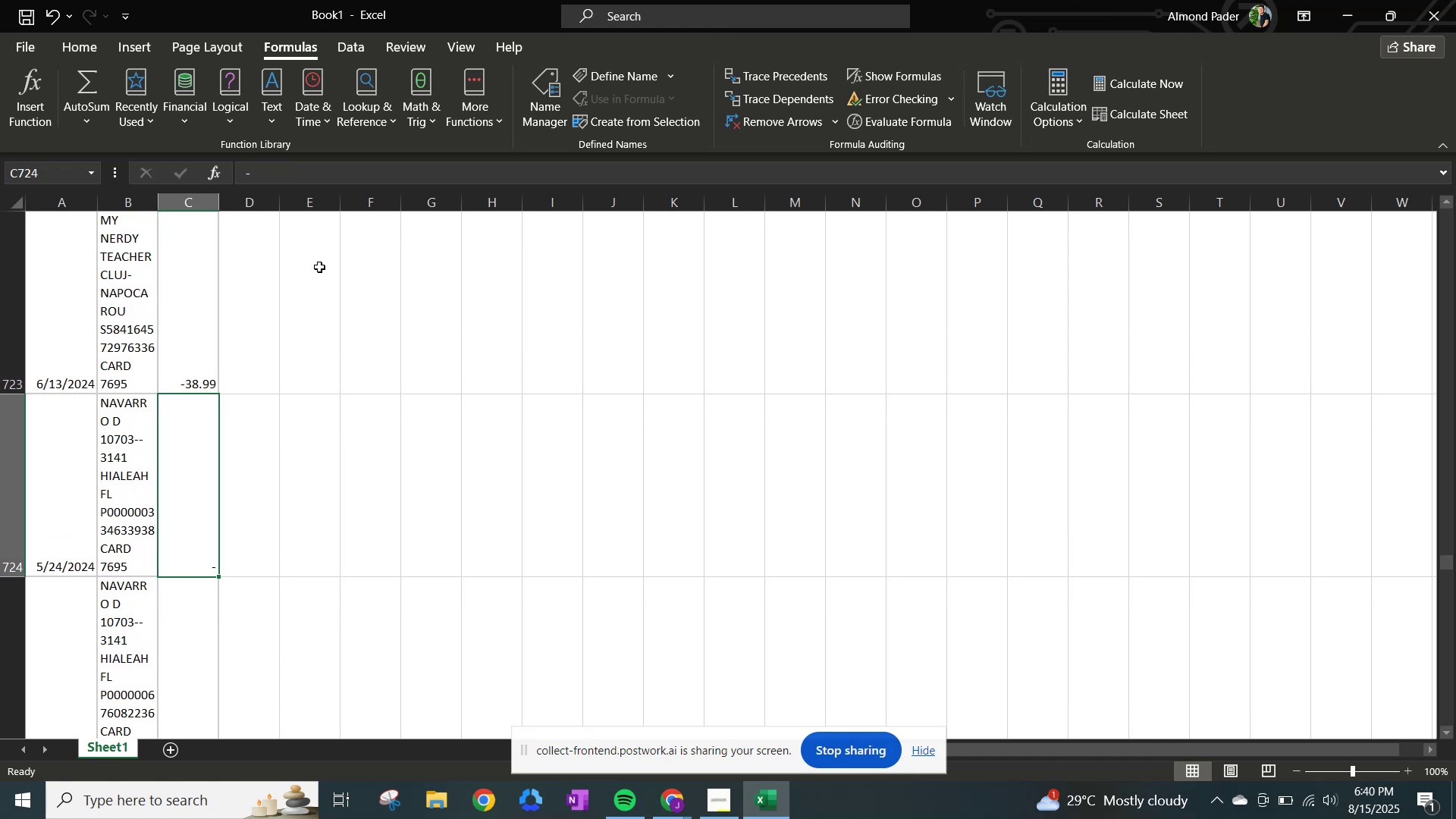 
key(ArrowLeft)
 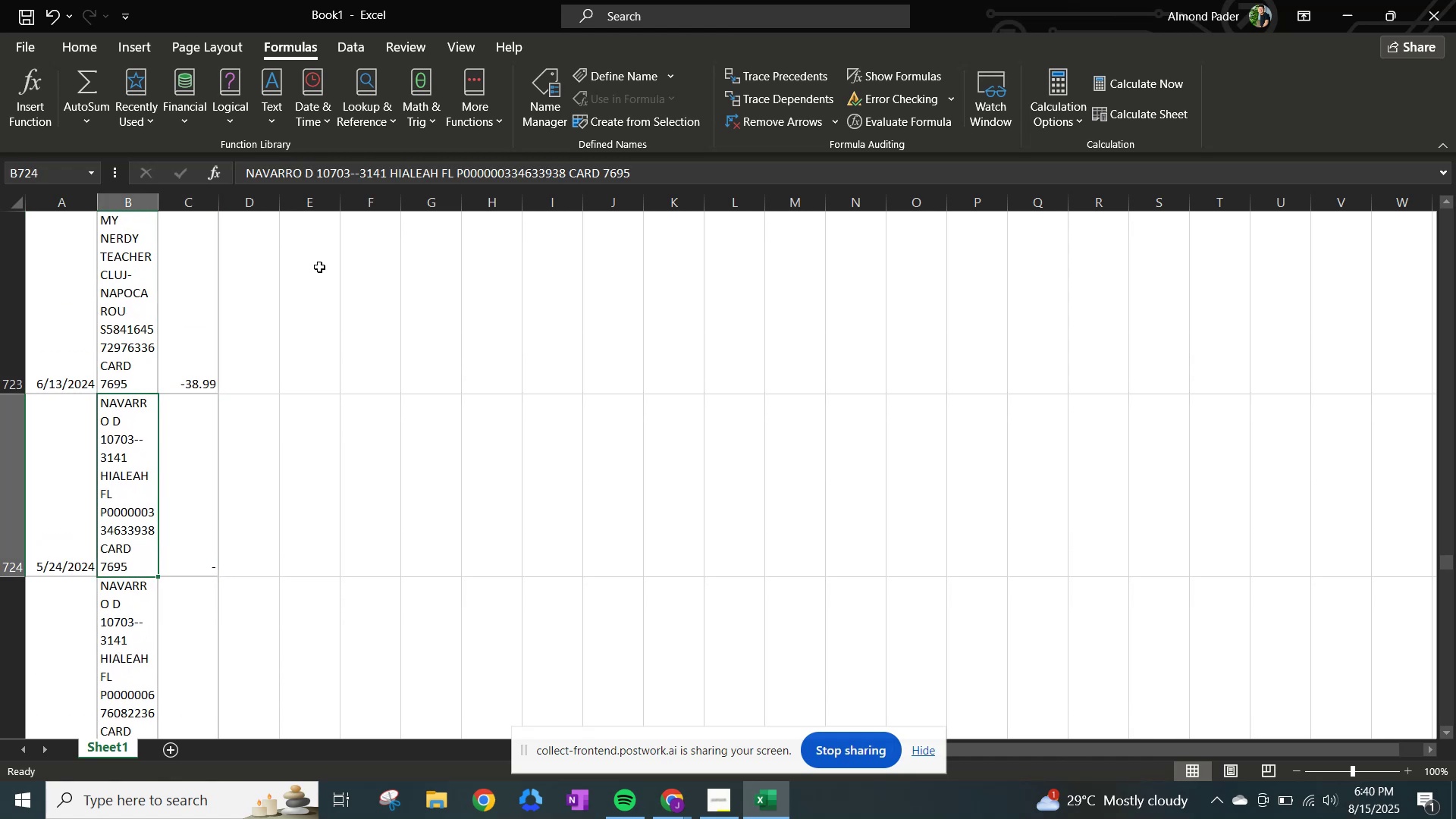 
key(Control+C)
 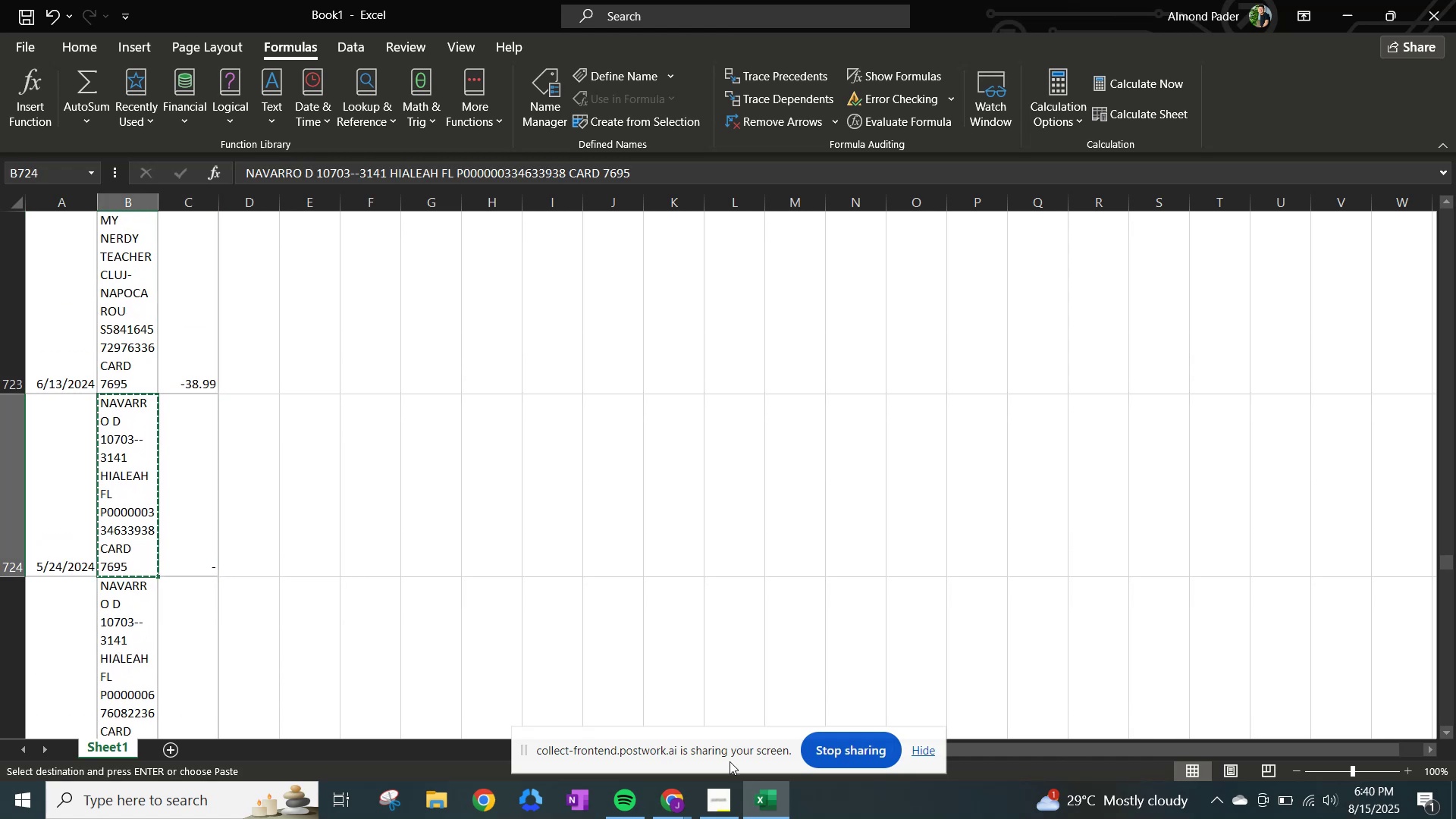 
left_click([778, 817])
 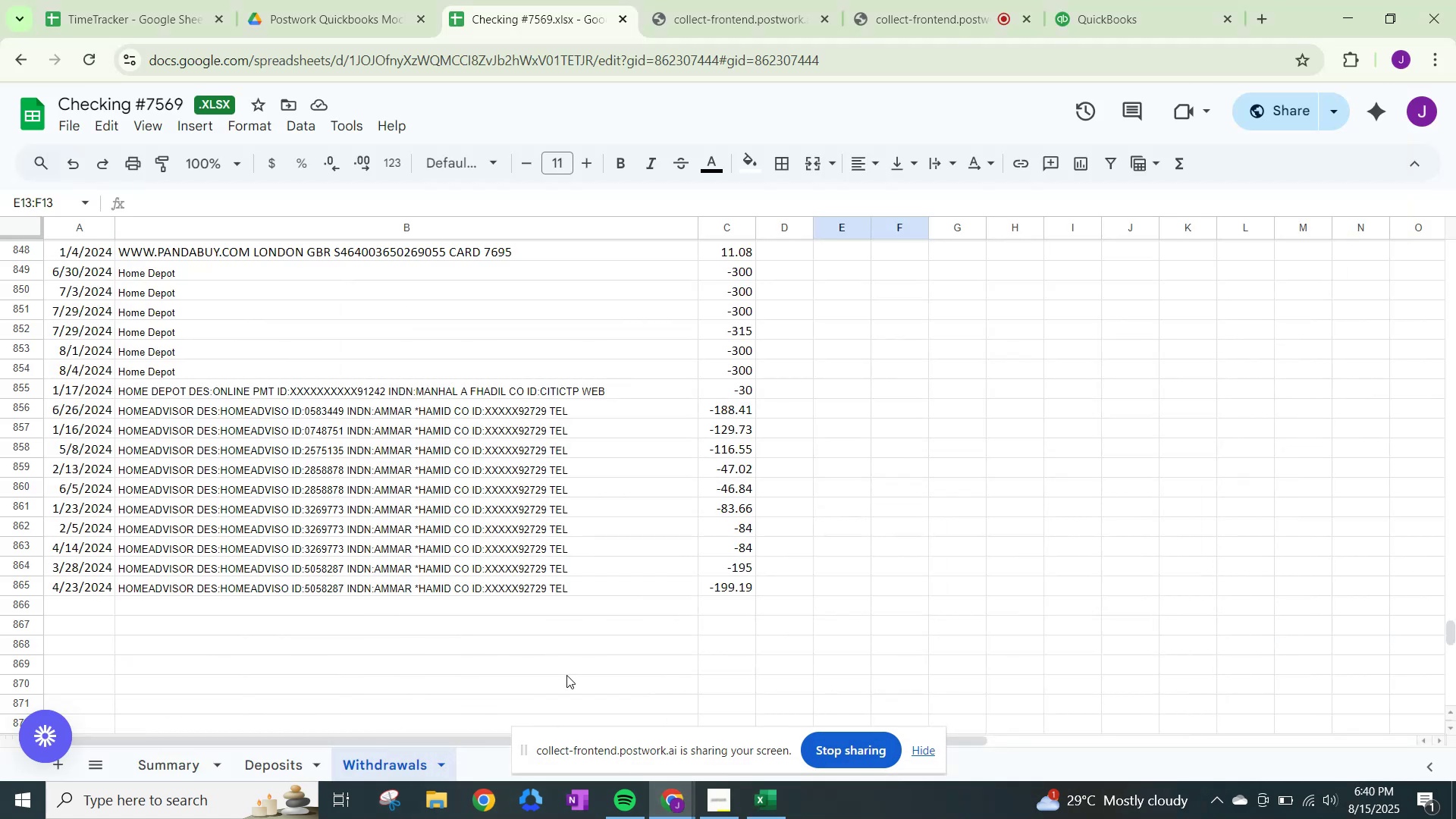 
key(Control+F)
 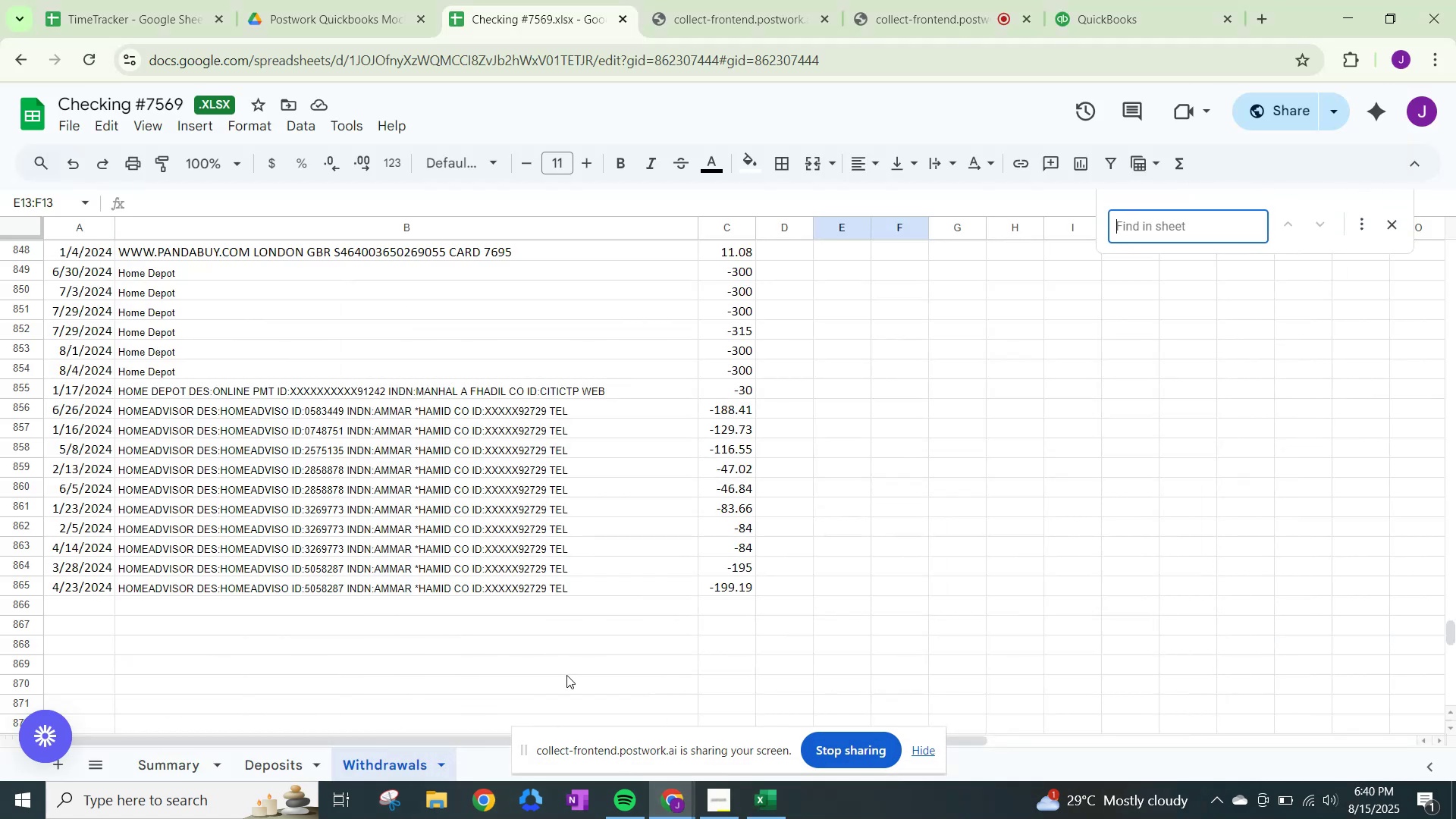 
key(Control+ControlLeft)
 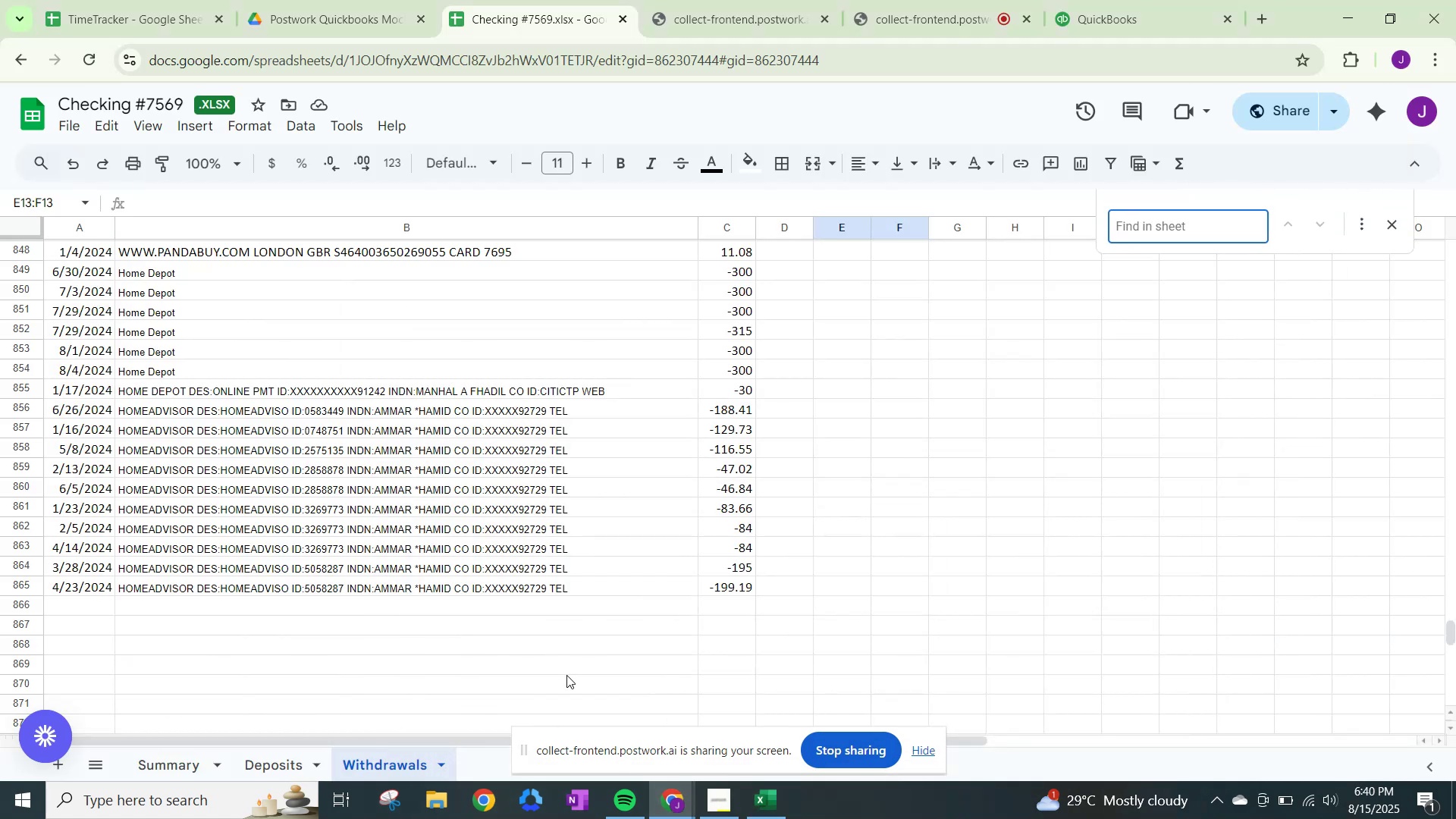 
key(Control+V)
 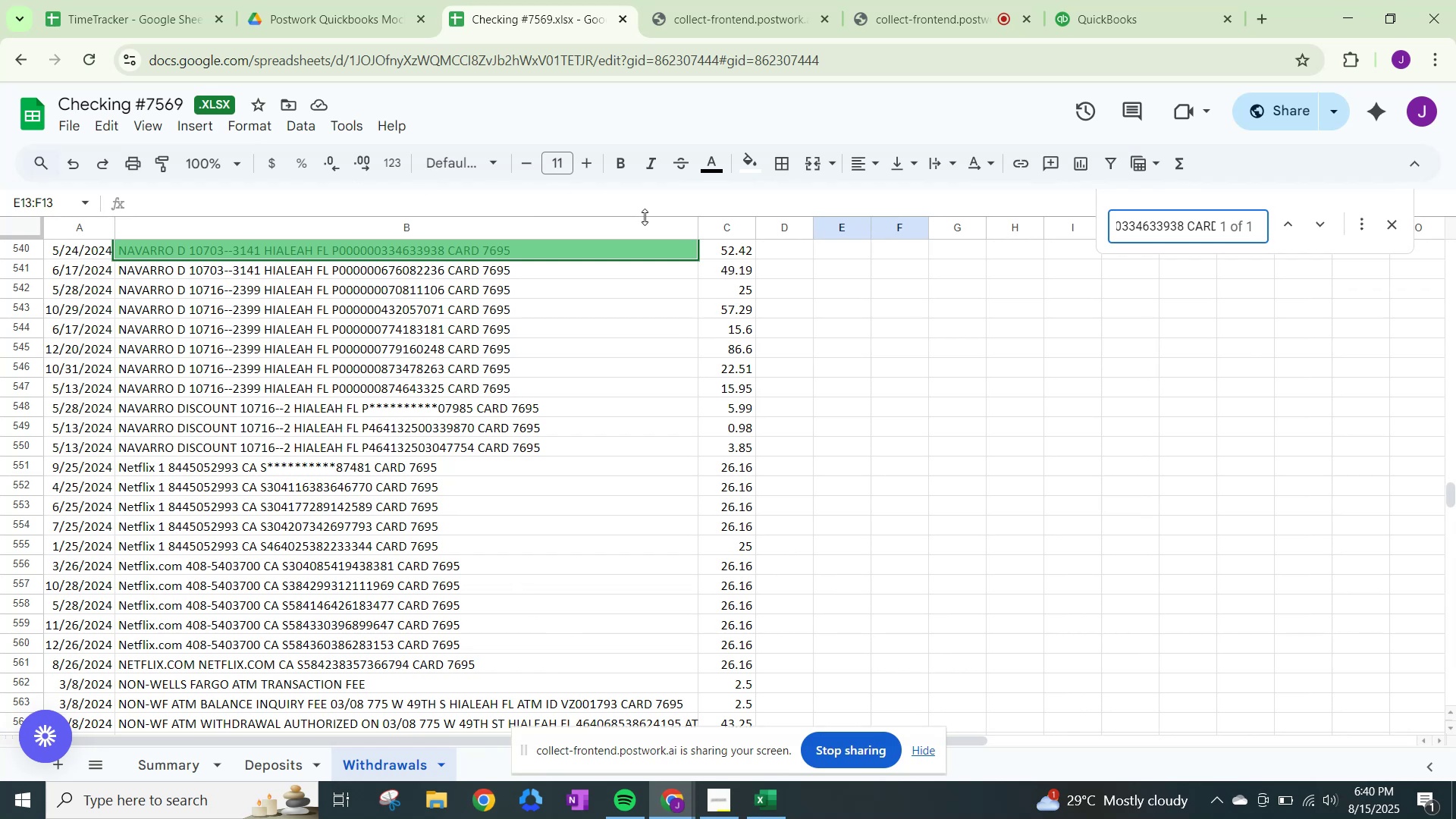 
left_click([719, 249])
 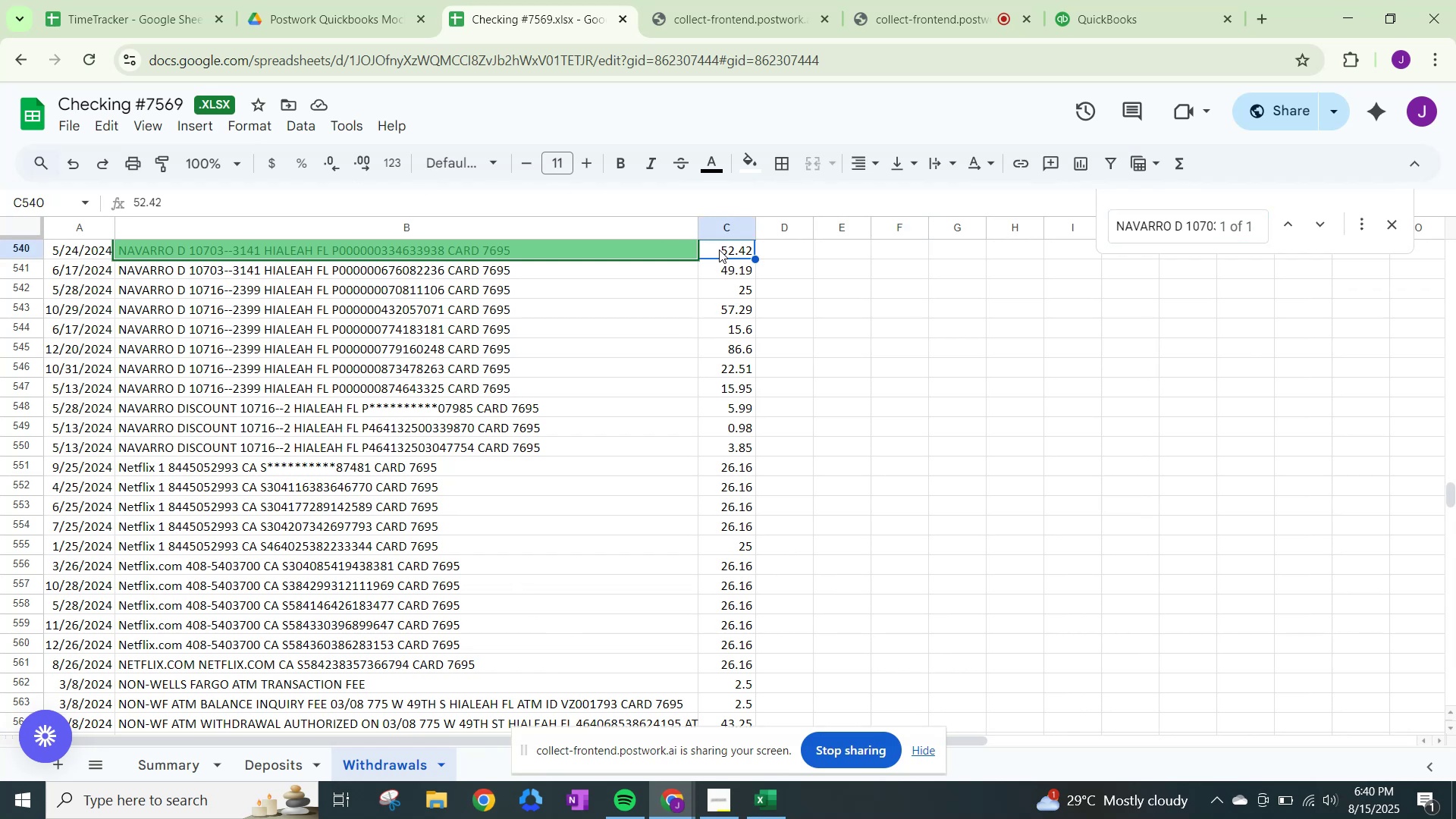 
key(Control+C)
 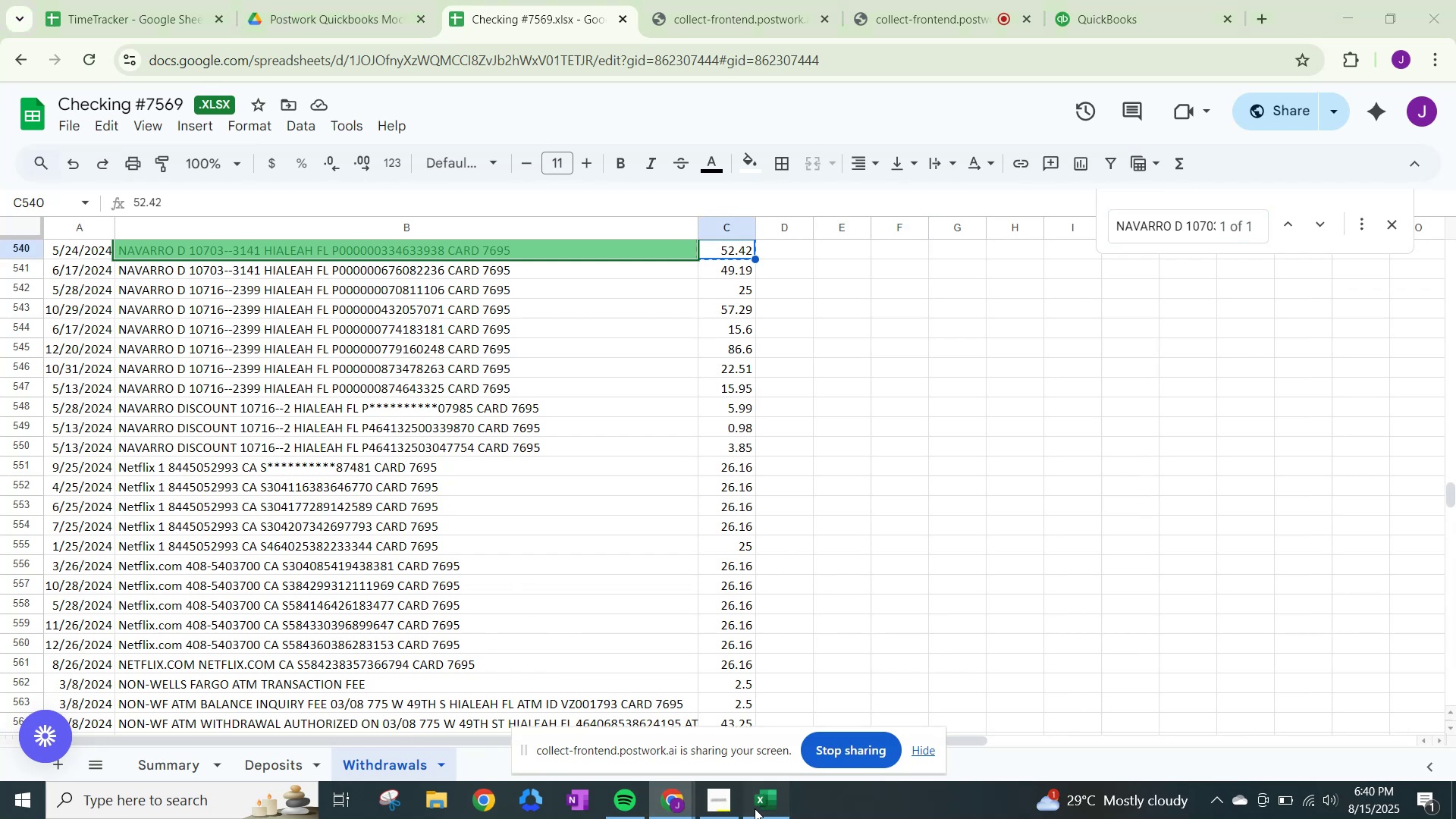 
left_click([206, 461])
 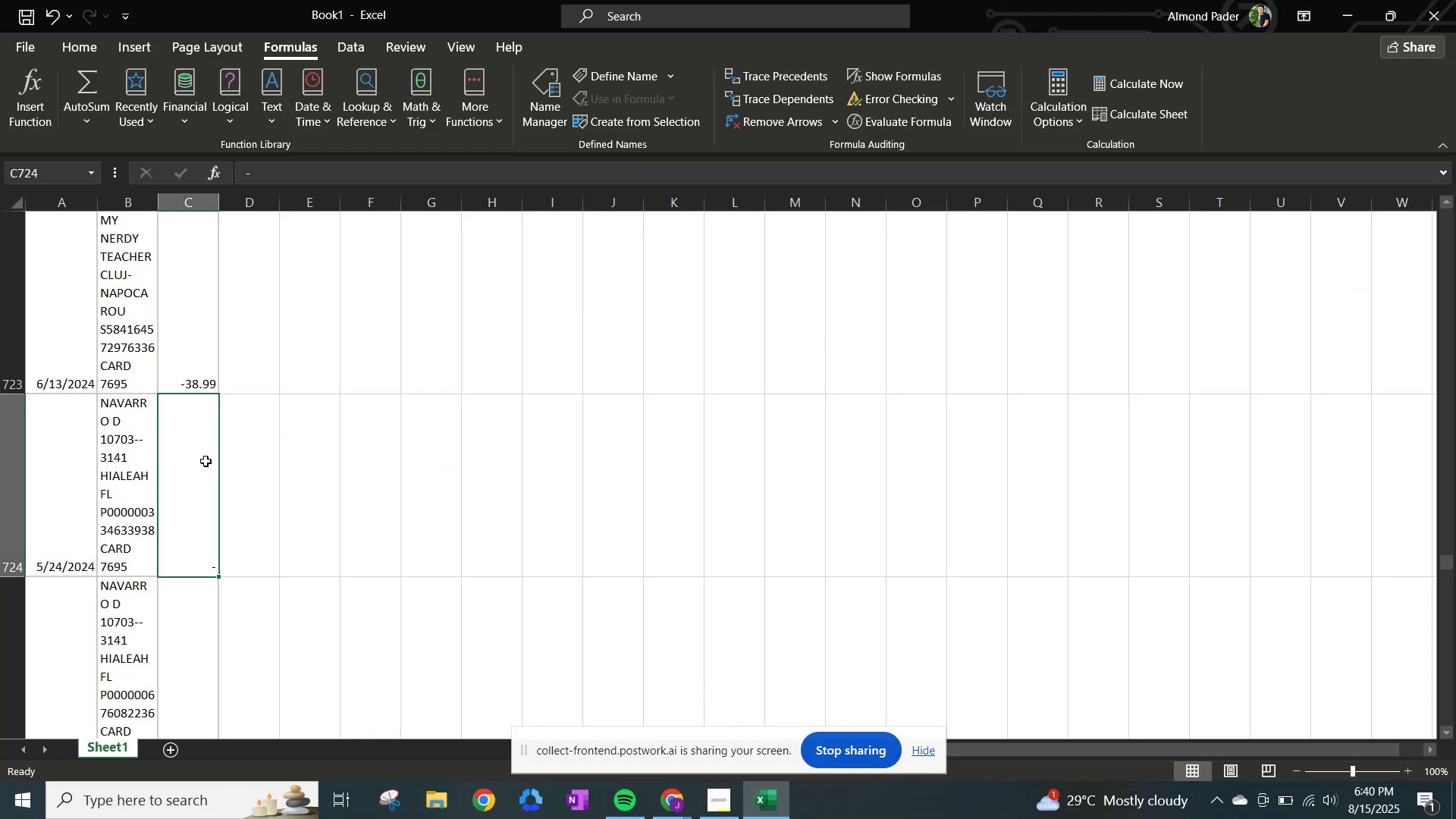 
key(Control+V)
 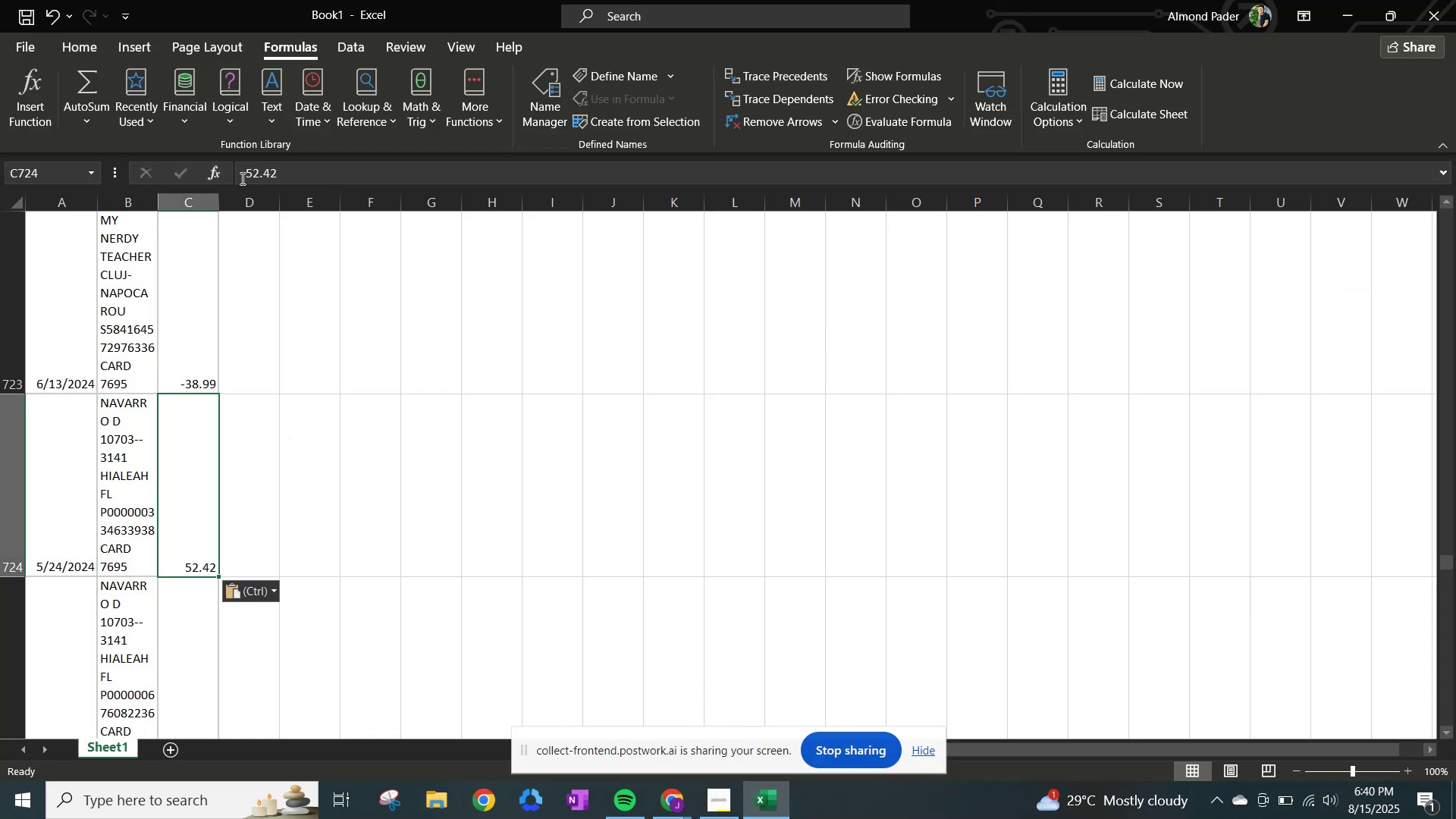 
left_click([239, 174])
 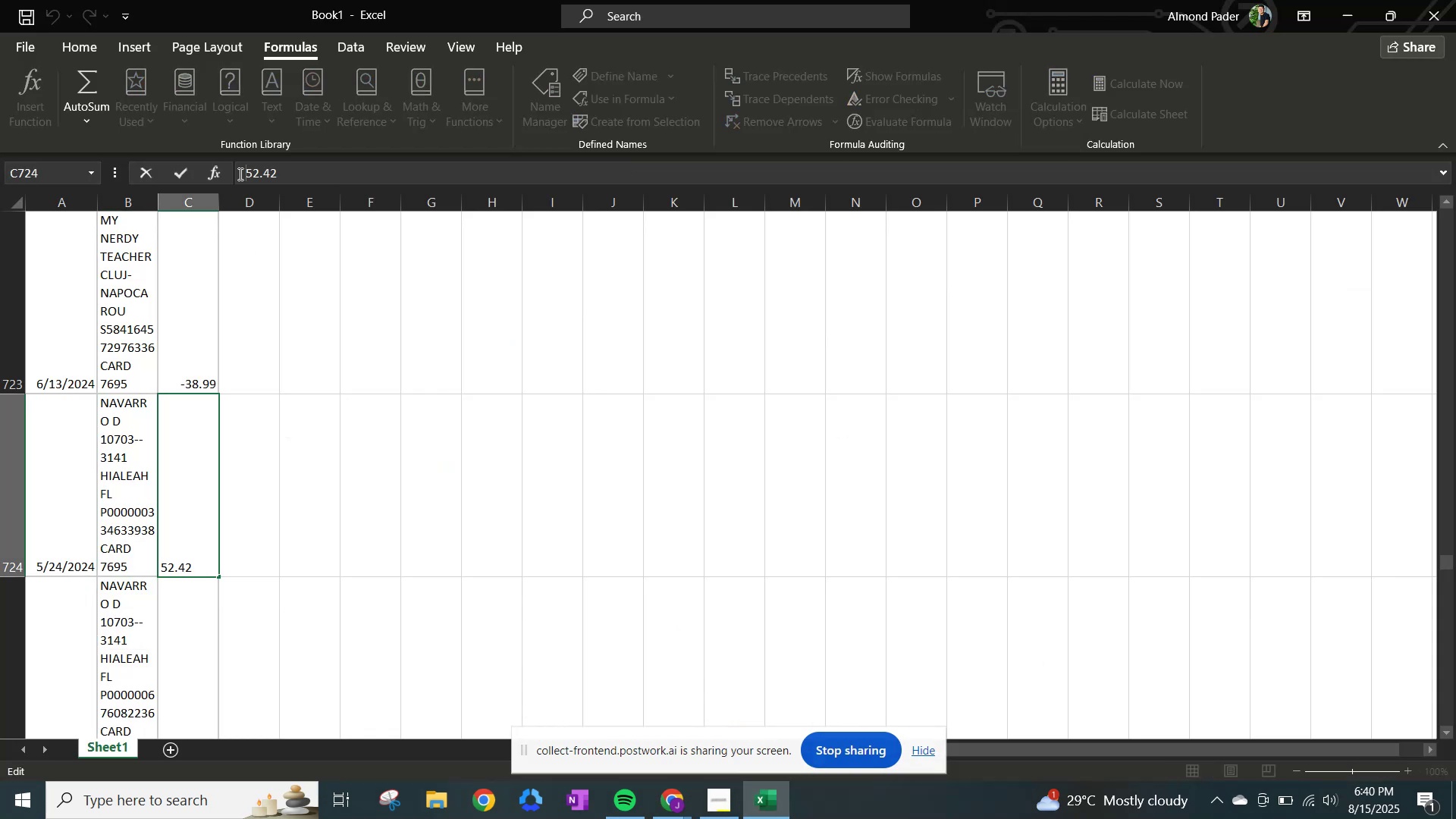 
key(NumpadSubtract)
 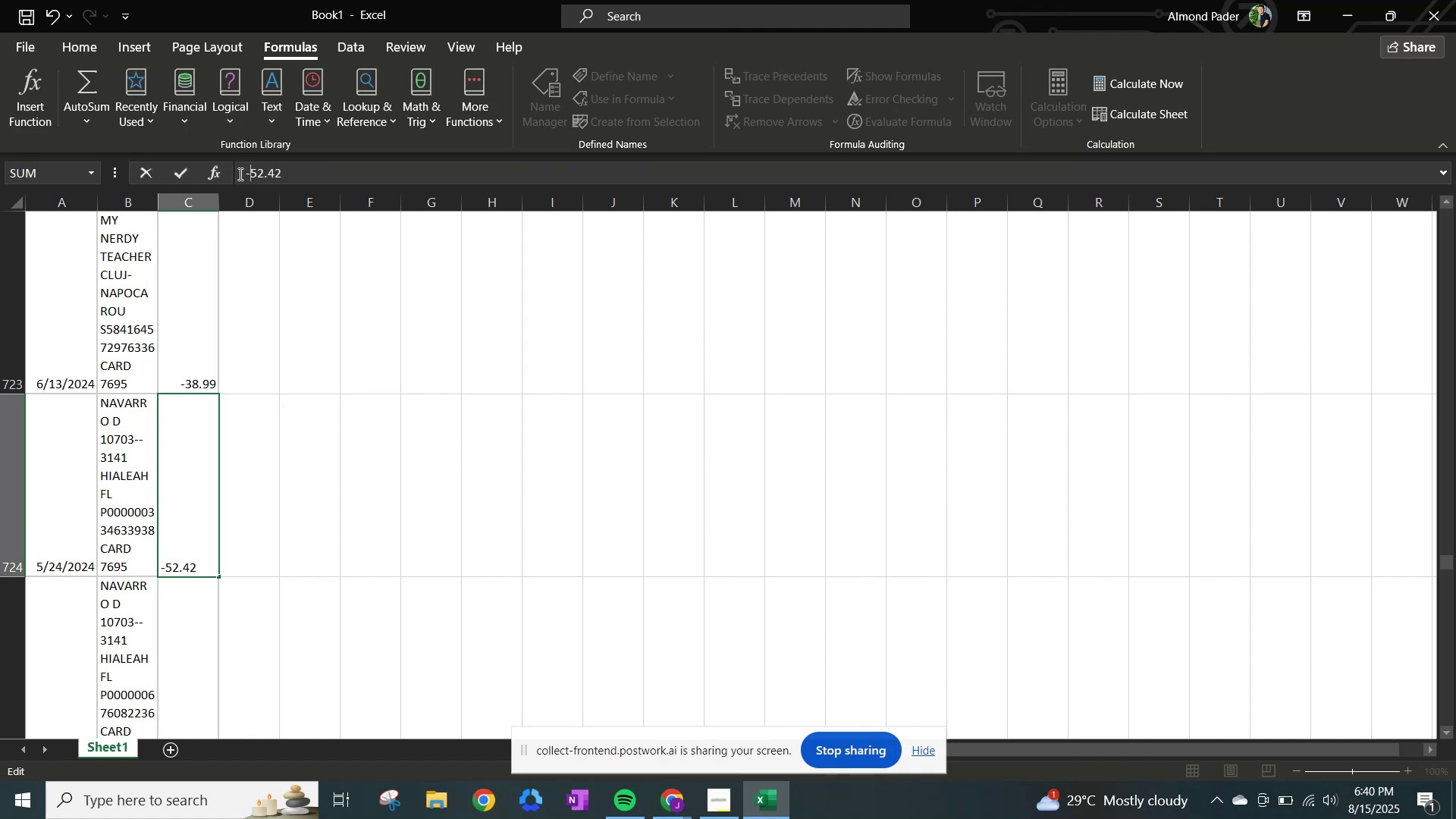 
key(NumpadEnter)
 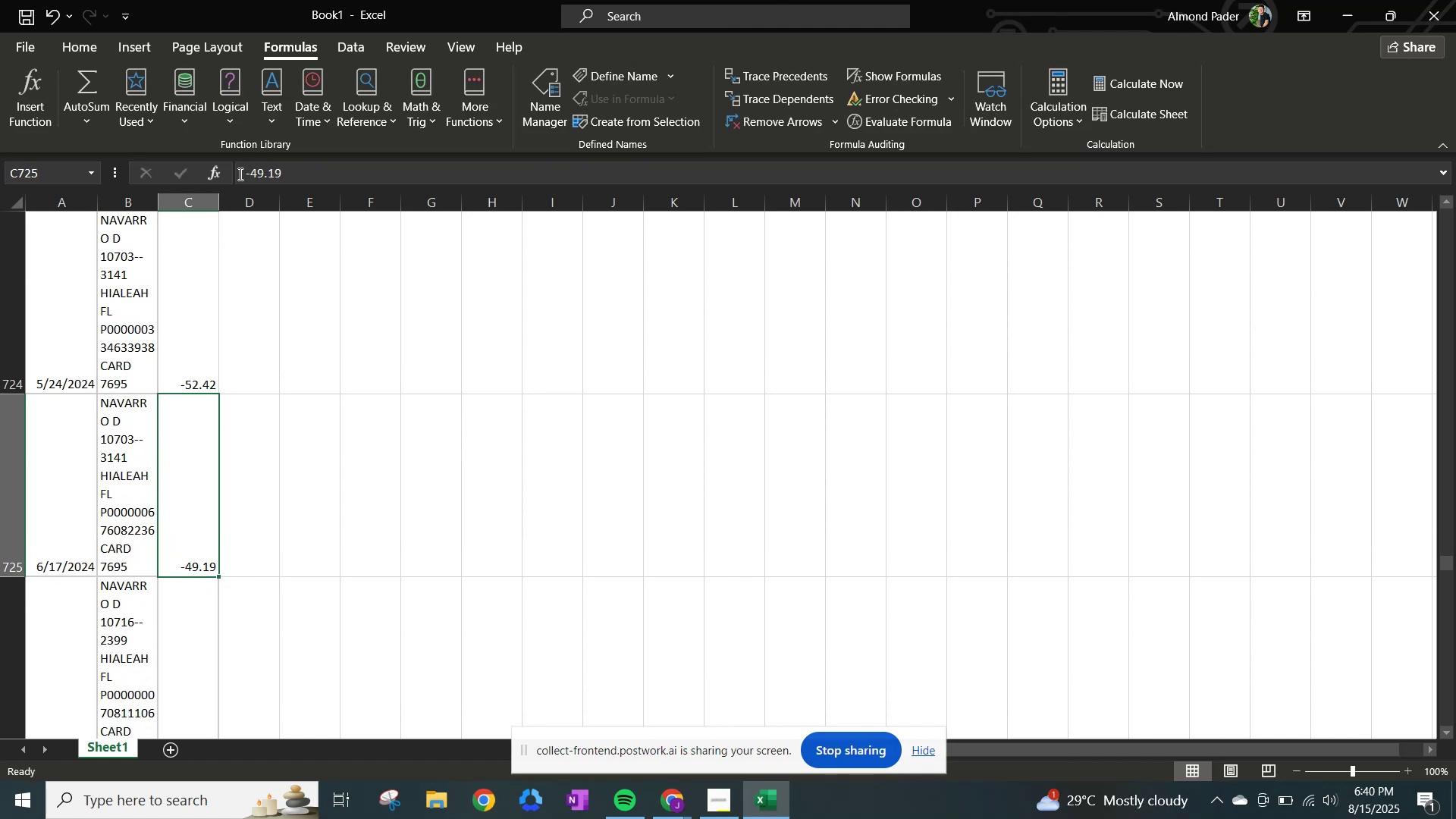 
key(NumpadEnter)
 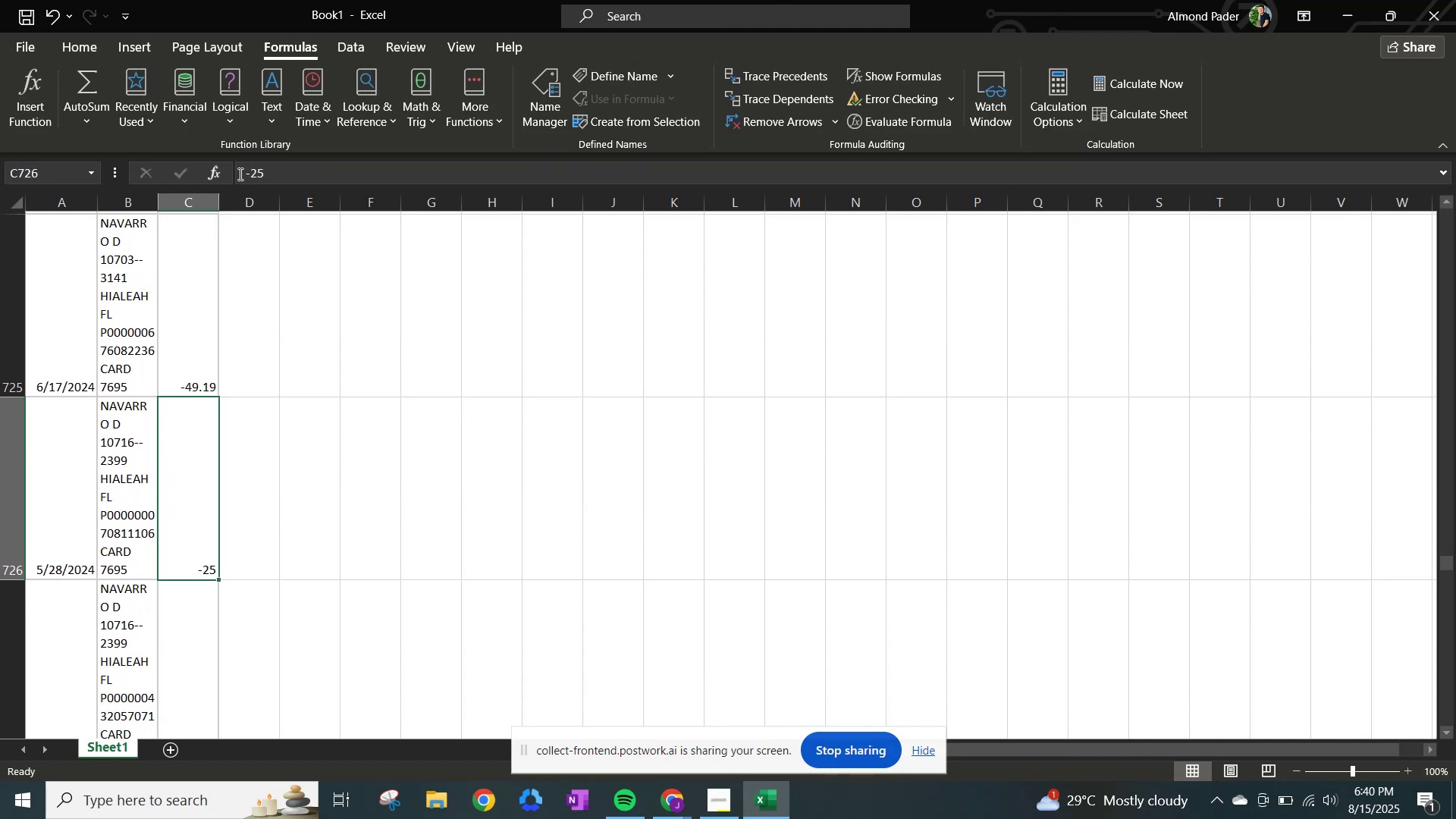 
key(NumpadEnter)
 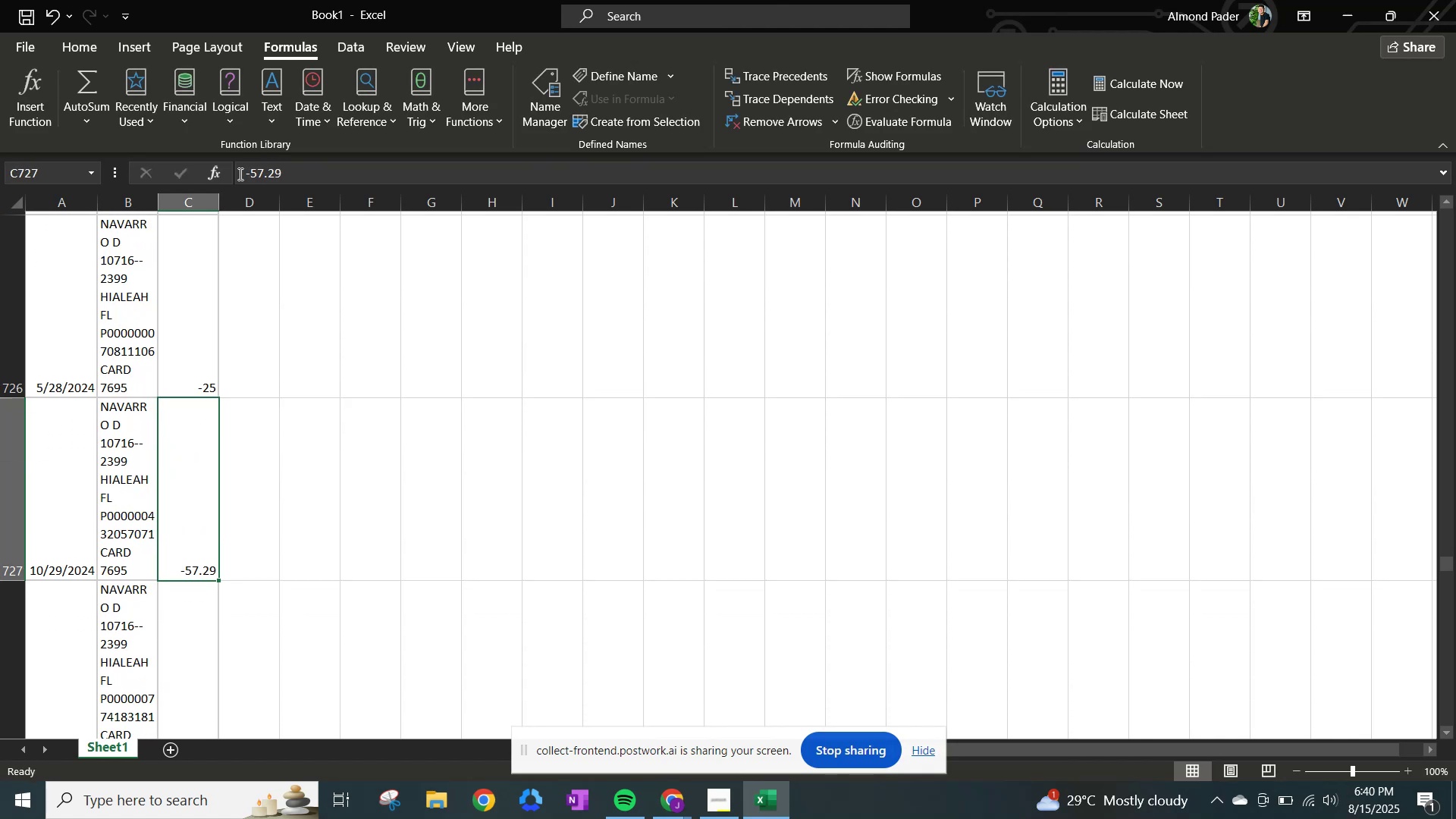 
key(NumpadEnter)
 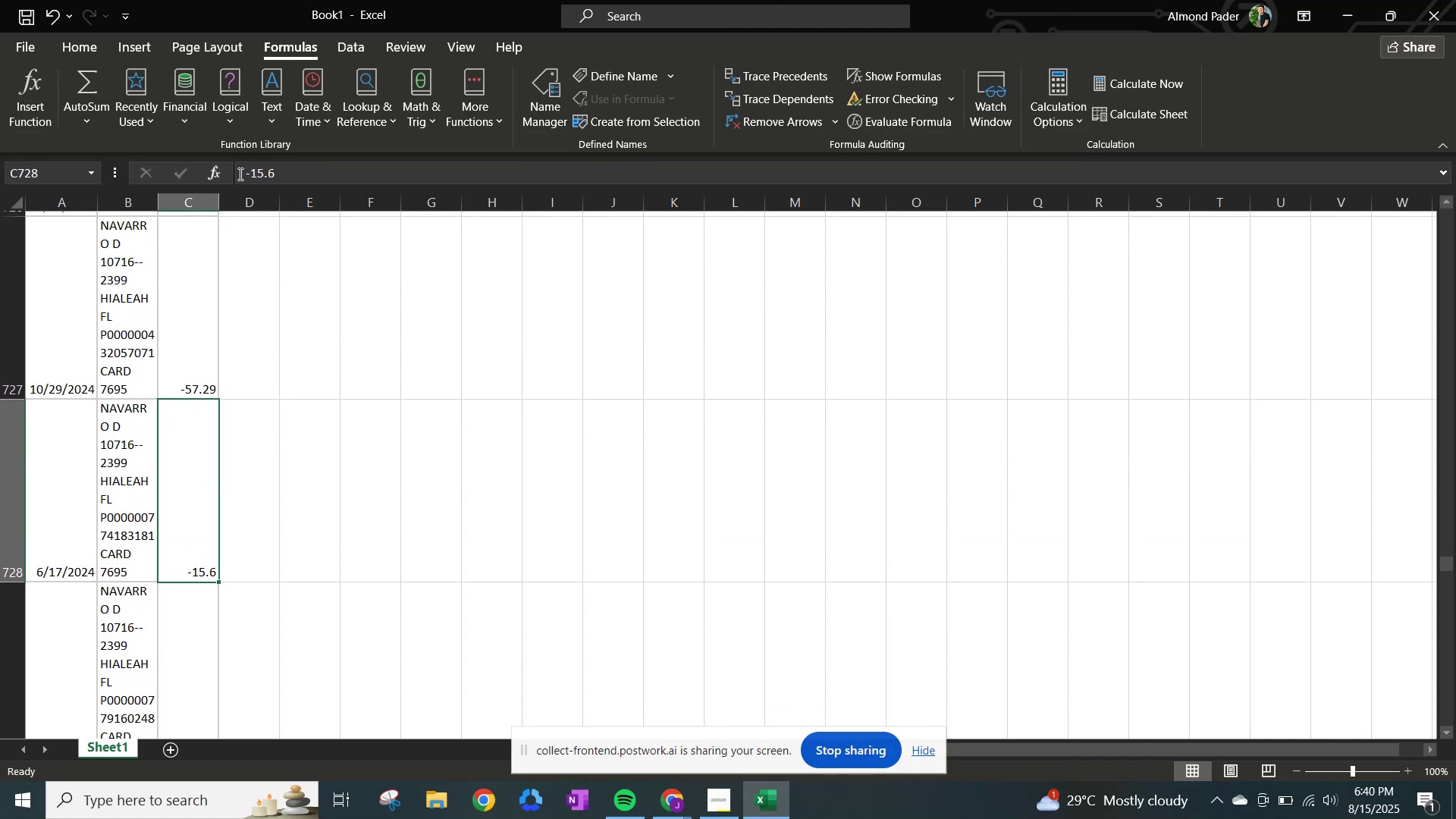 
key(NumpadEnter)
 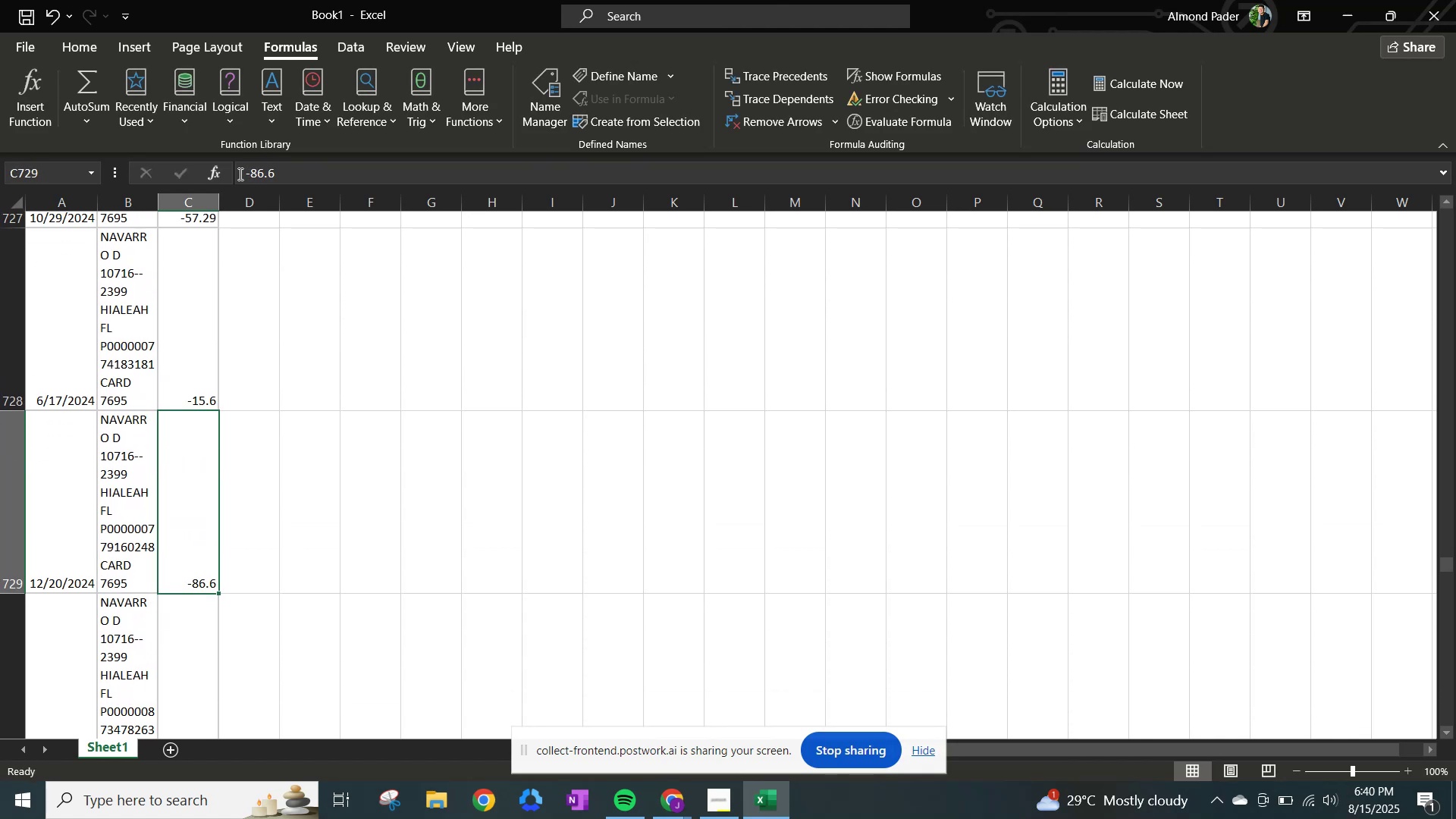 
key(NumpadEnter)
 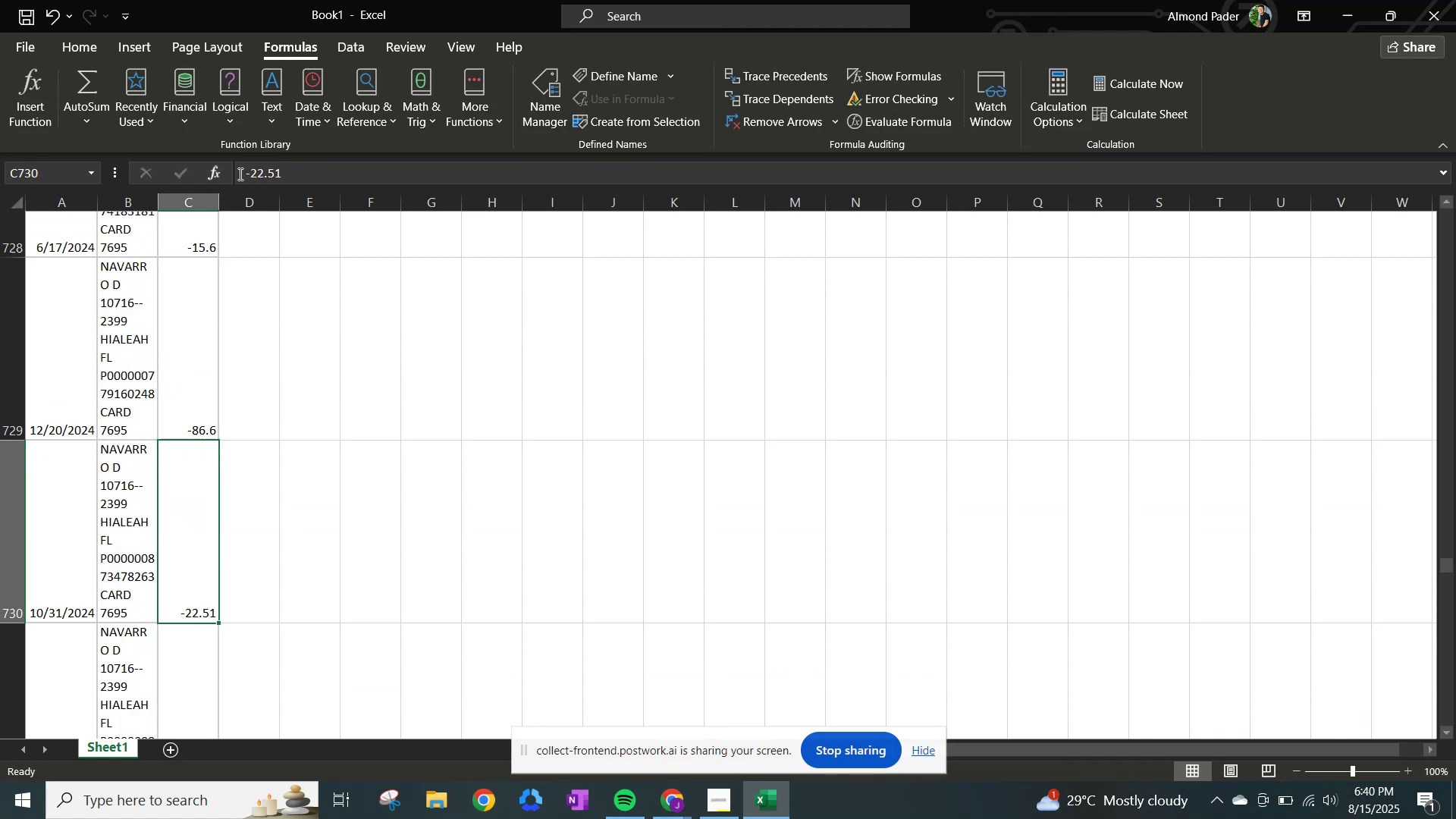 
key(NumpadEnter)
 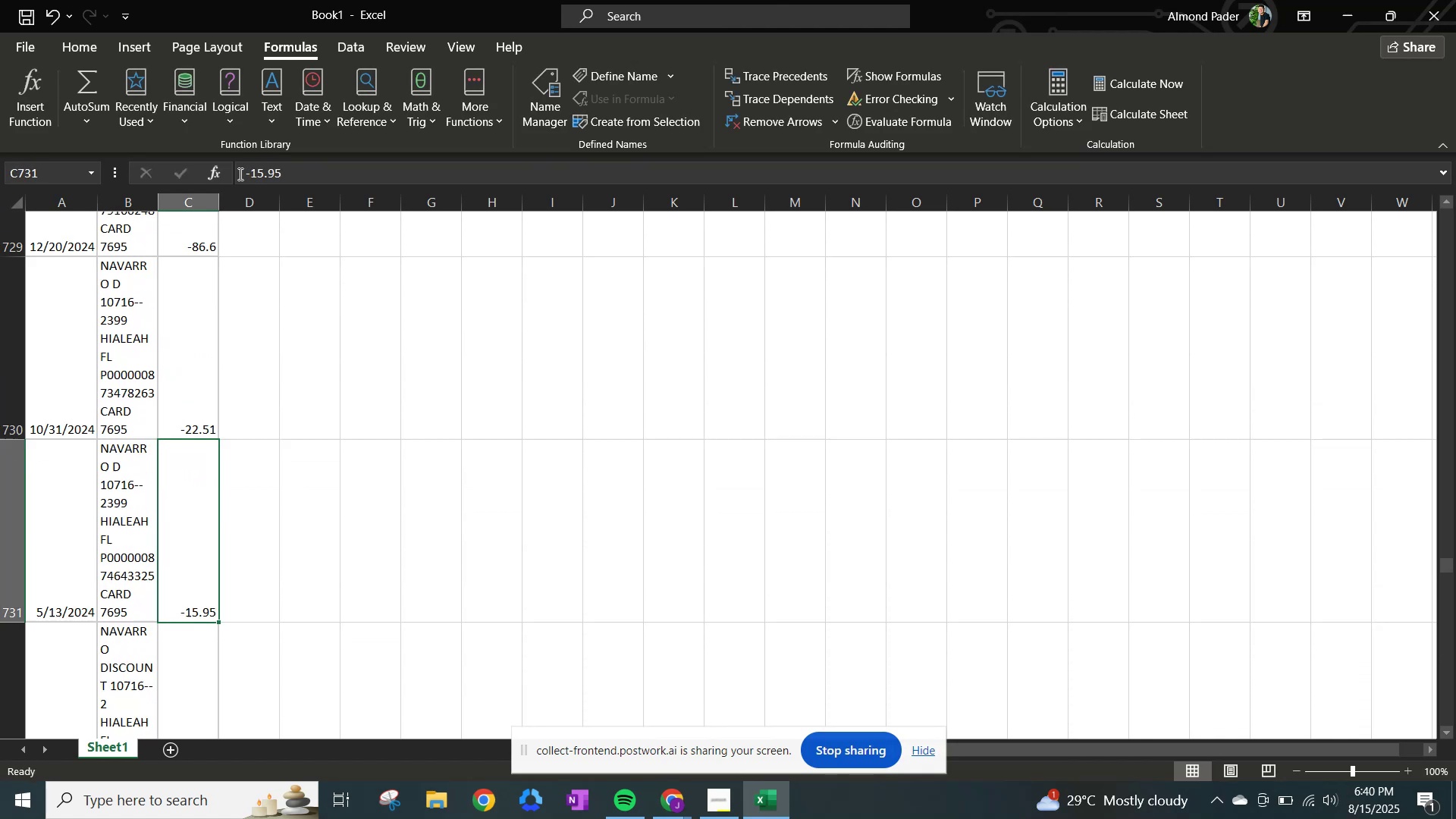 
key(NumpadEnter)
 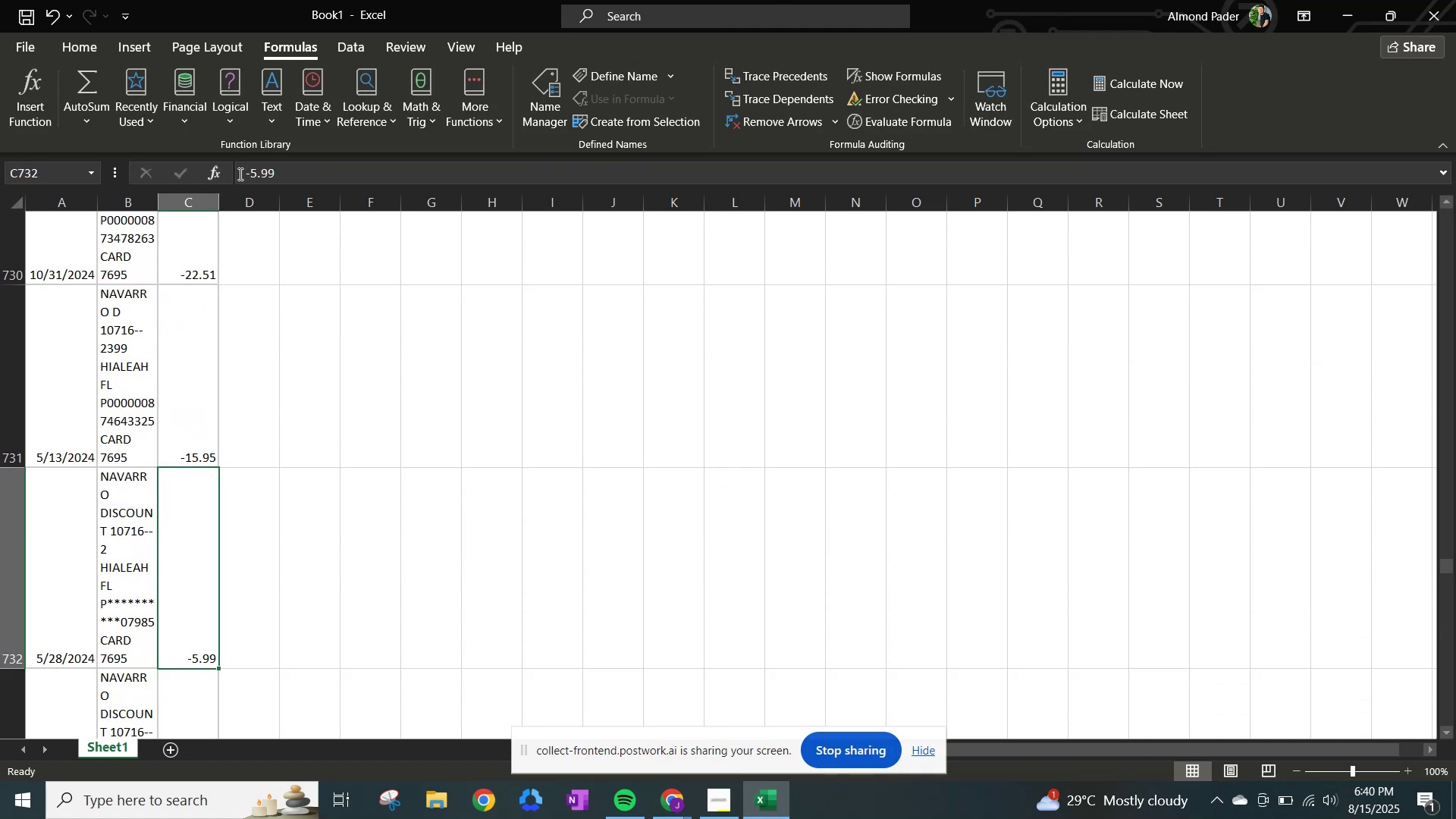 
key(NumpadEnter)
 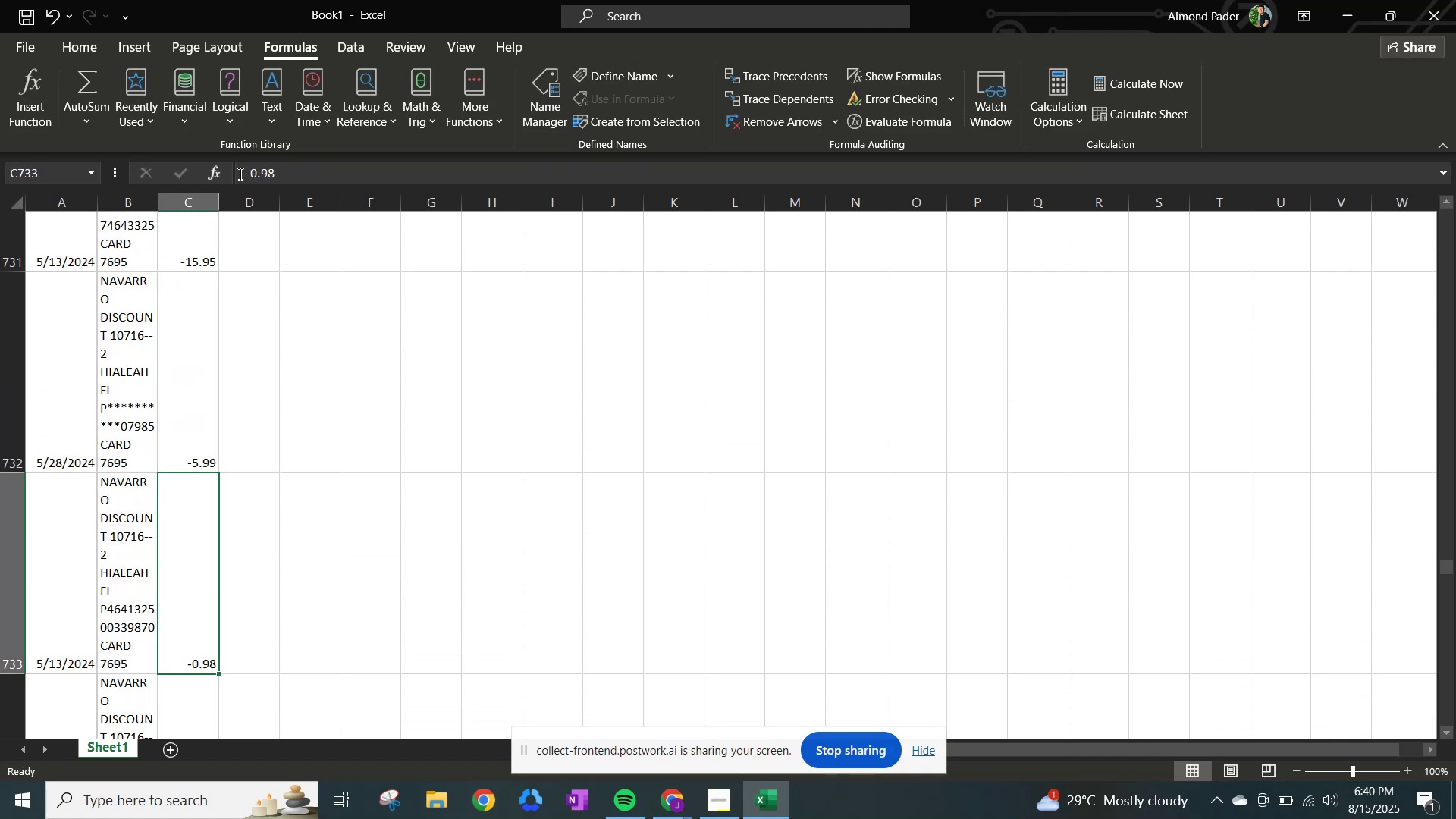 
key(NumpadEnter)
 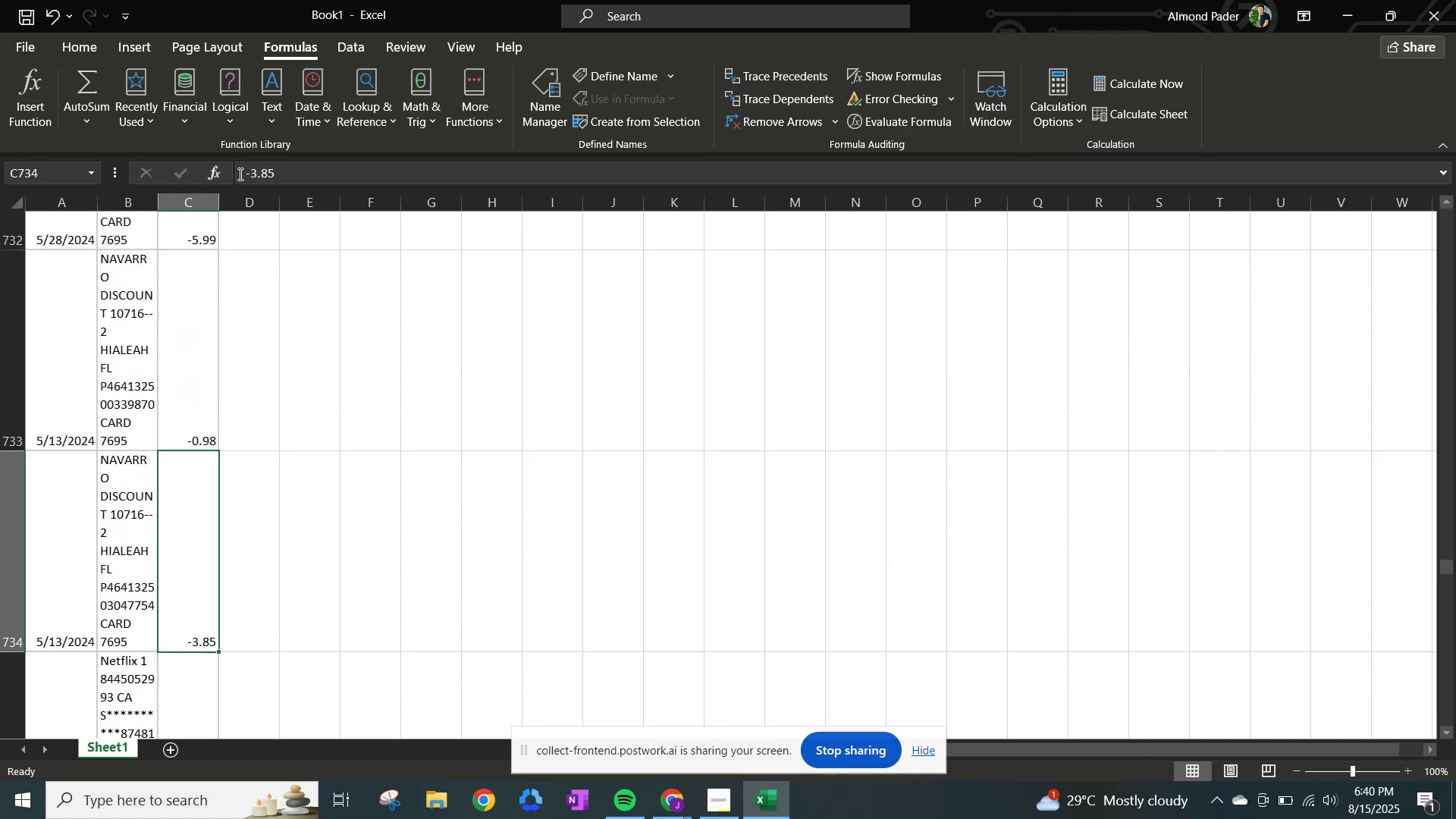 
key(NumpadEnter)
 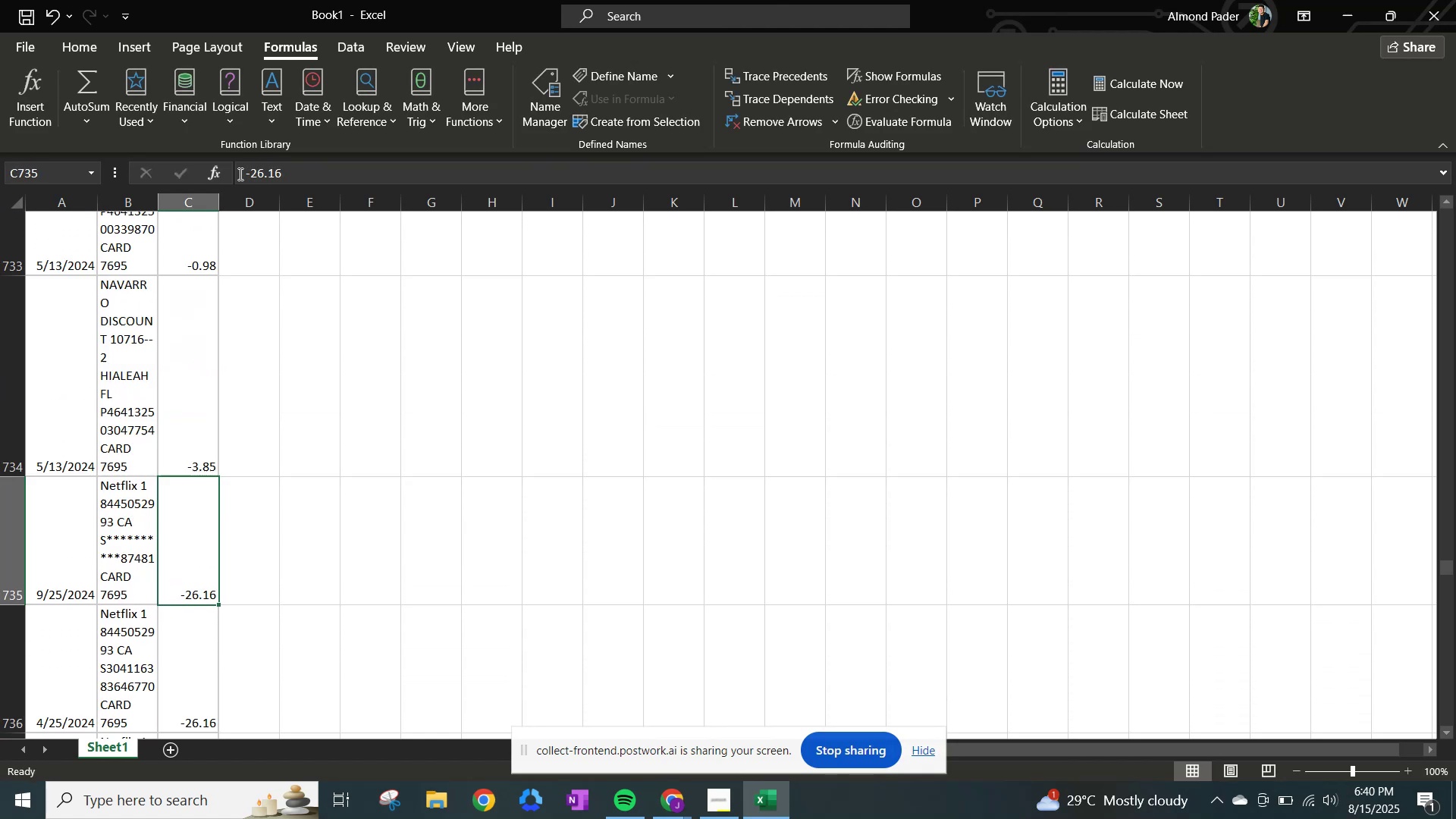 
key(NumpadEnter)
 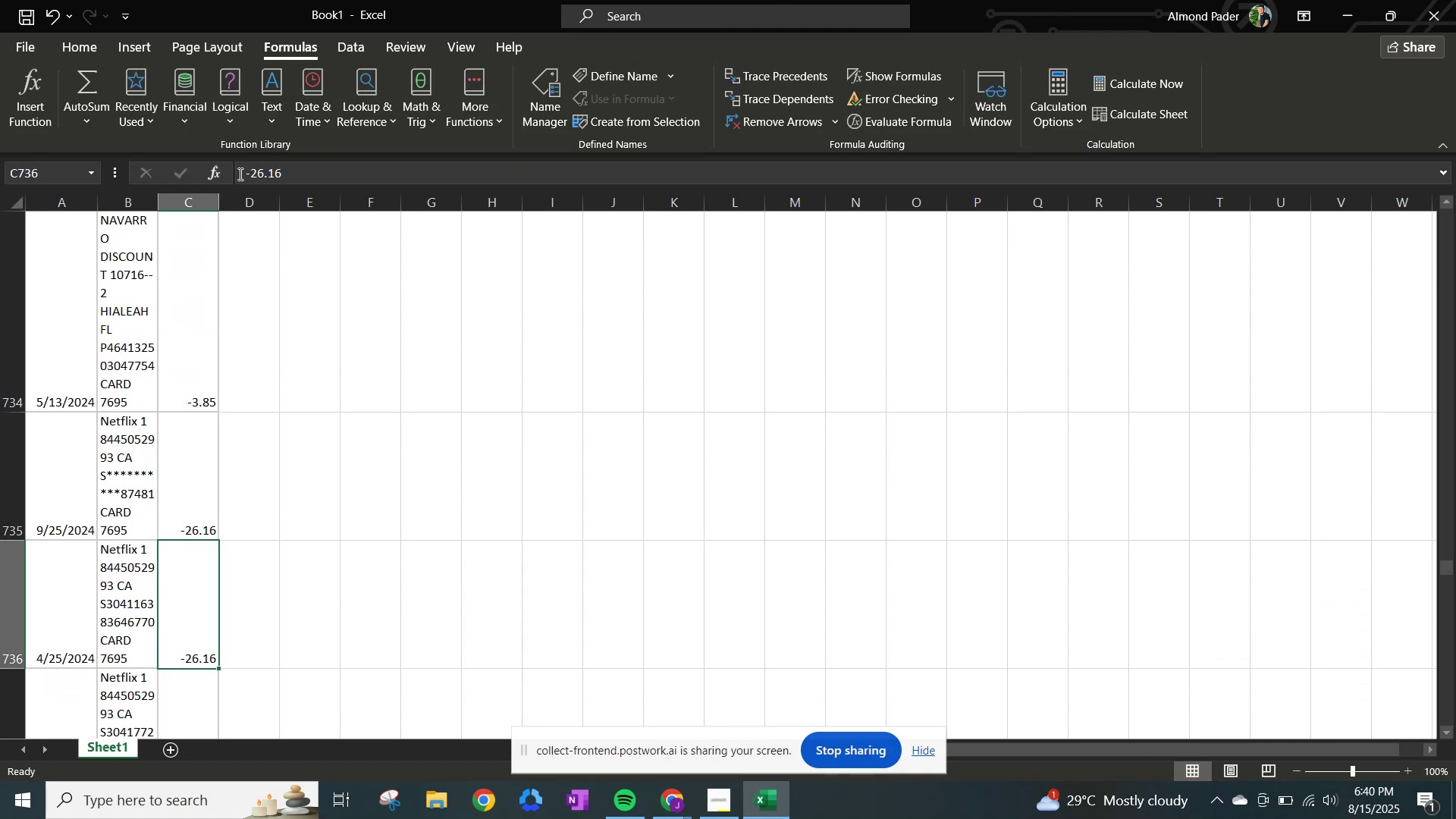 
key(NumpadEnter)
 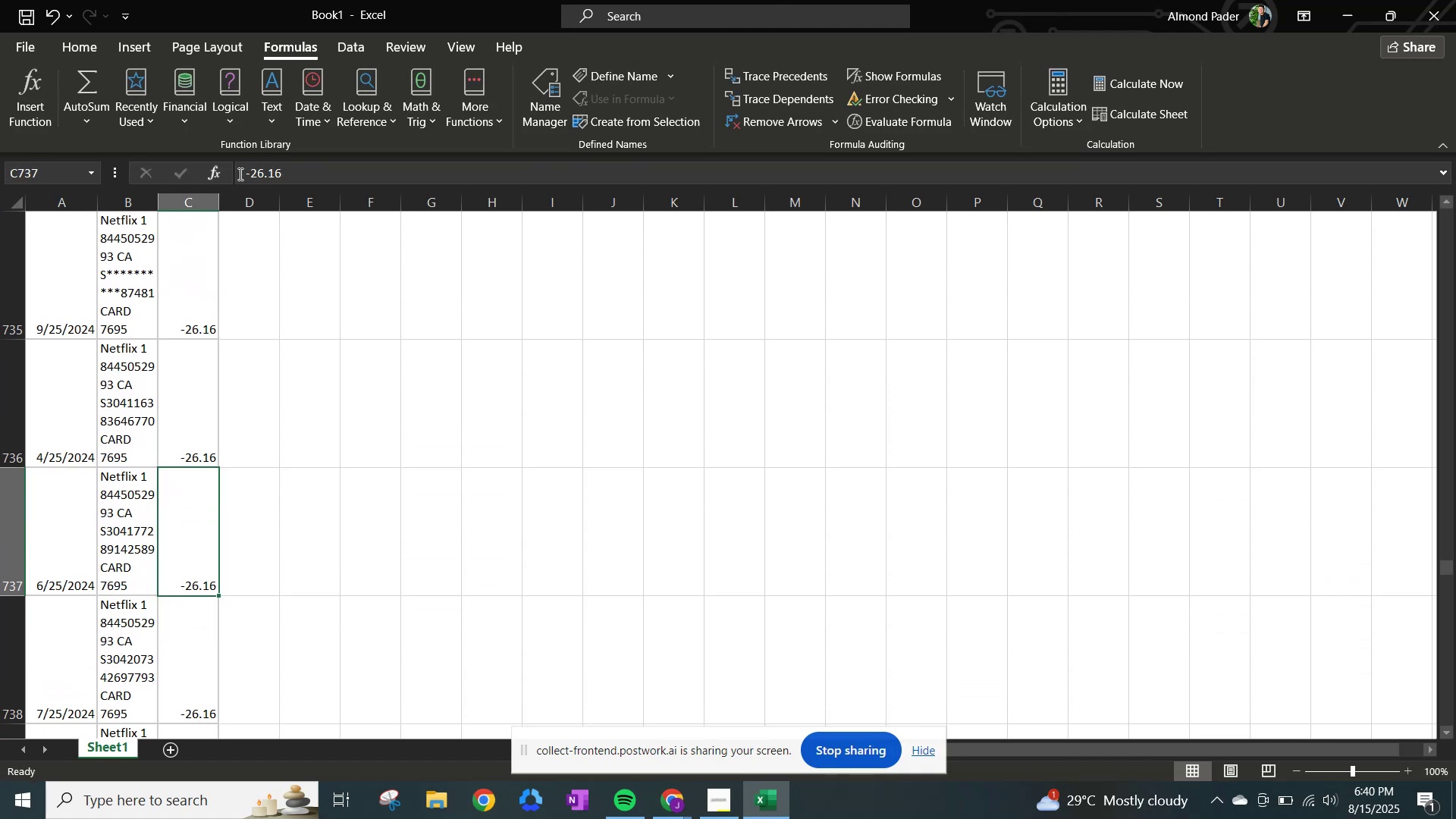 
key(NumpadEnter)
 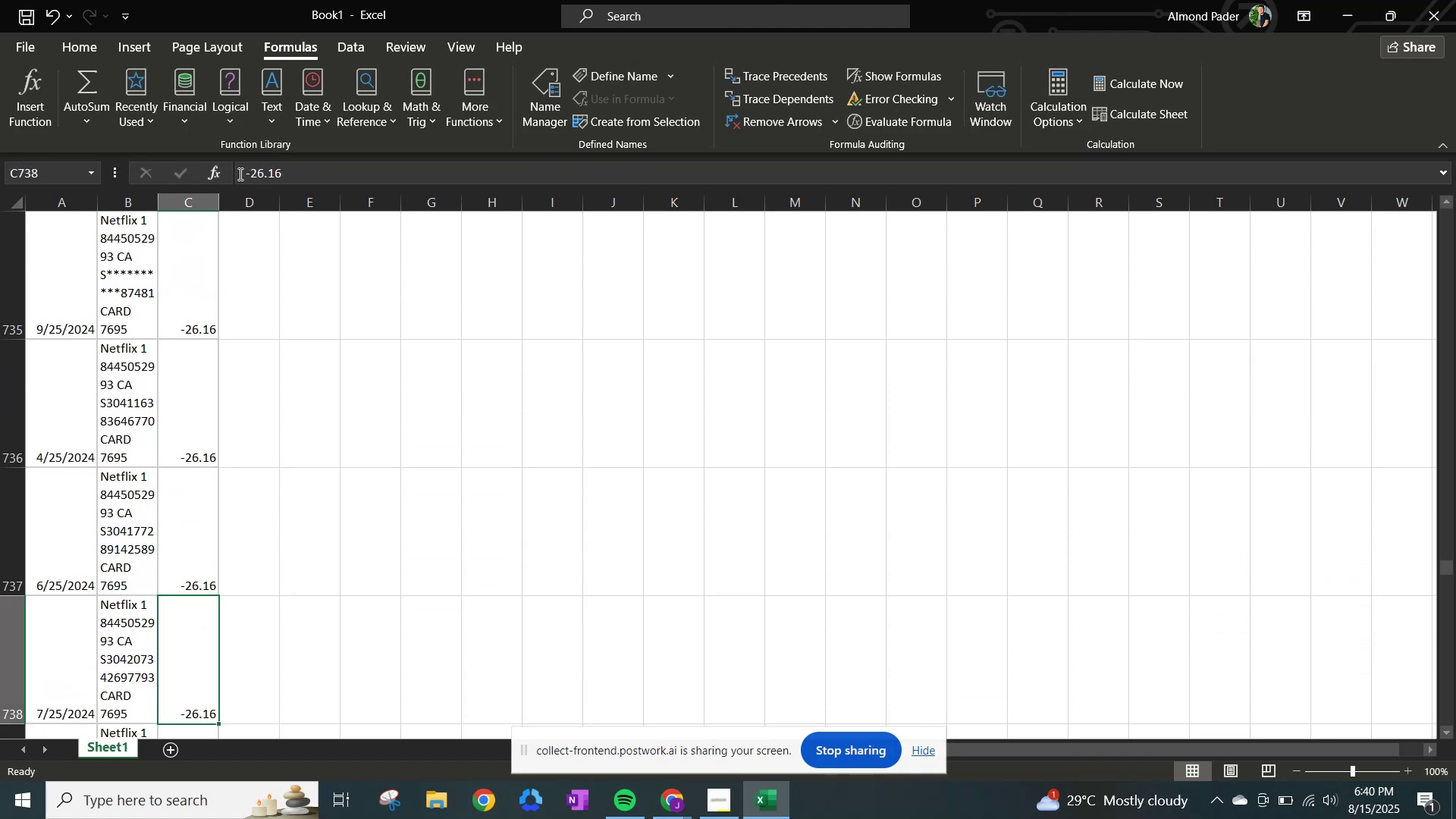 
key(NumpadEnter)
 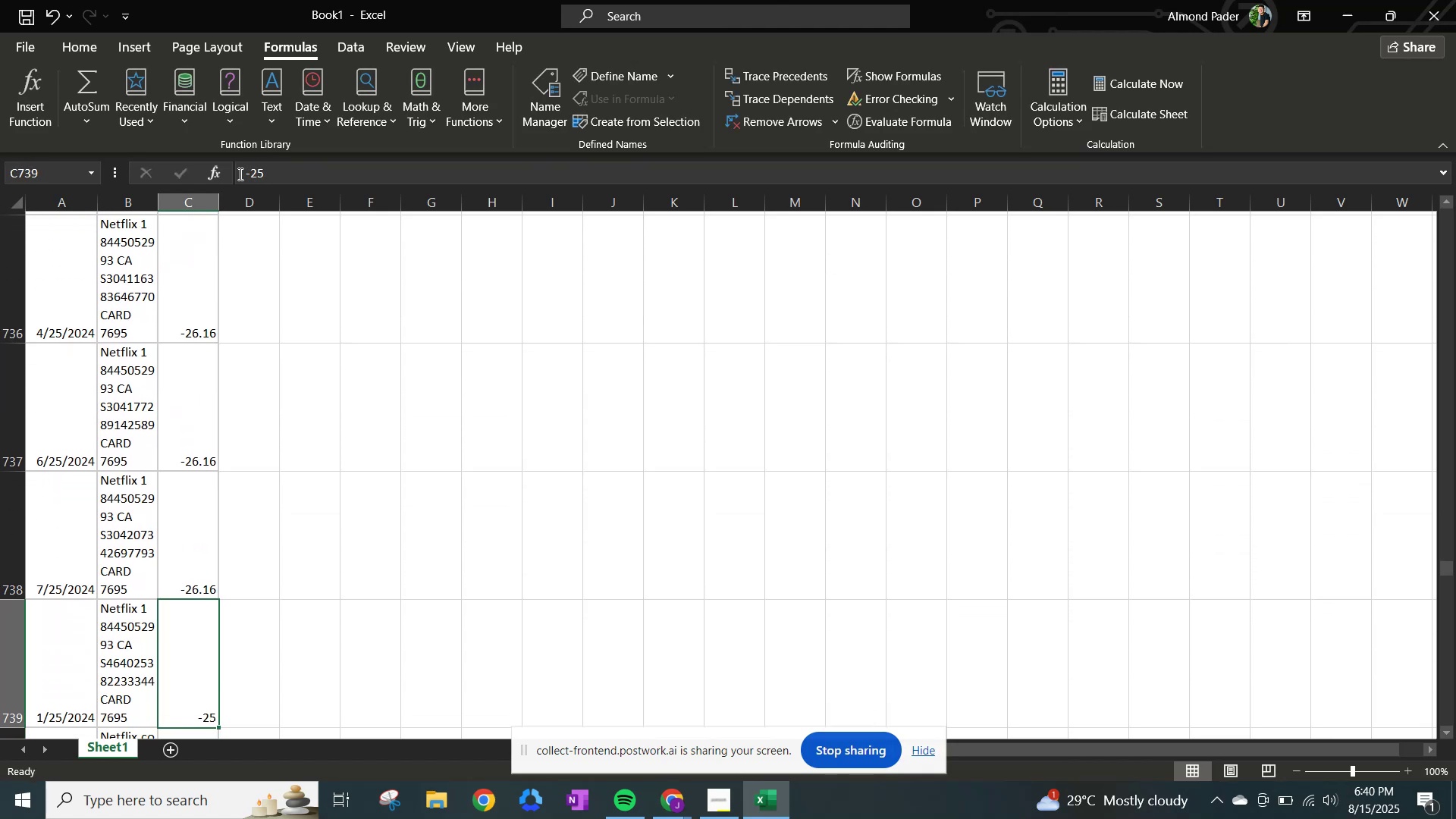 
key(NumpadEnter)
 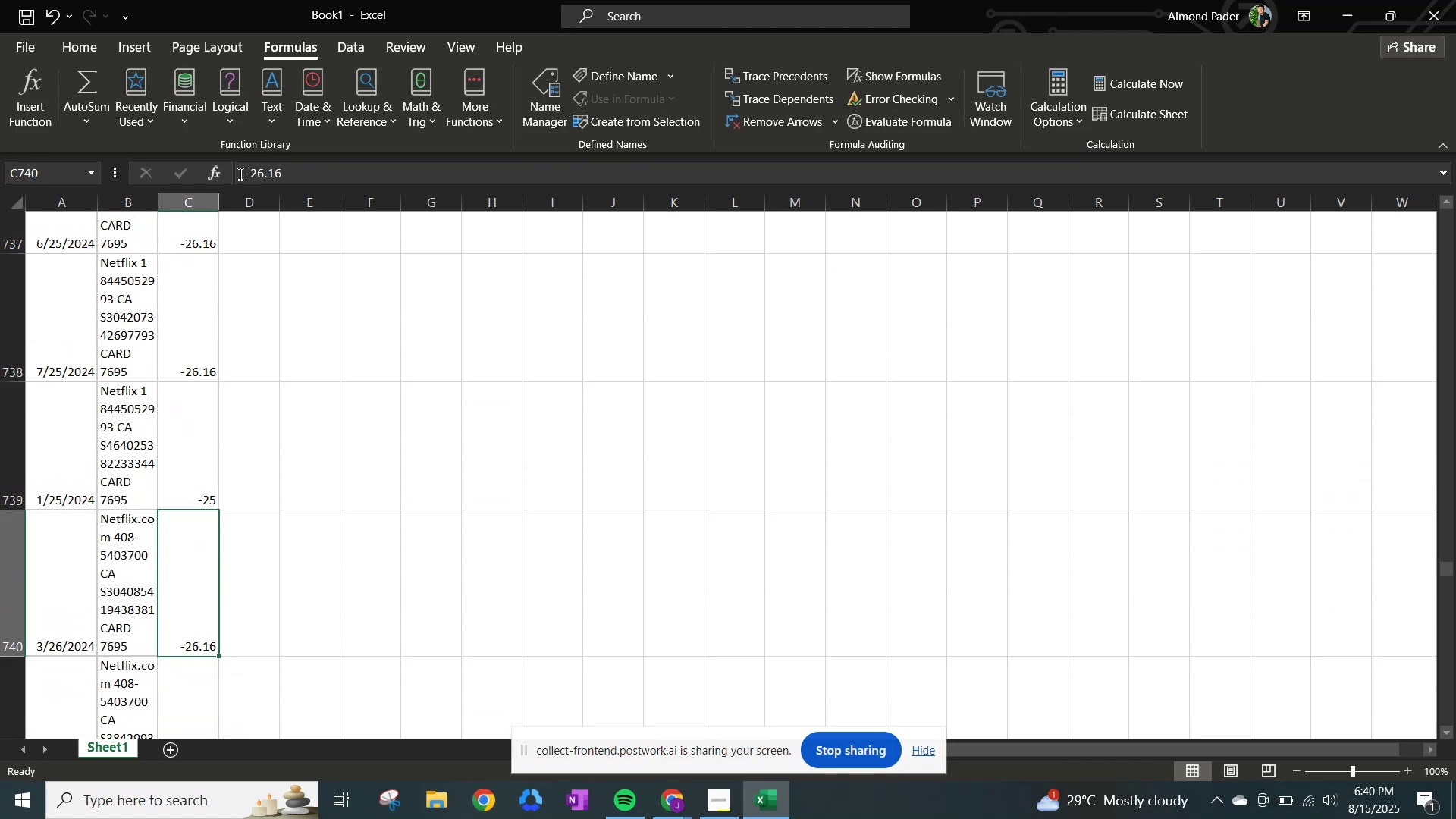 
key(NumpadEnter)
 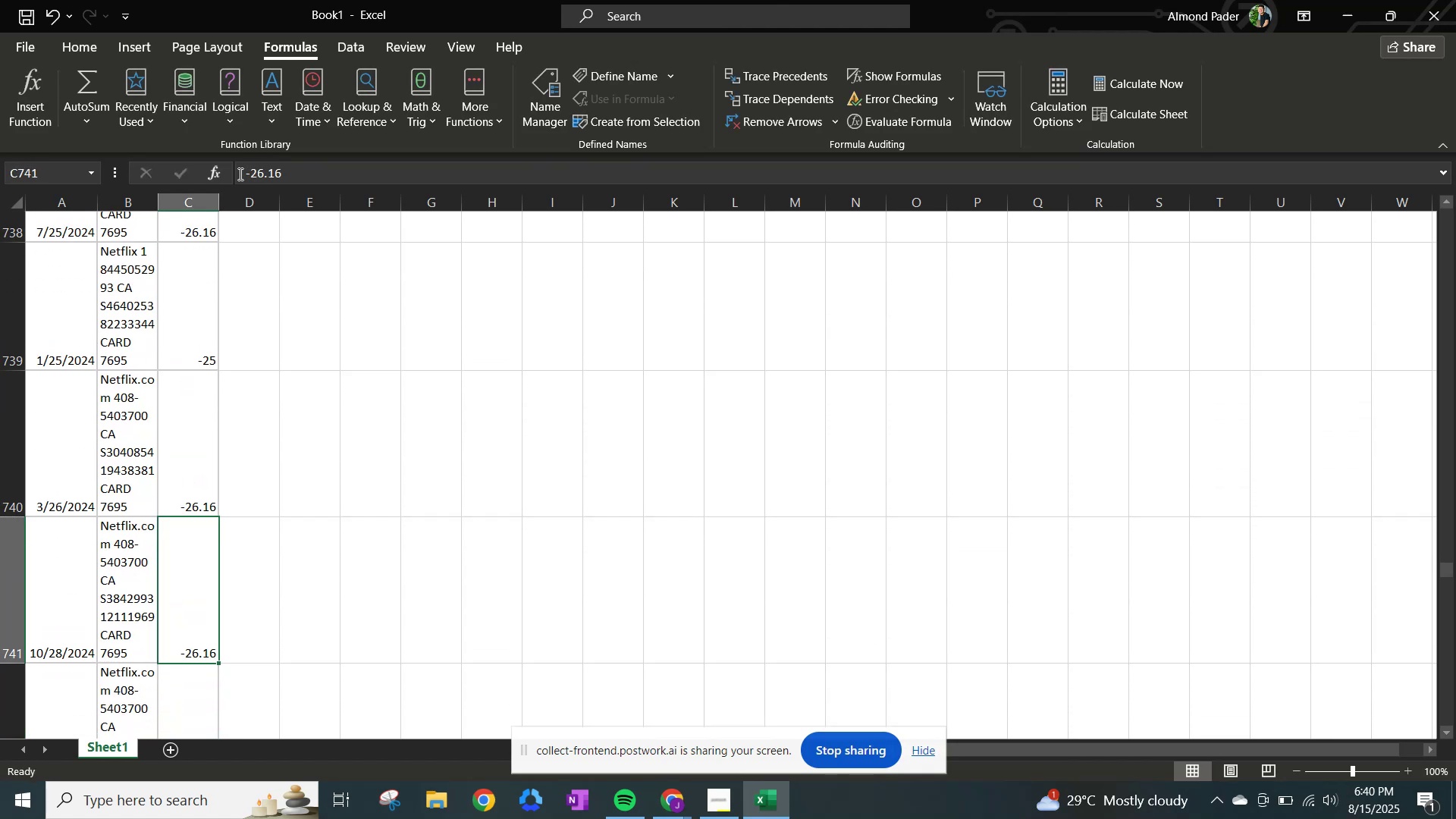 
key(NumpadEnter)
 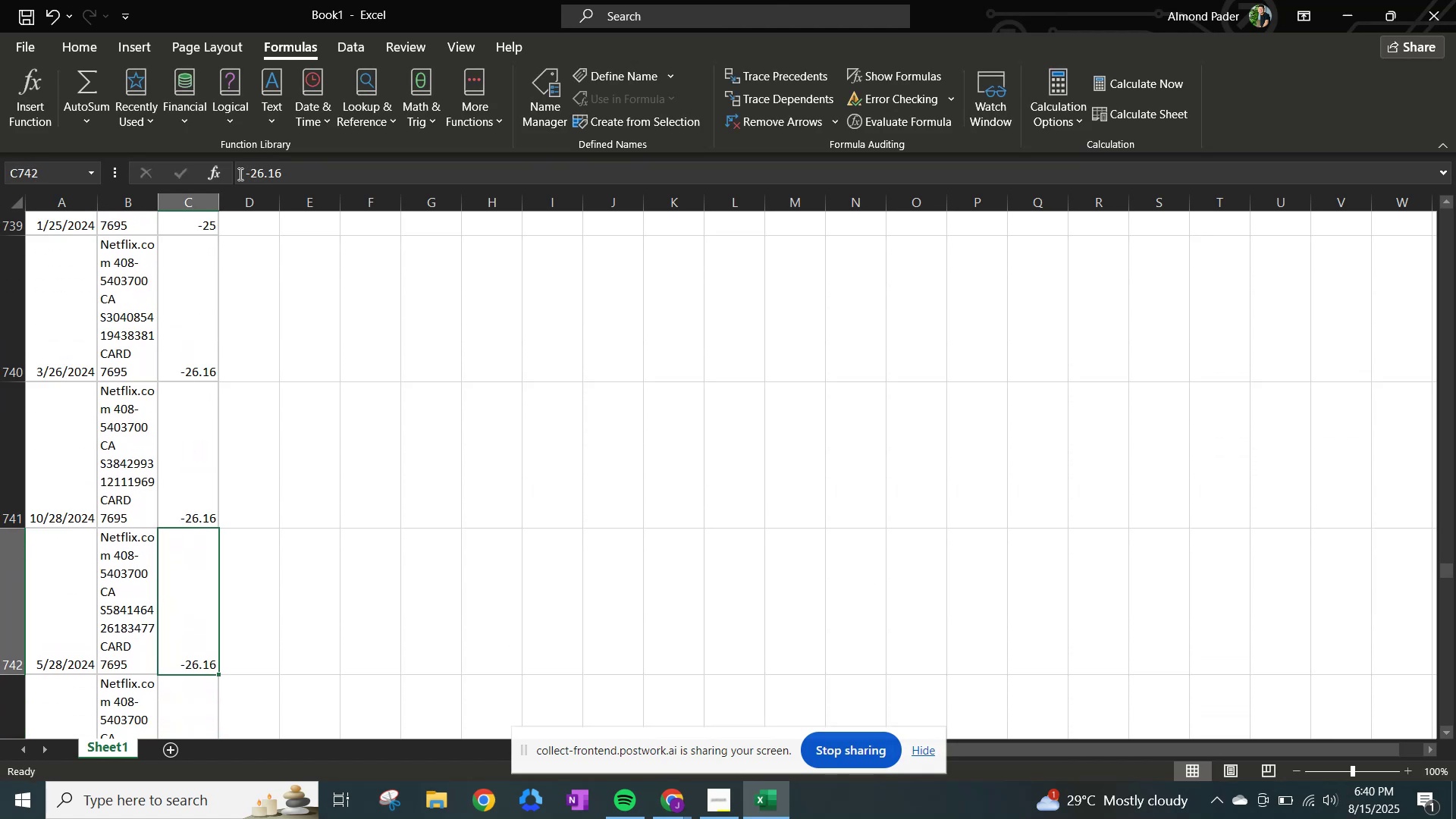 
key(NumpadEnter)
 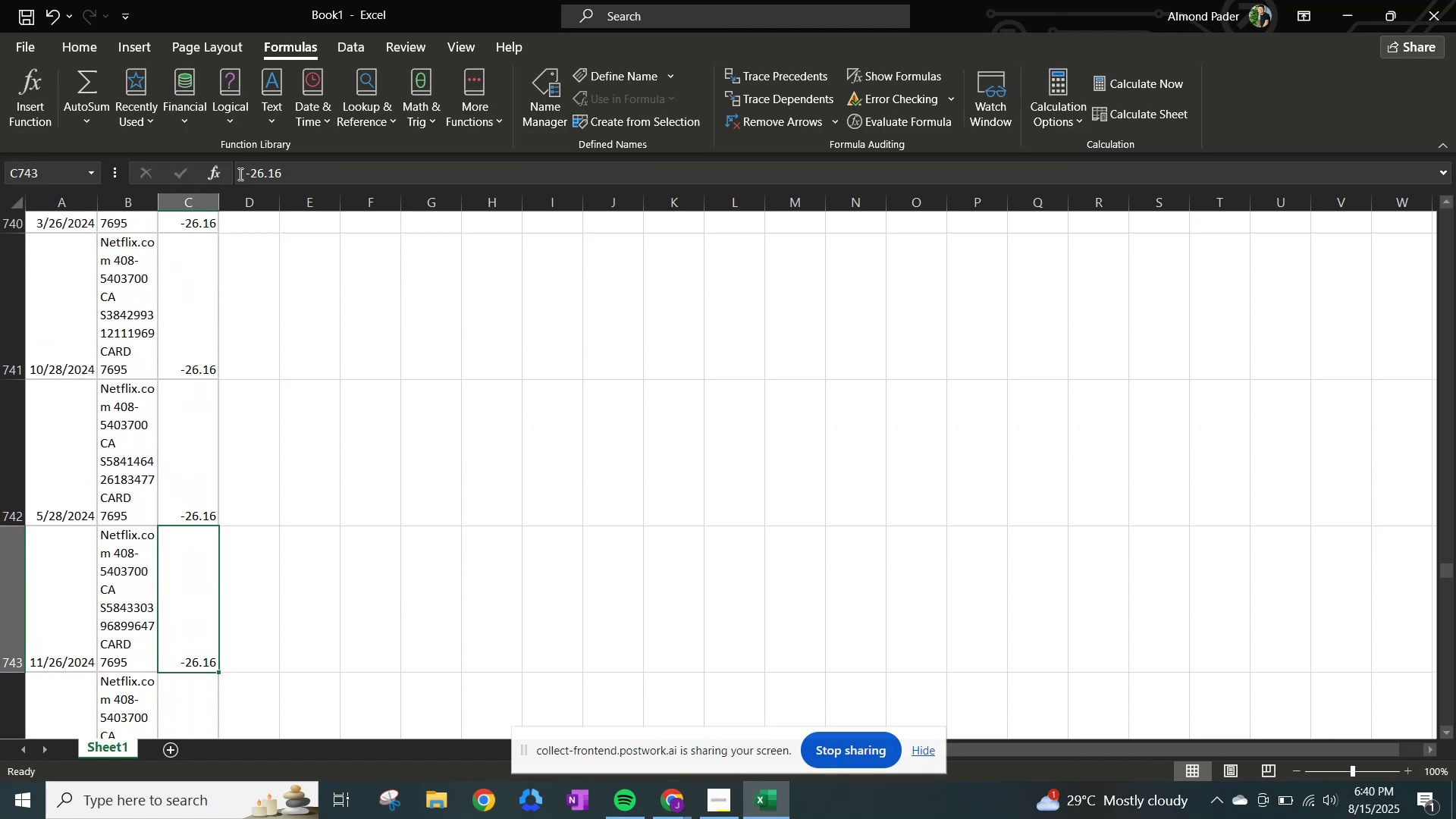 
key(NumpadEnter)
 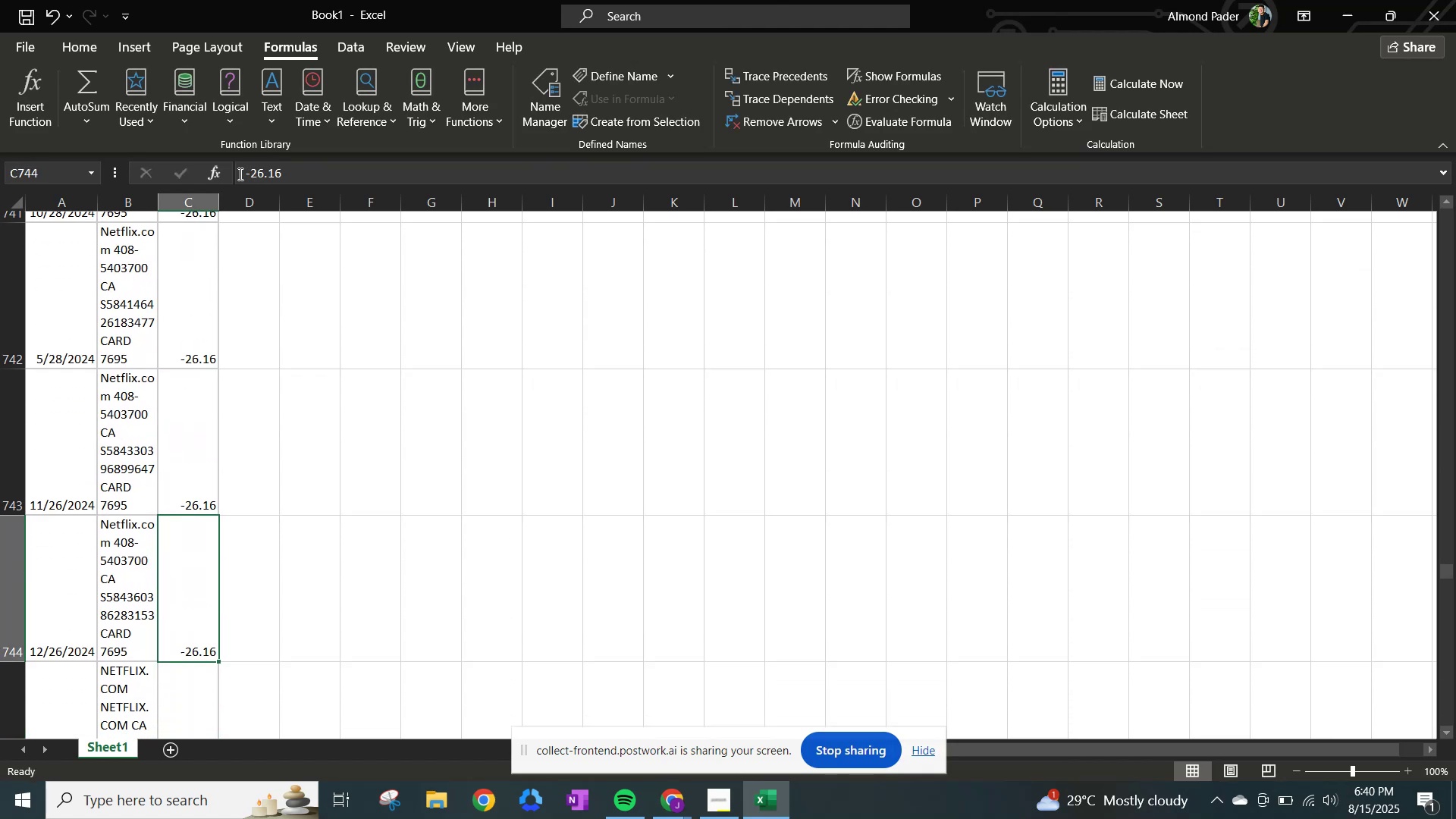 
key(NumpadEnter)
 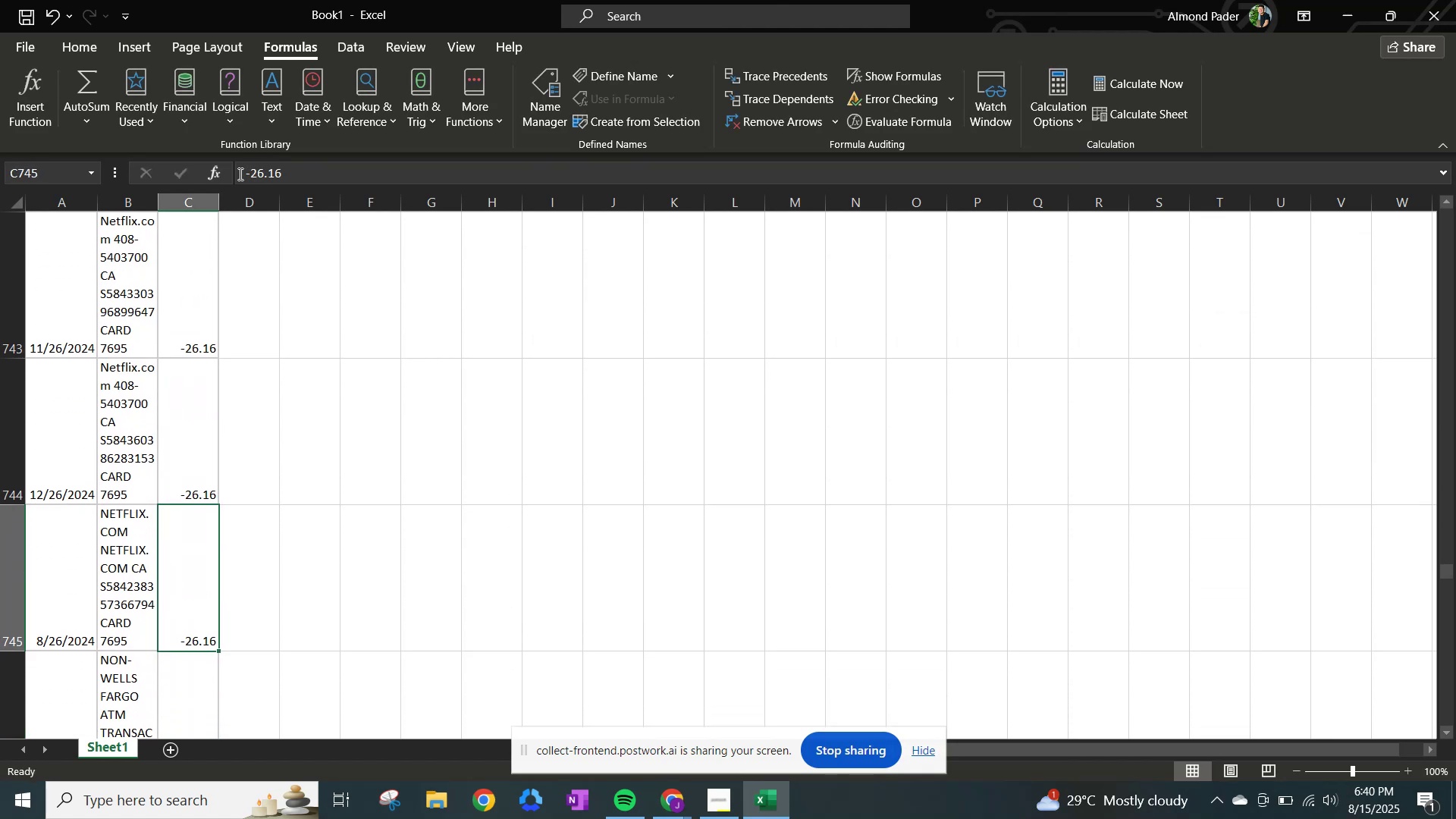 
key(NumpadEnter)
 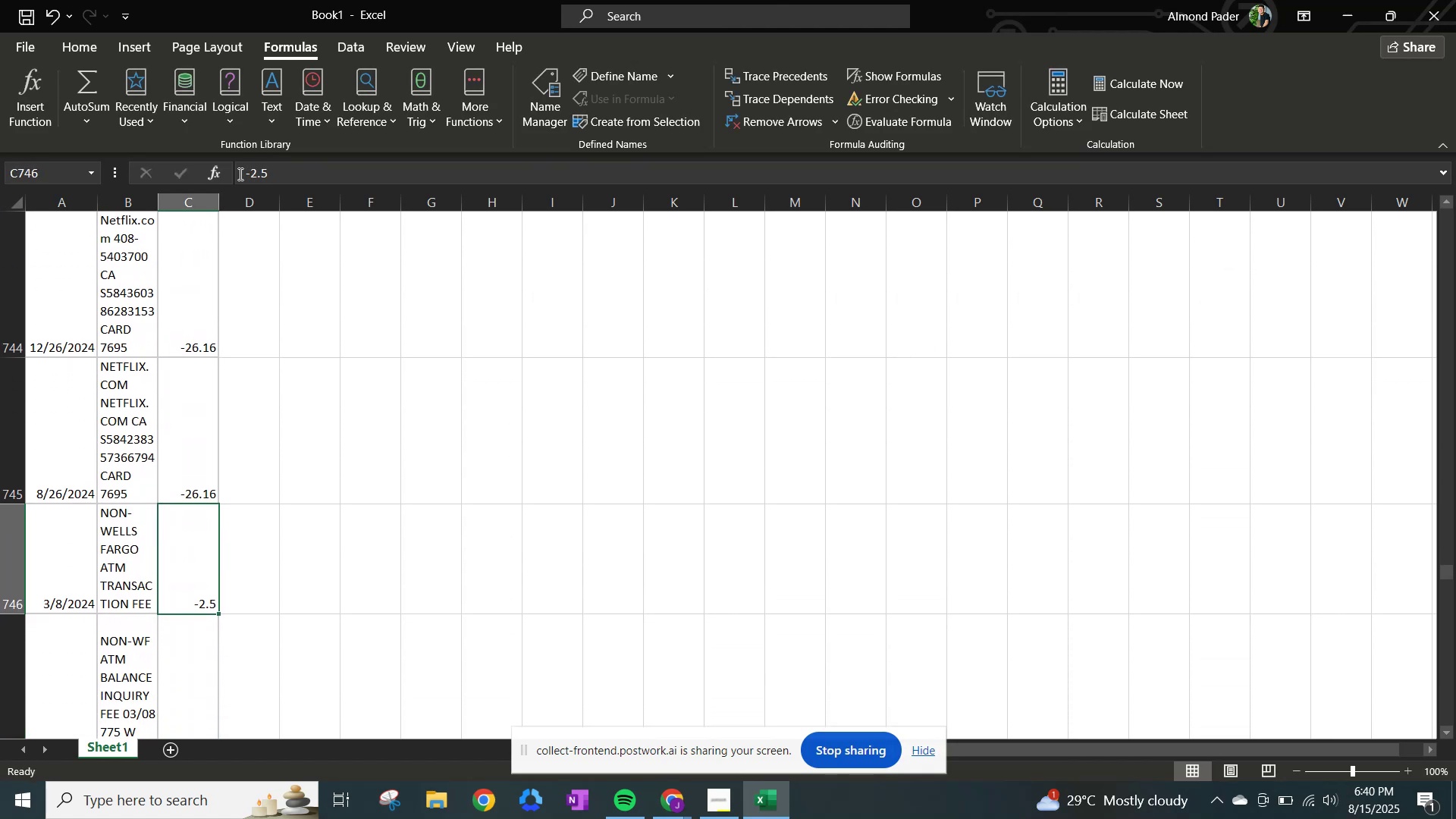 
key(NumpadEnter)
 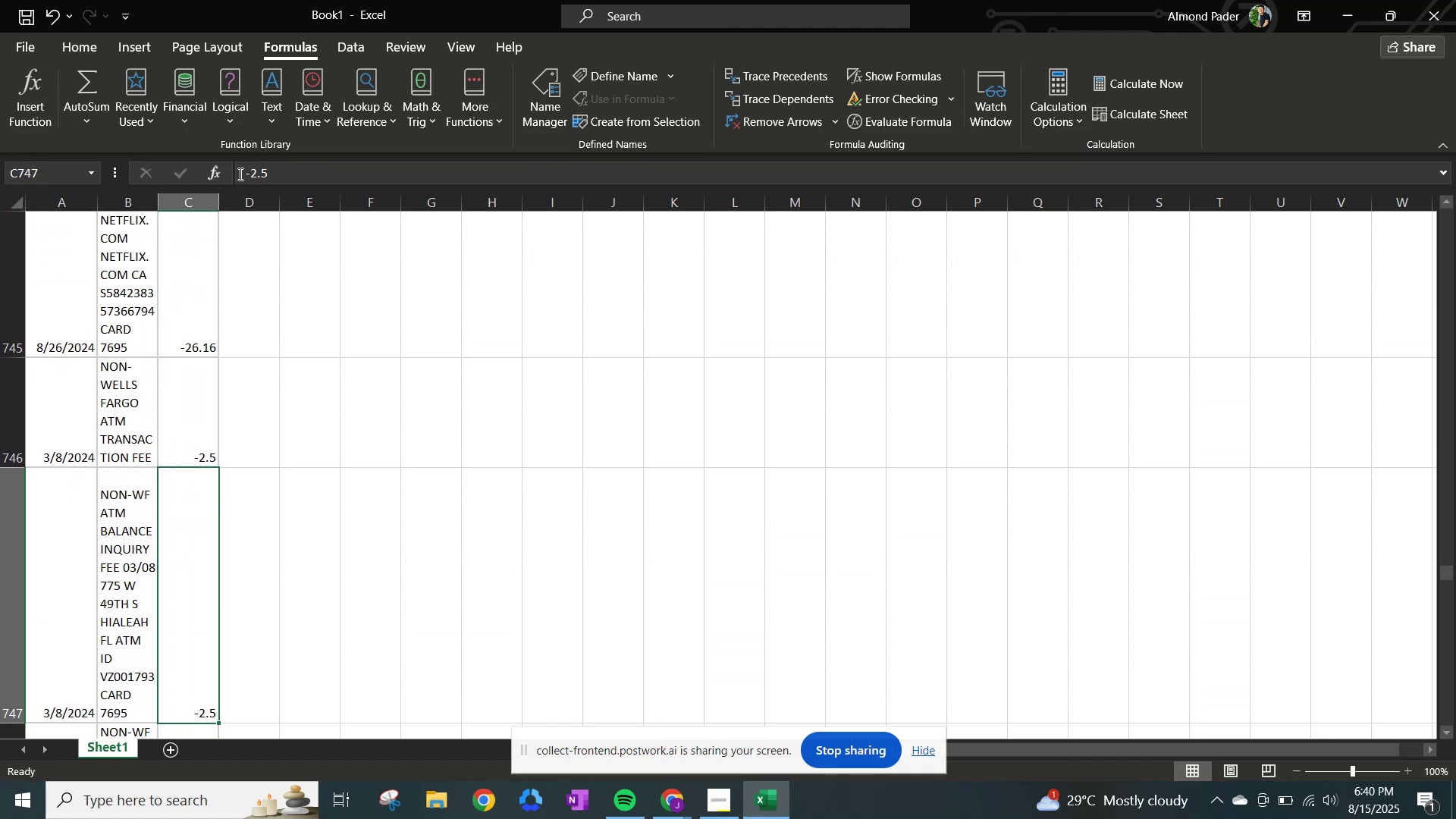 
key(NumpadEnter)
 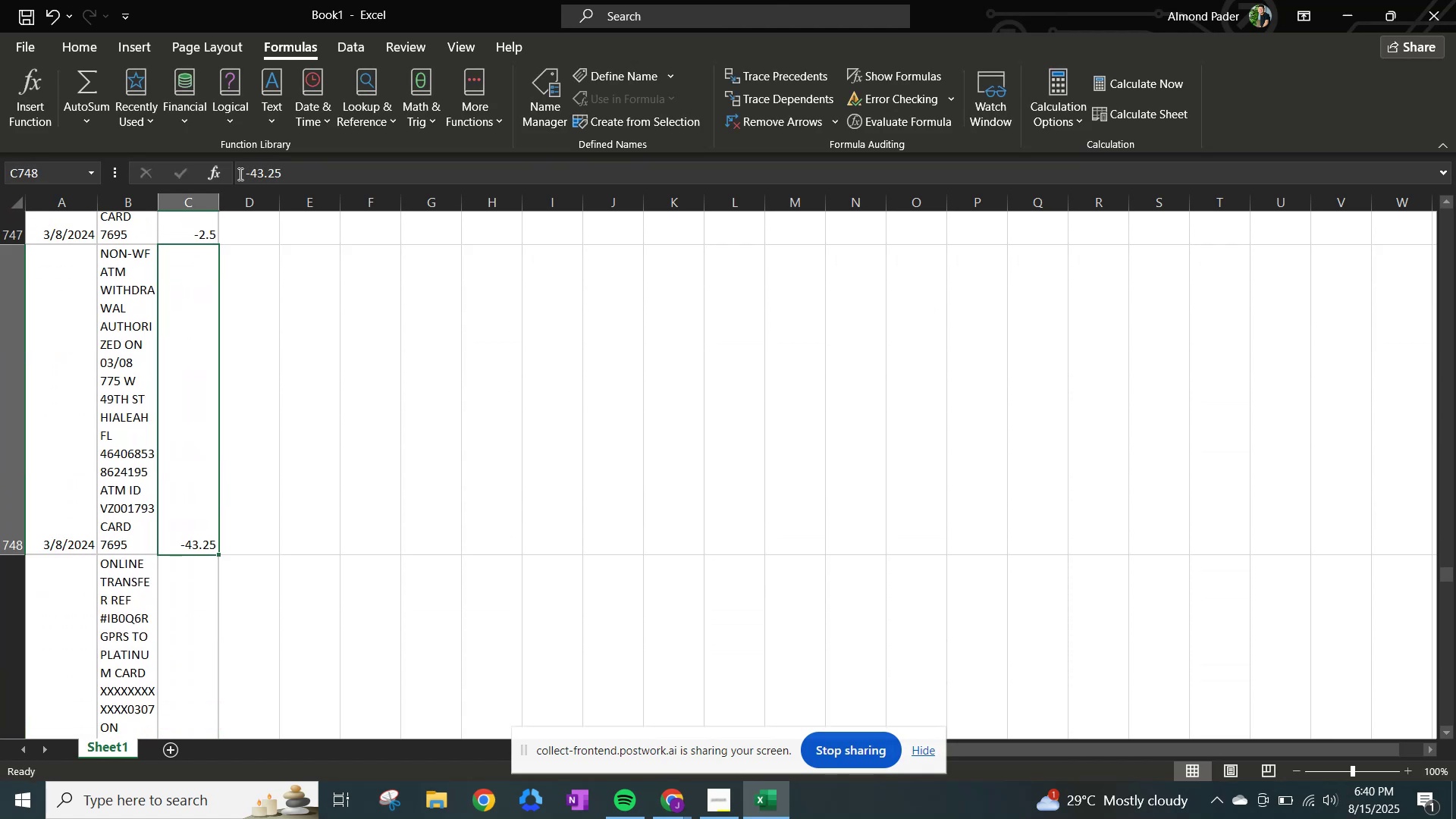 
key(NumpadEnter)
 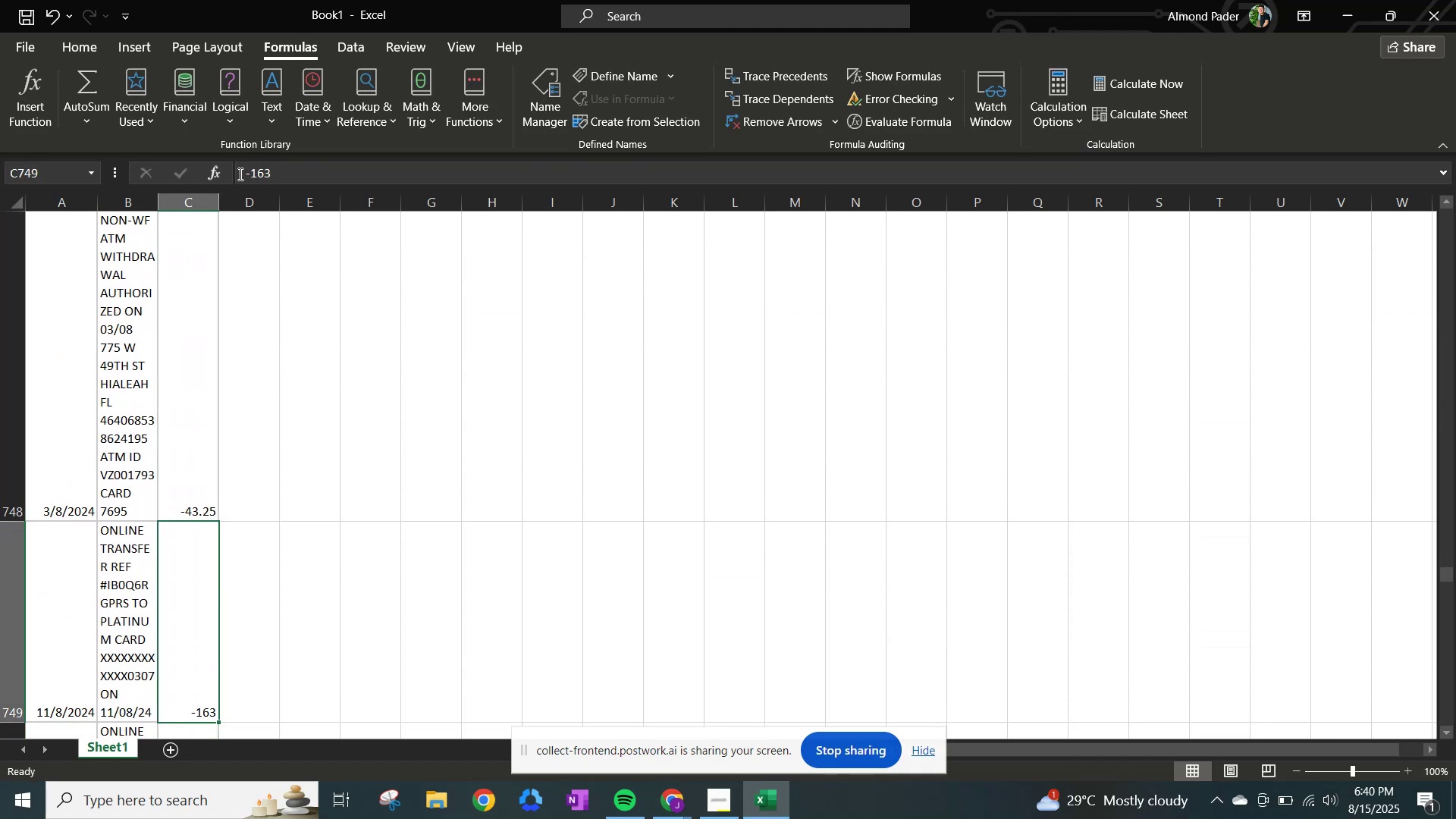 
key(NumpadEnter)
 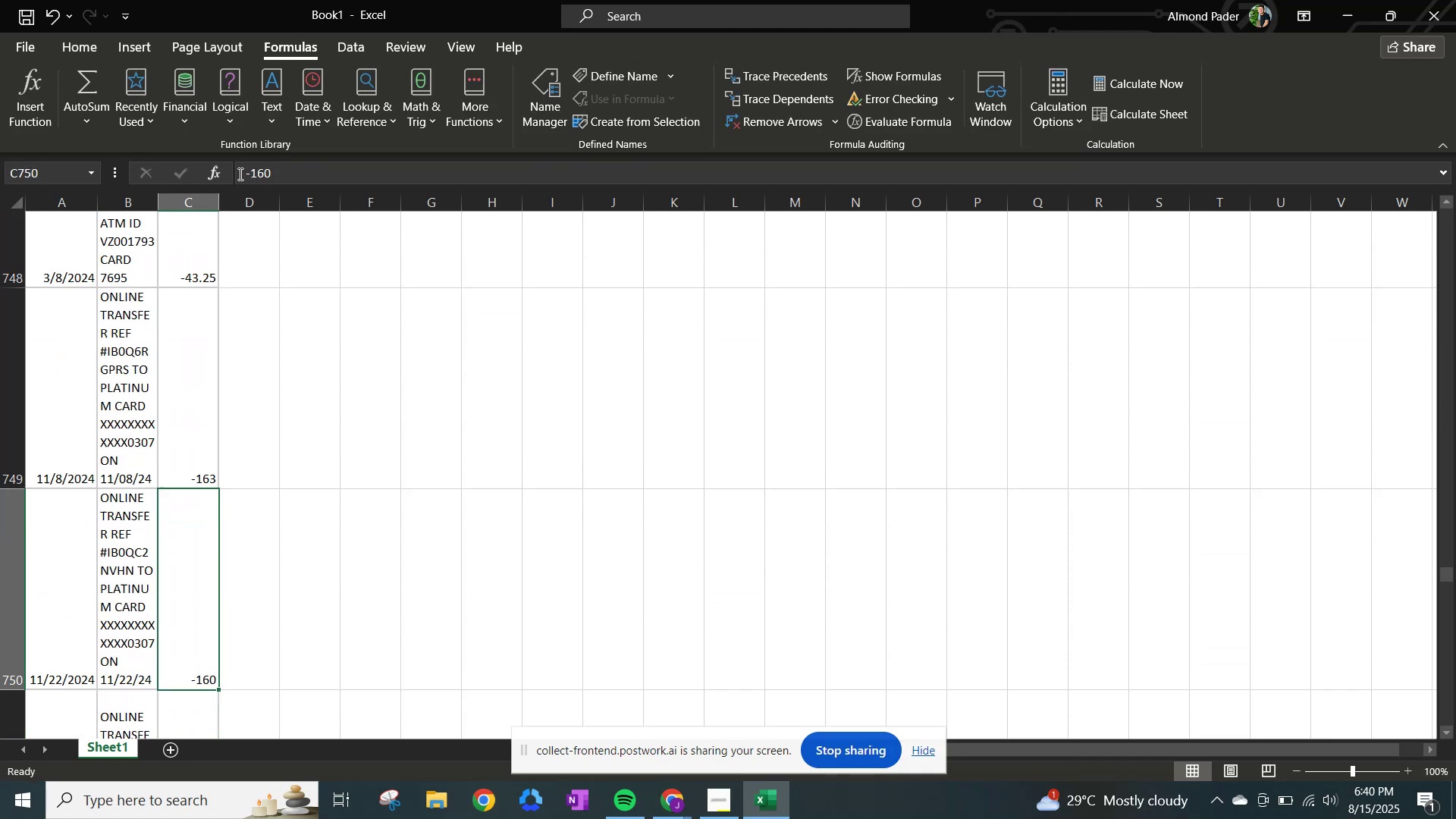 
key(NumpadEnter)
 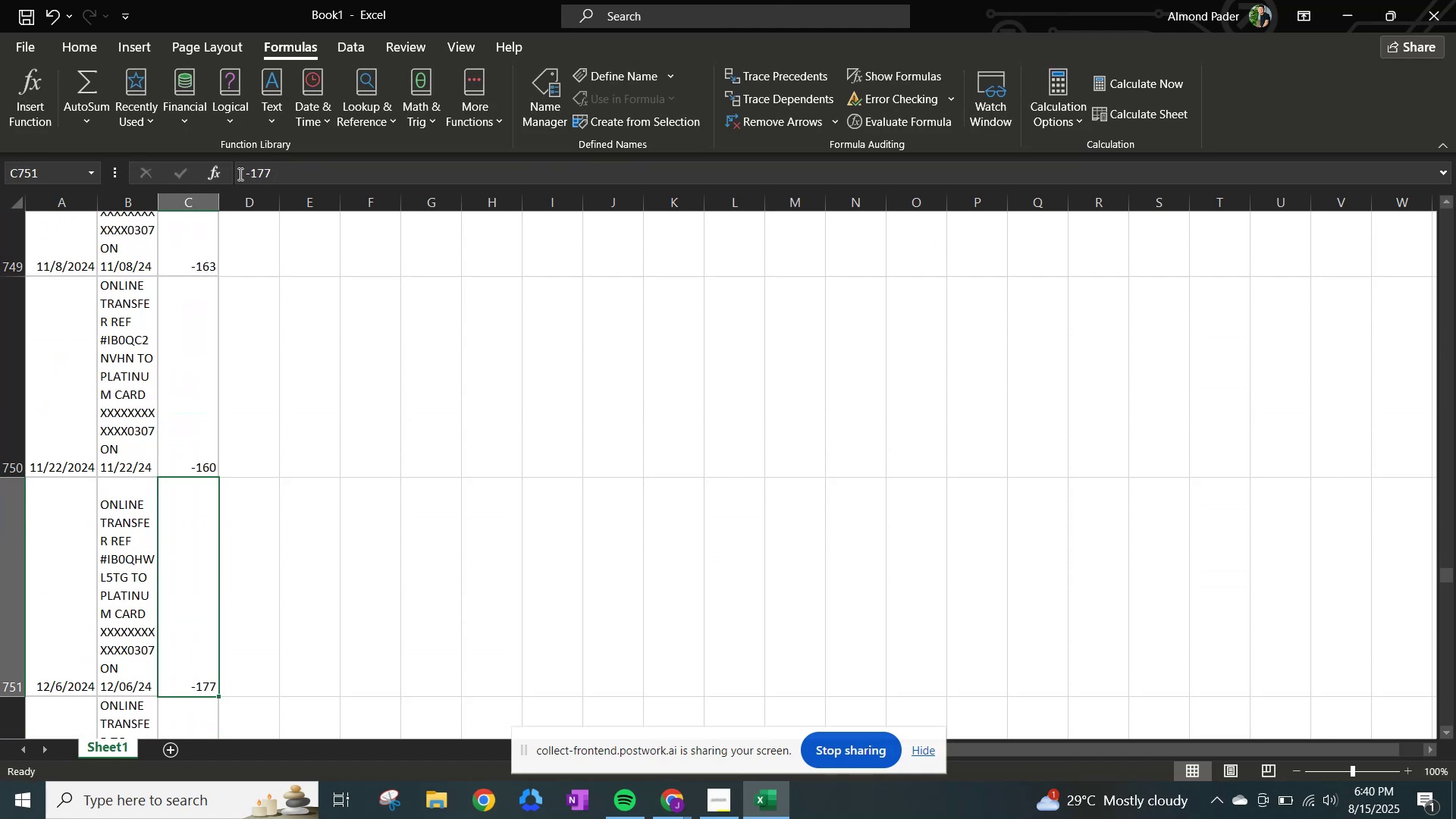 
key(NumpadEnter)
 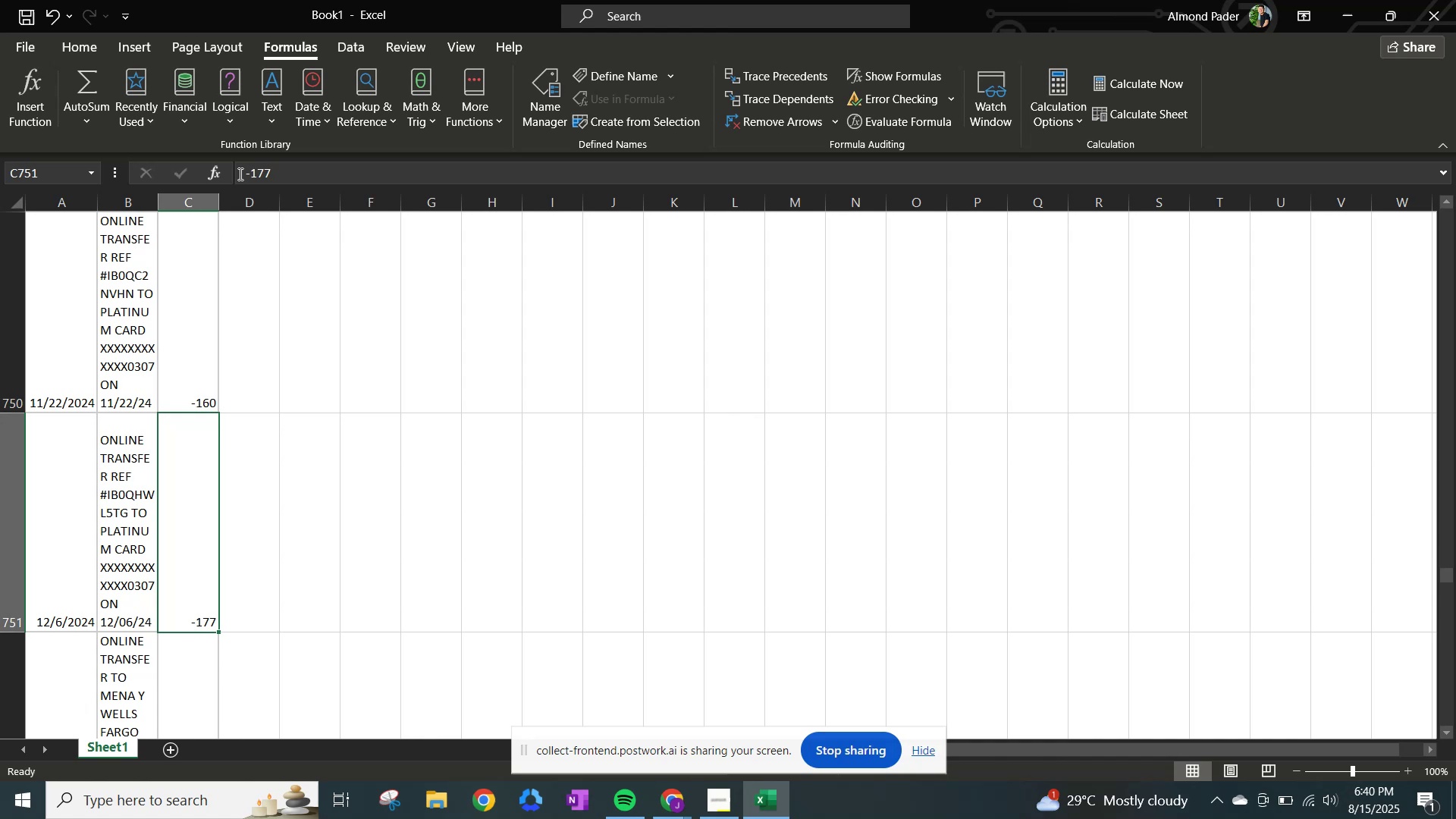 
key(NumpadEnter)
 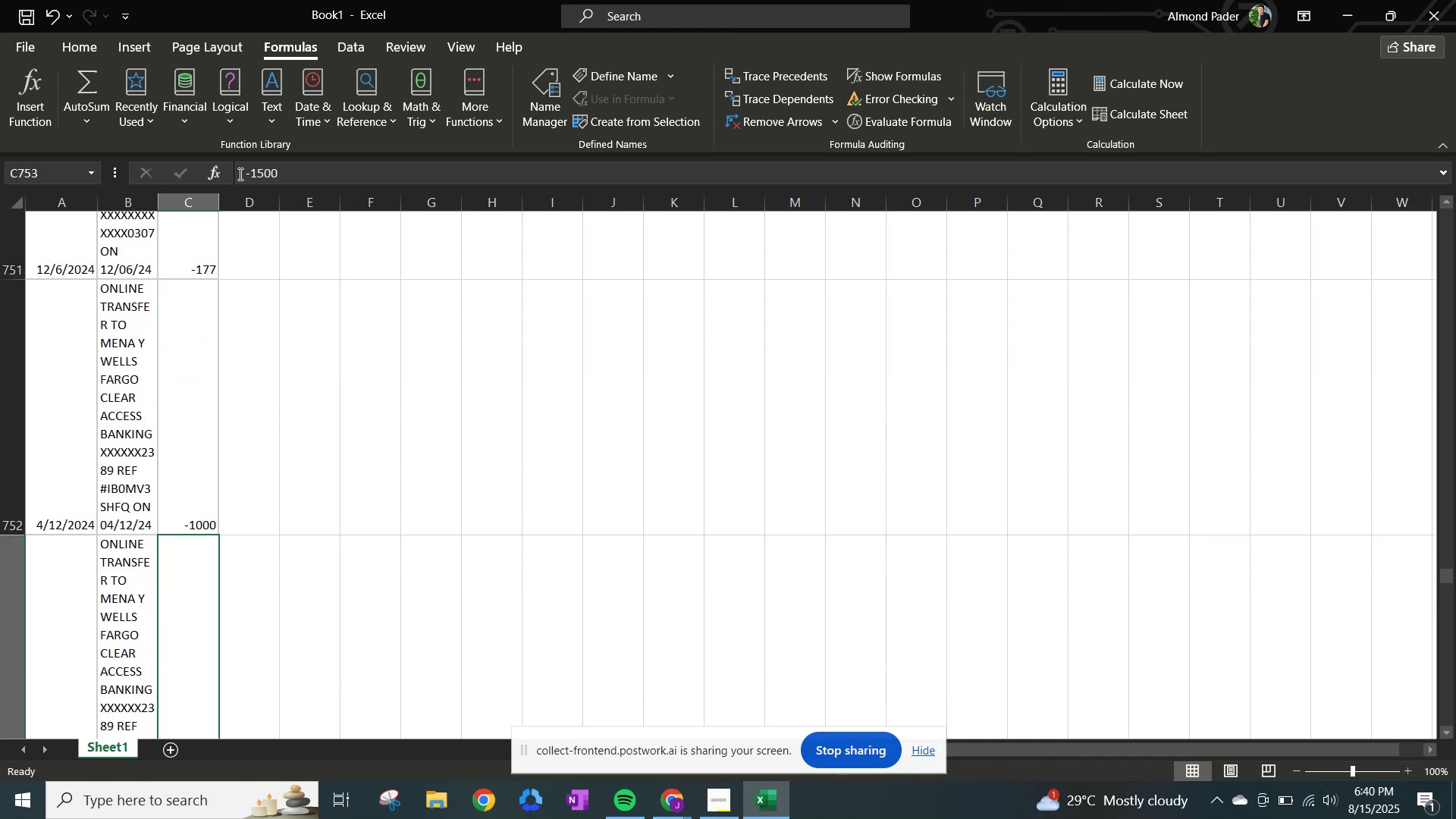 
key(NumpadEnter)
 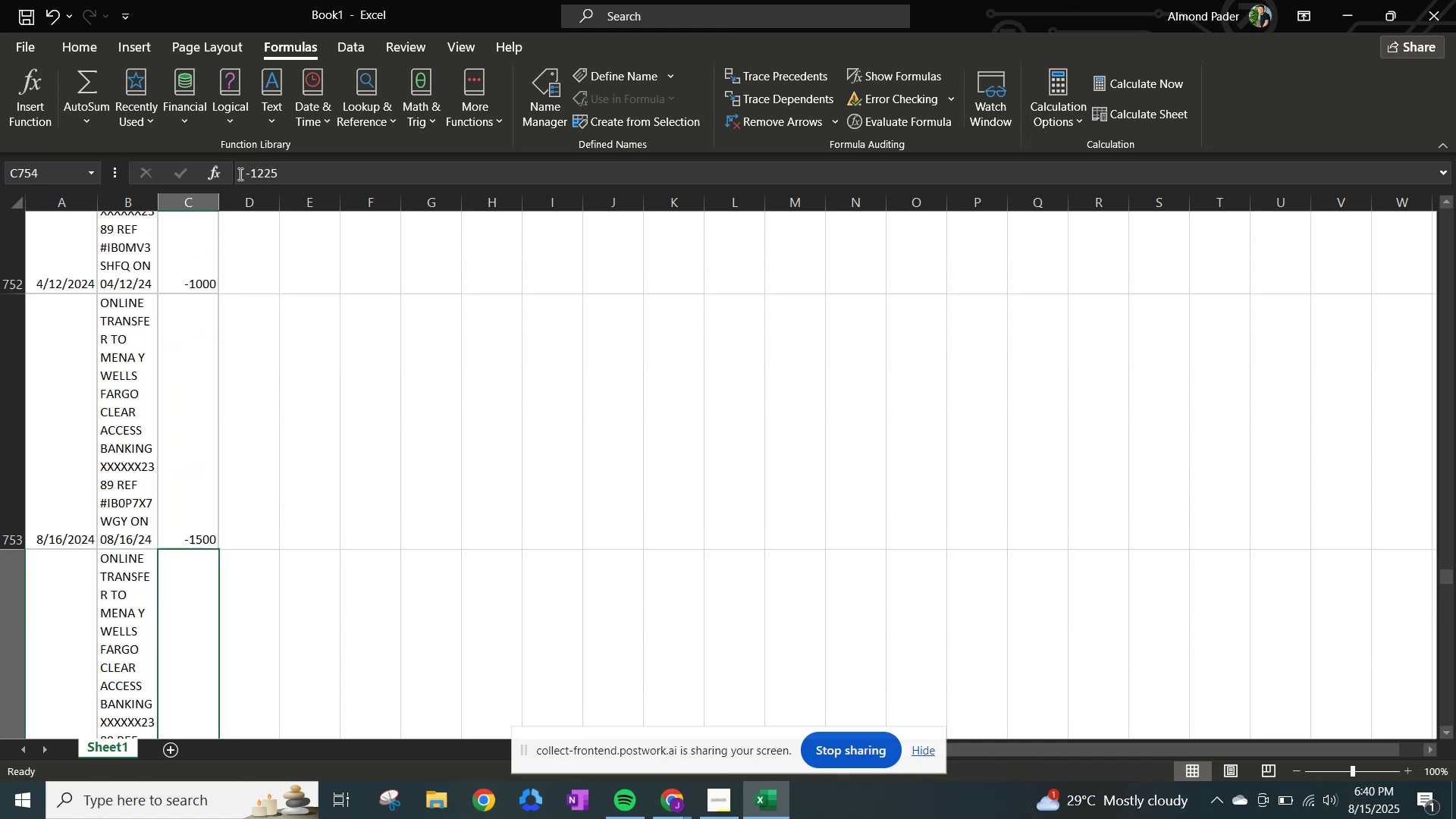 
key(NumpadEnter)
 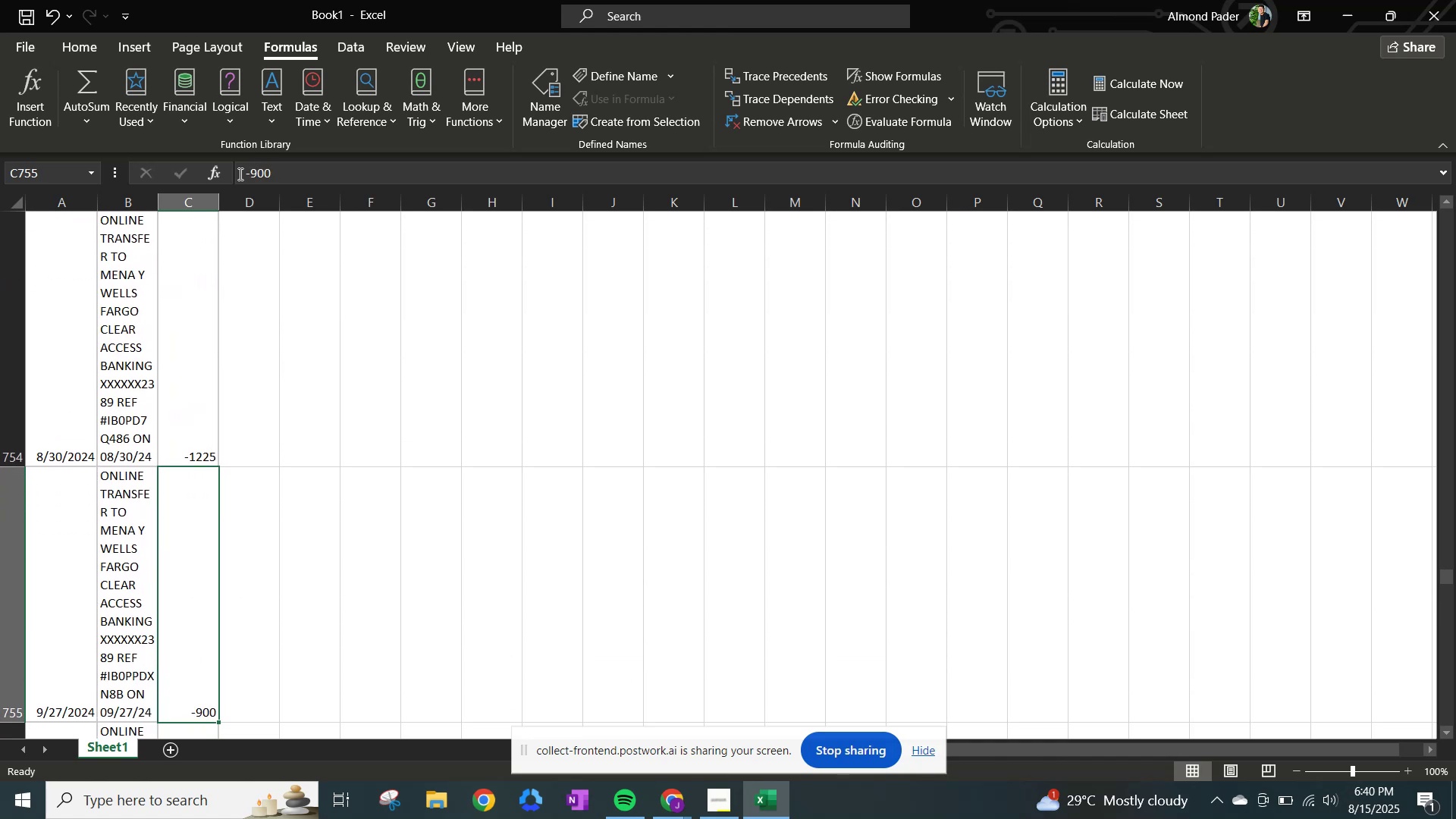 
key(NumpadEnter)
 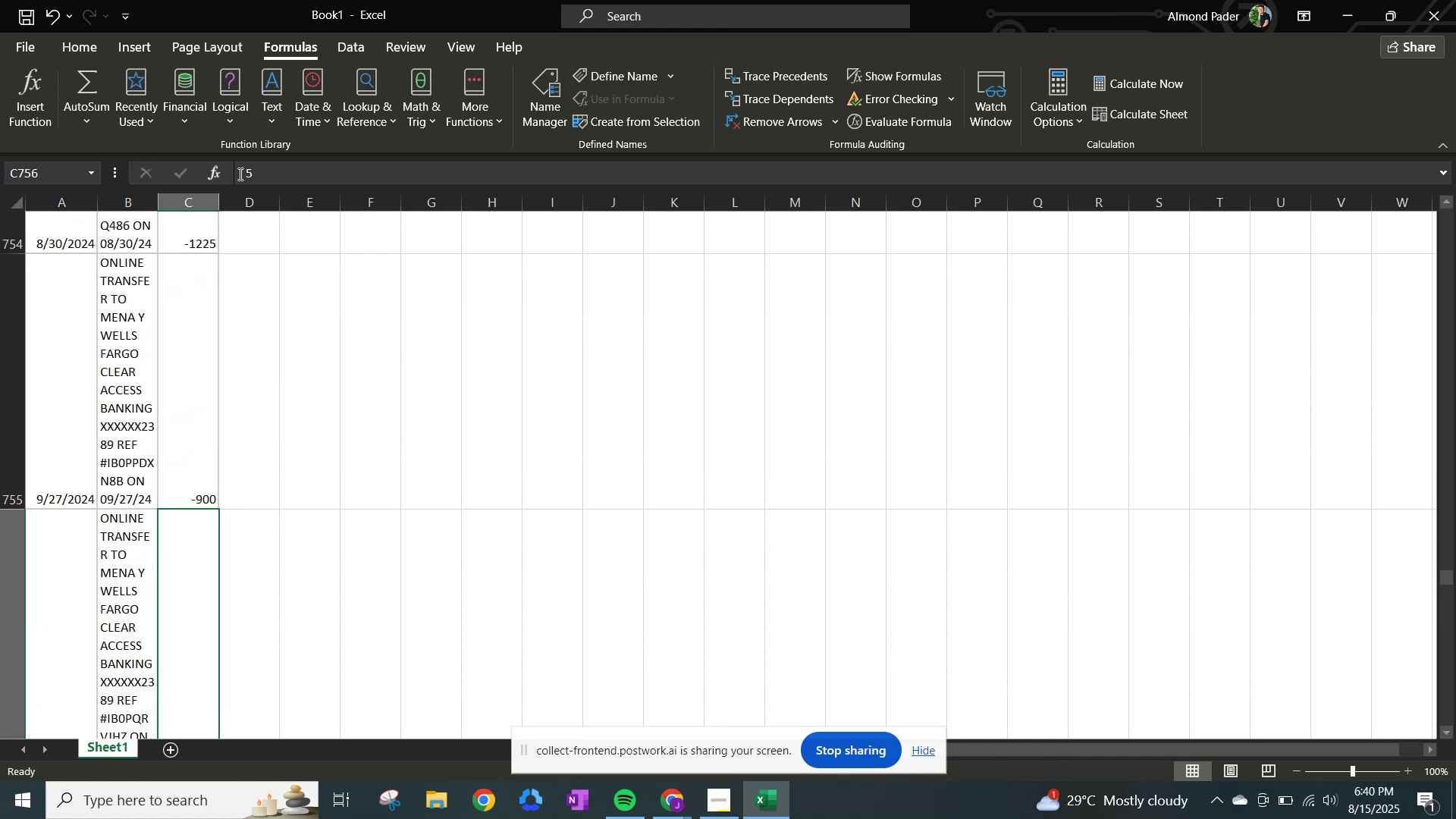 
key(NumpadEnter)
 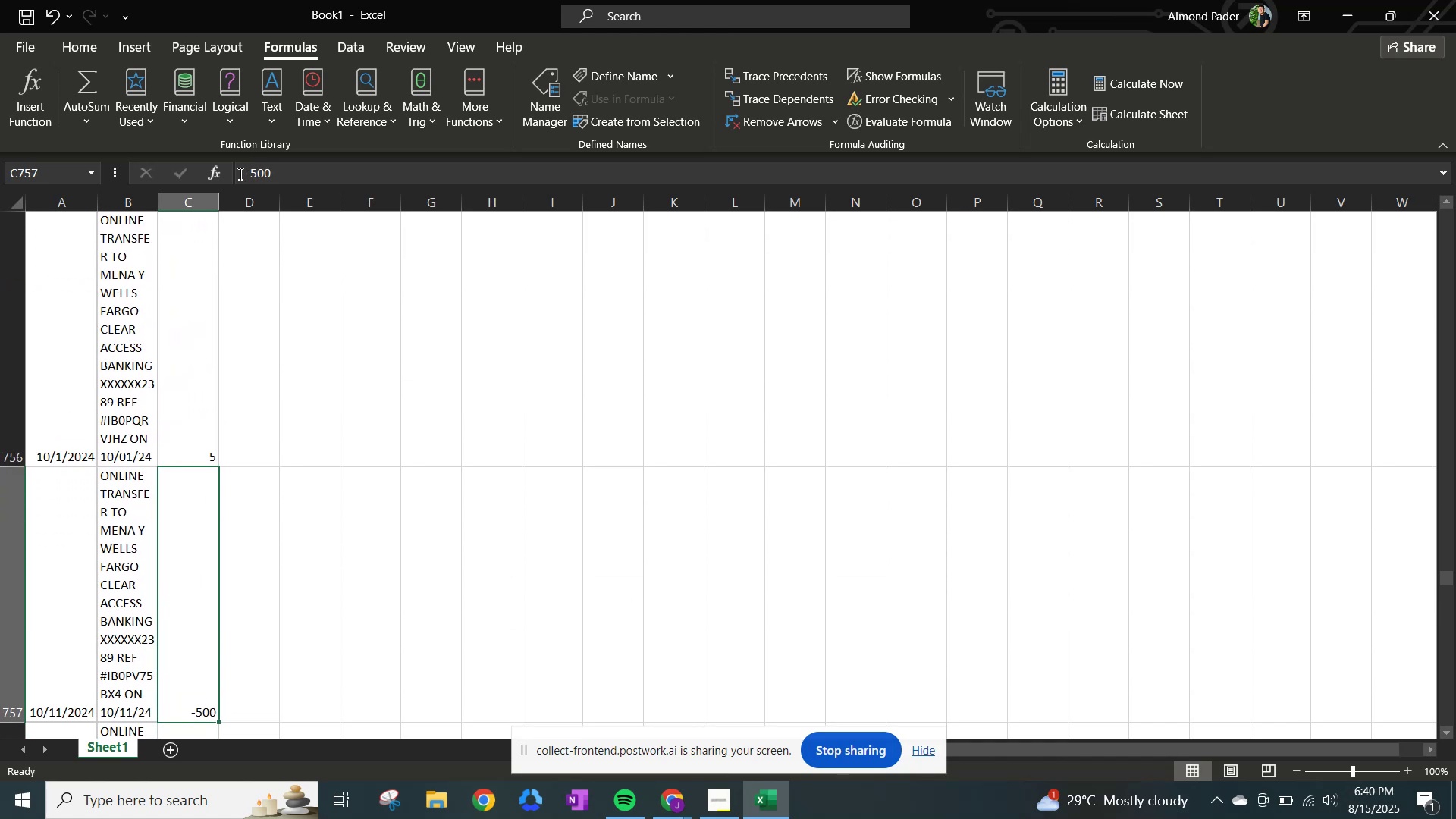 
key(ArrowUp)
 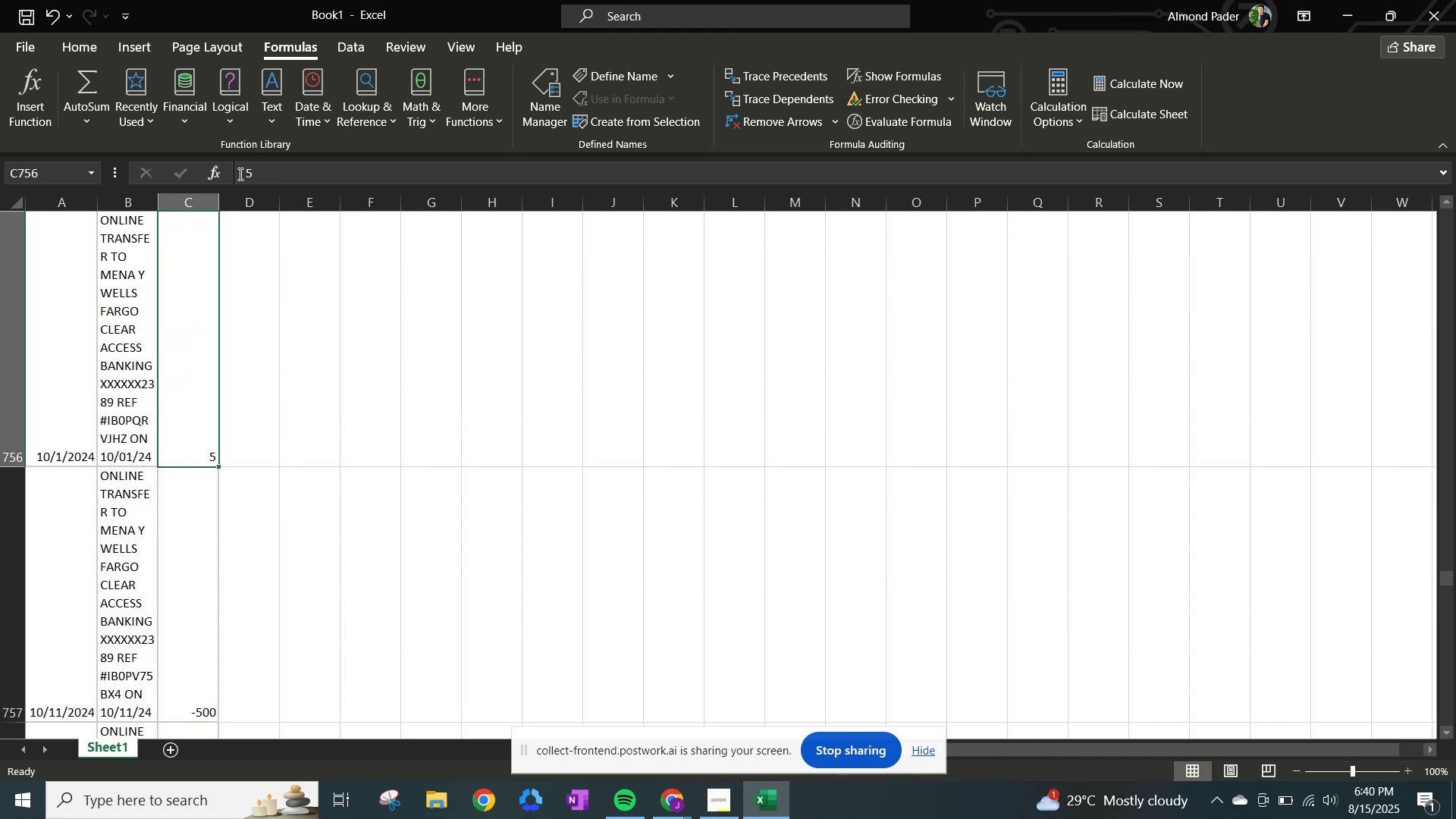 
left_click([239, 174])
 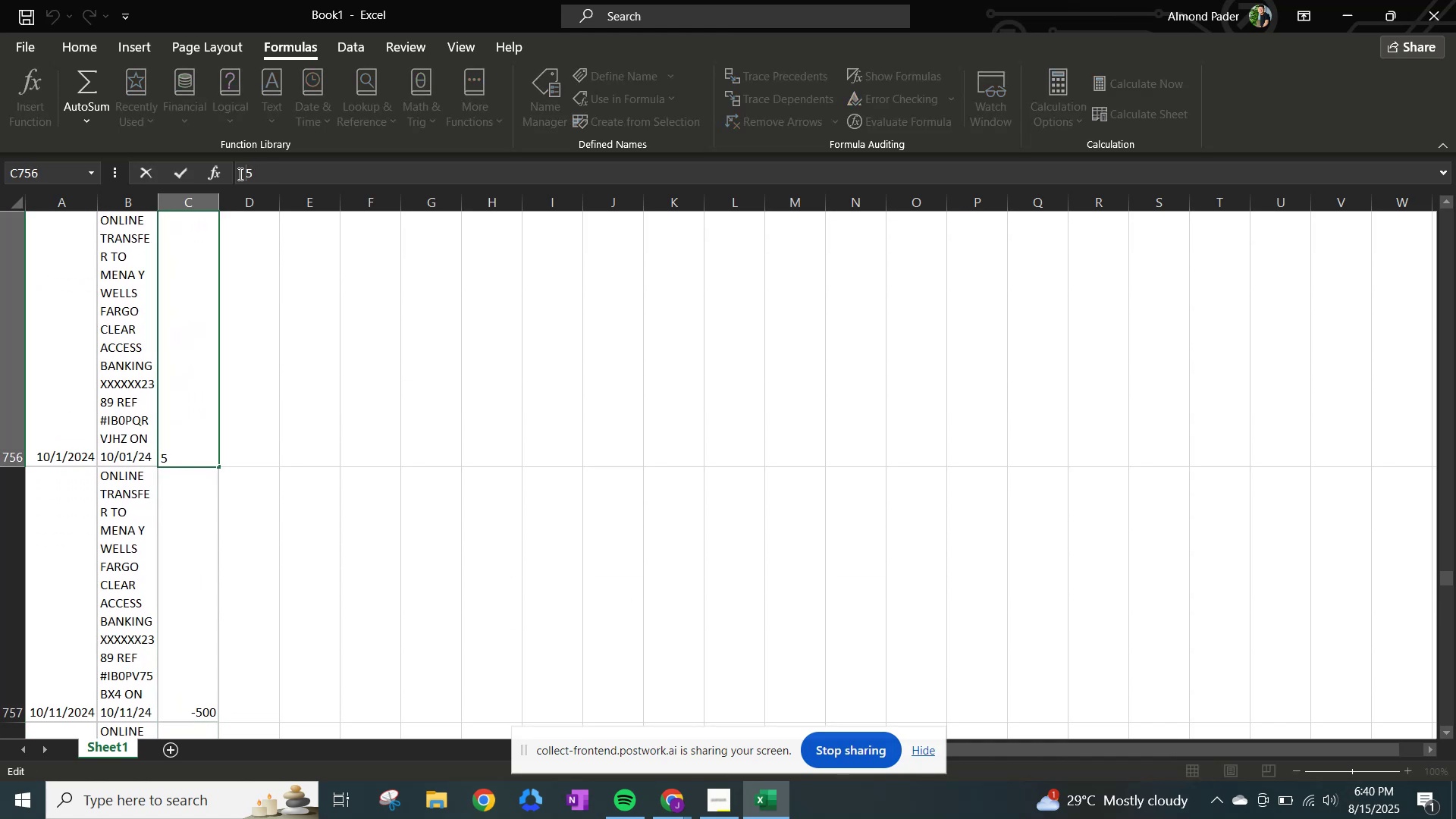 
key(NumpadSubtract)
 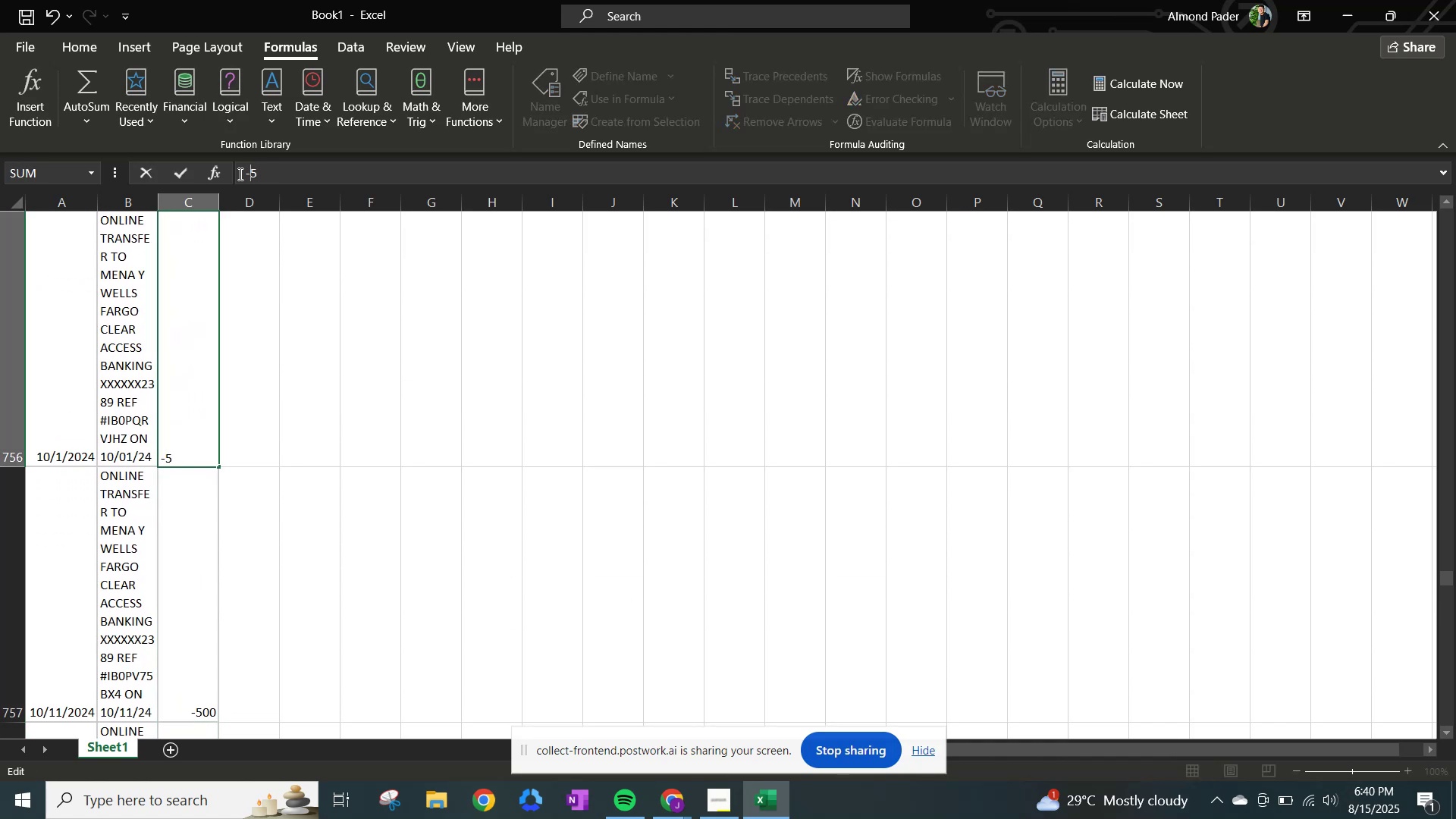 
key(NumpadEnter)
 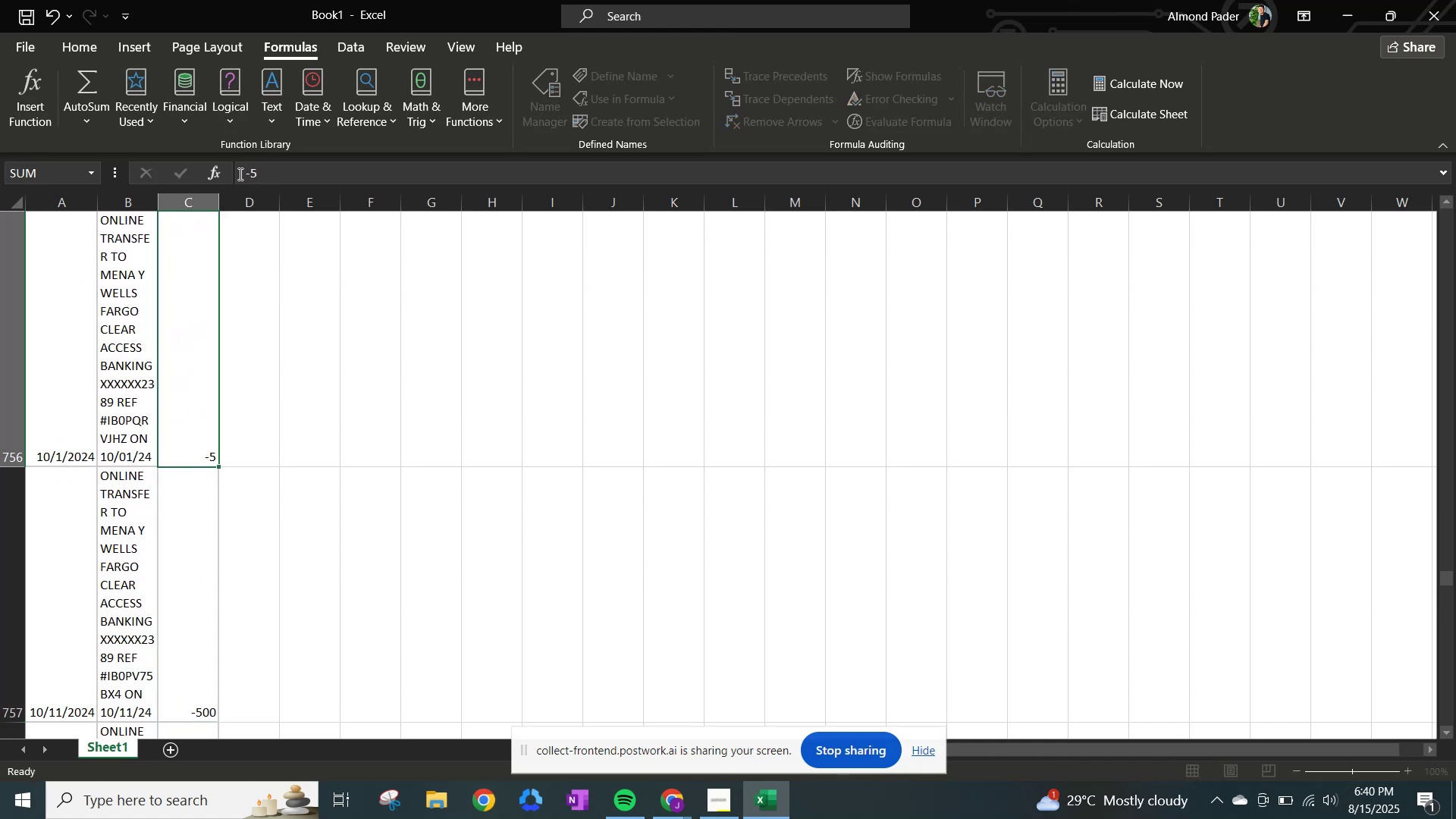 
key(NumpadEnter)
 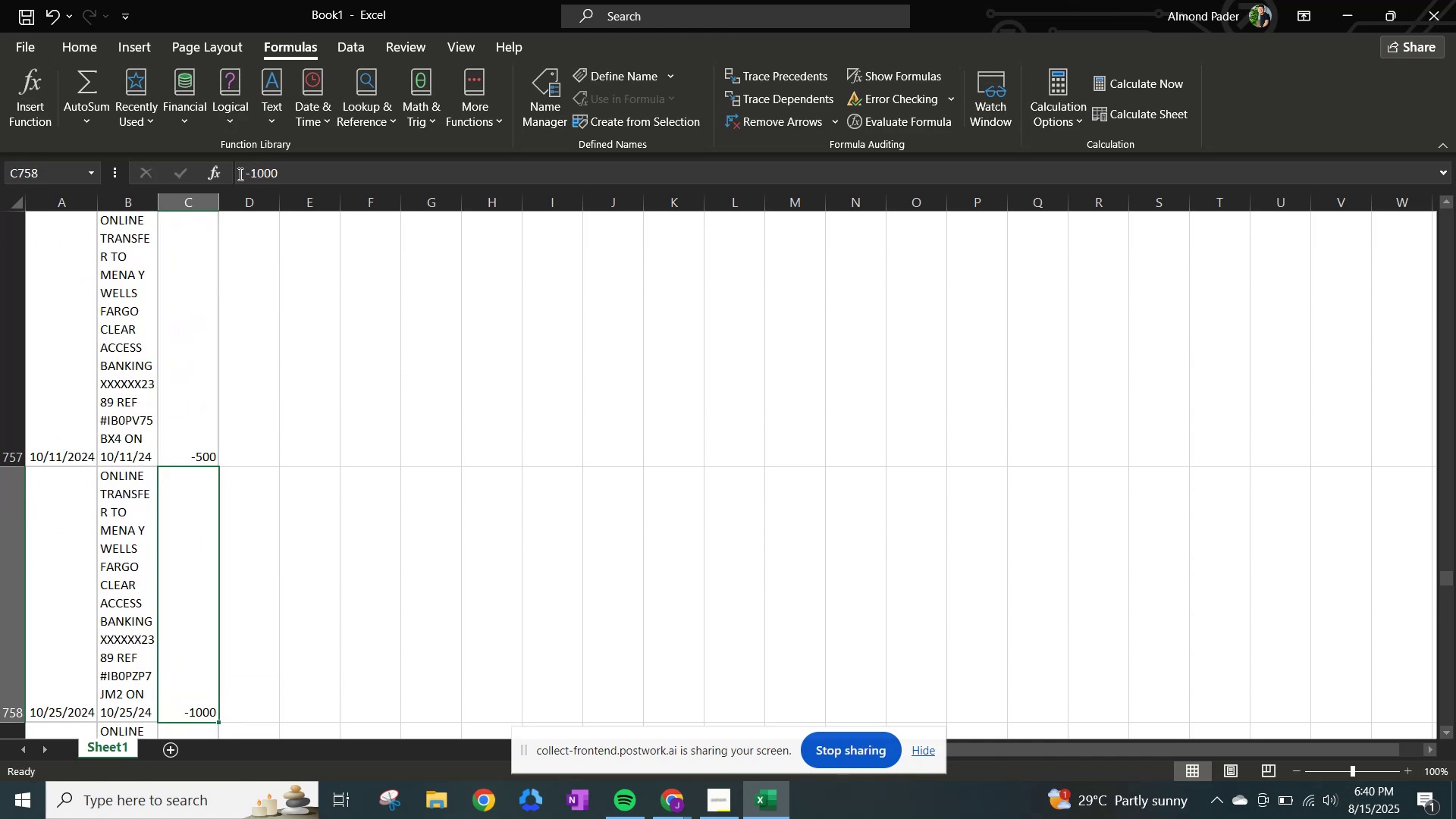 
key(NumpadEnter)
 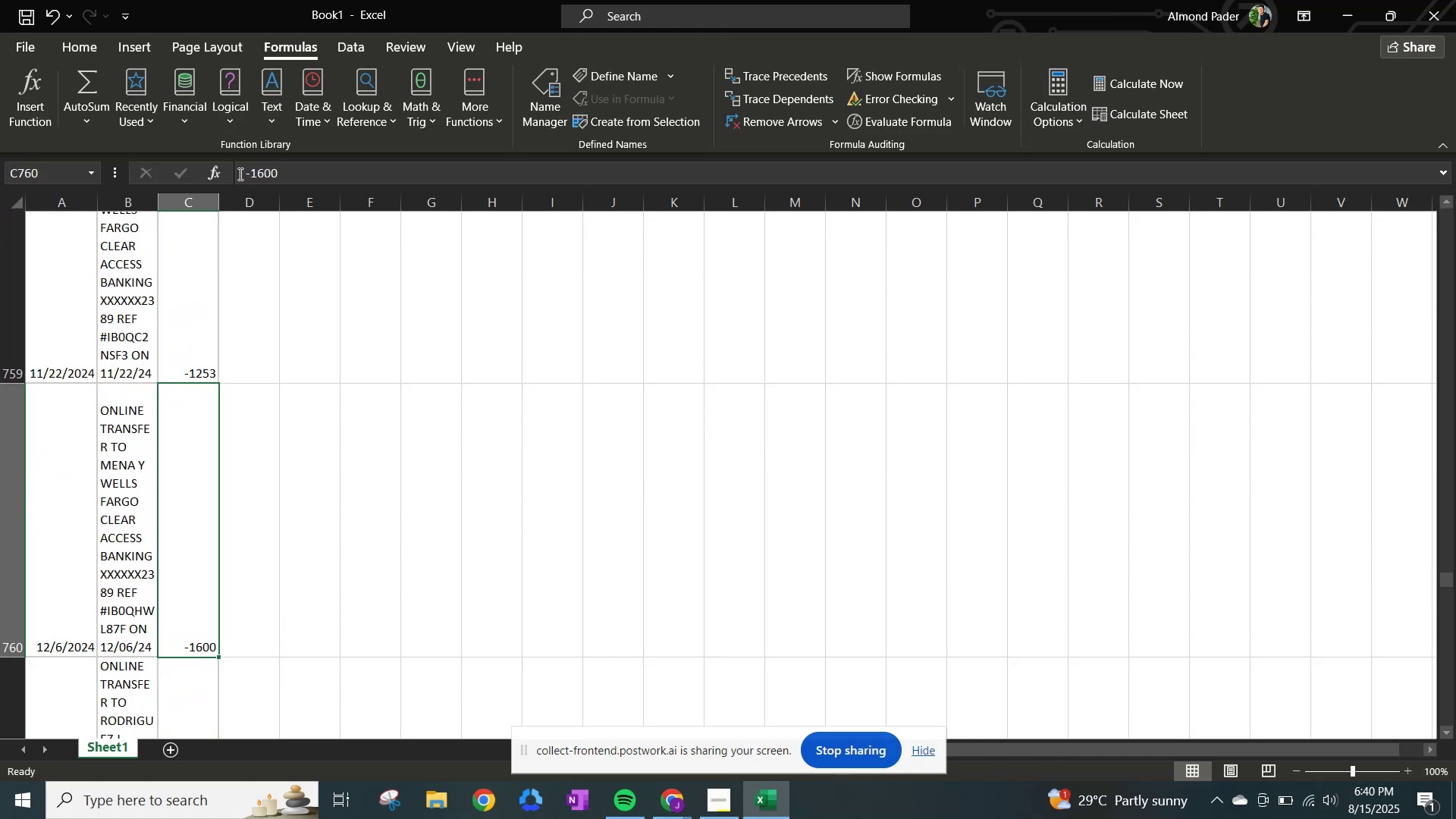 
key(NumpadEnter)
 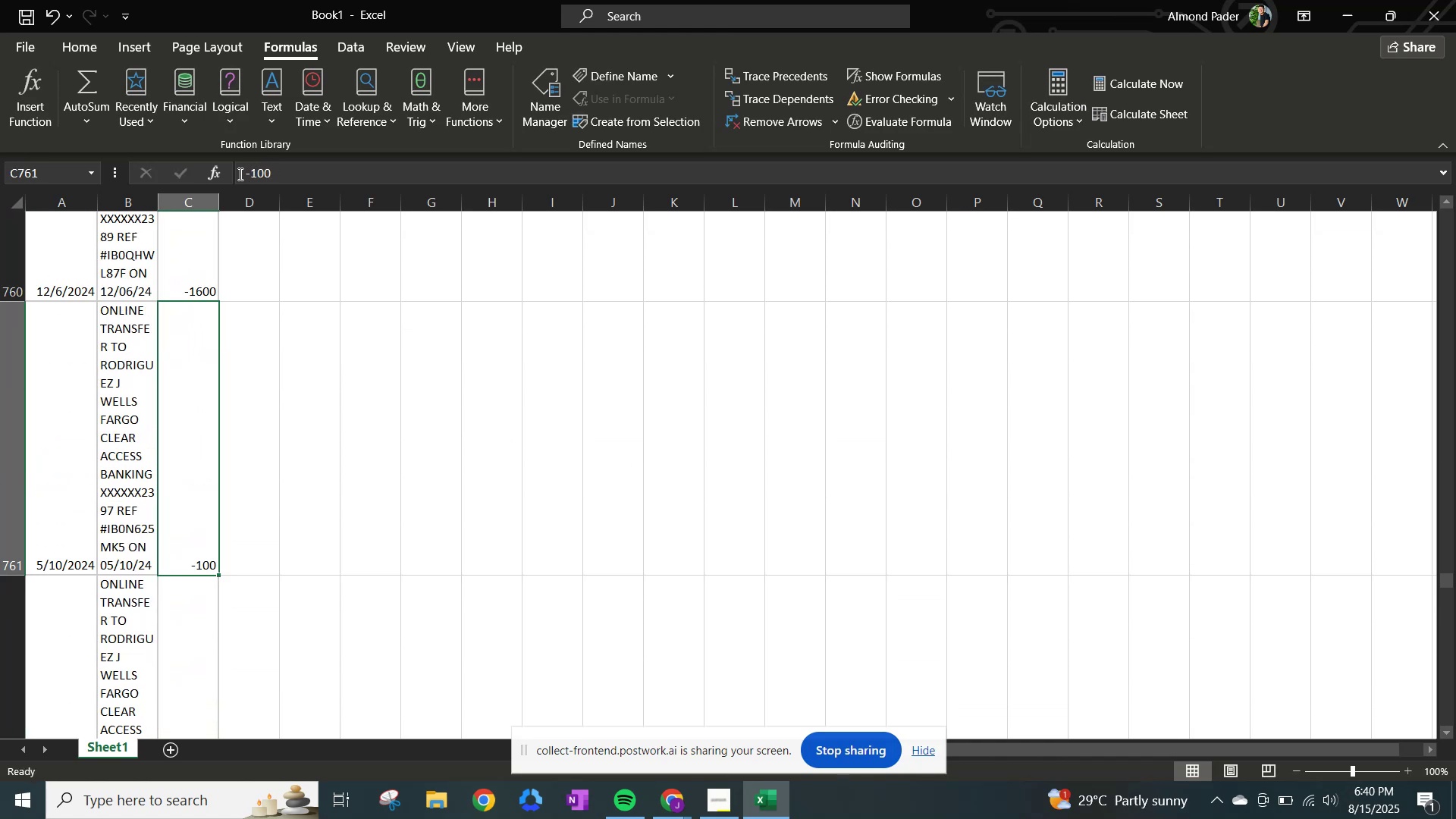 
key(NumpadEnter)
 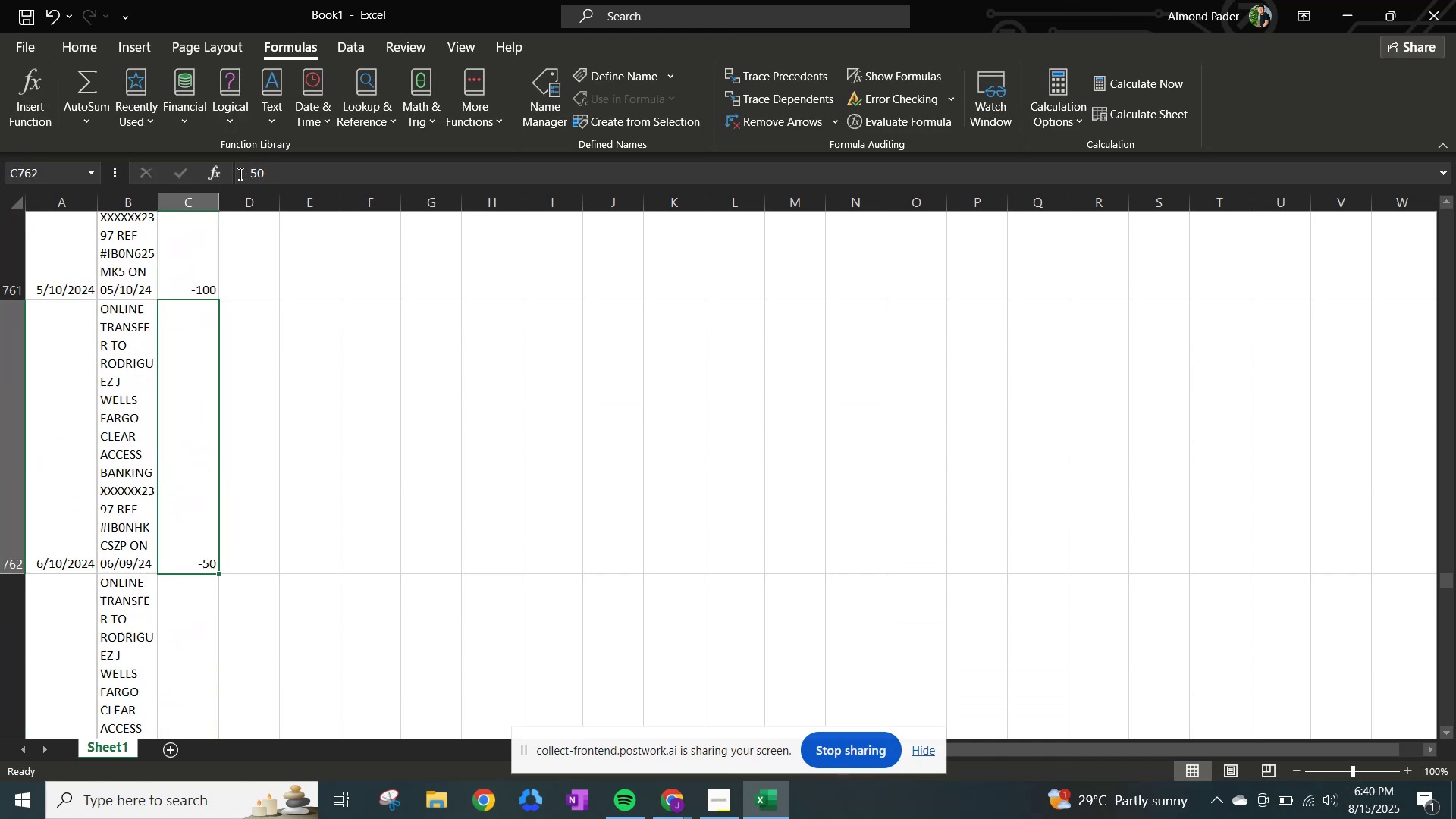 
key(NumpadEnter)
 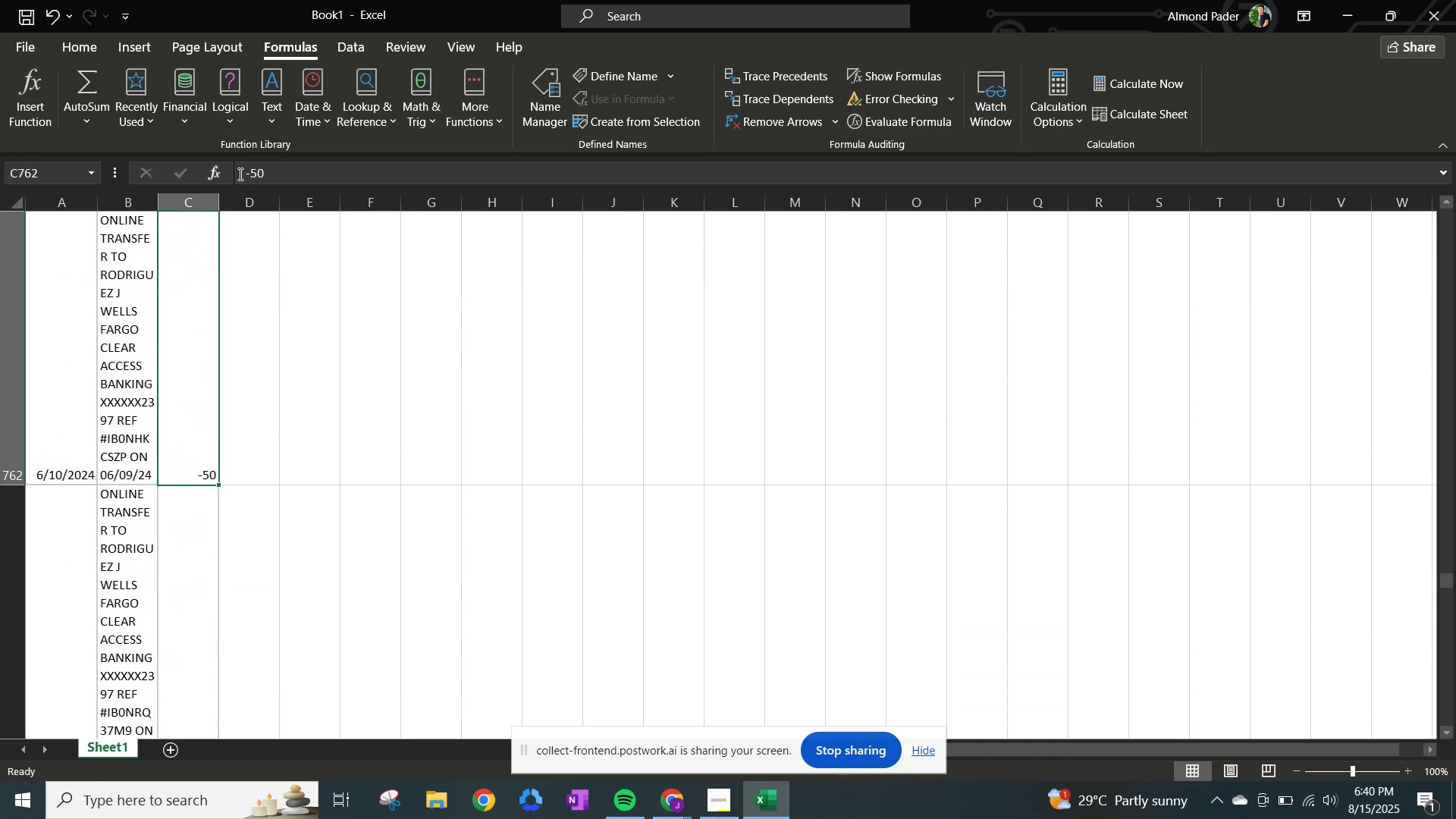 
key(NumpadEnter)
 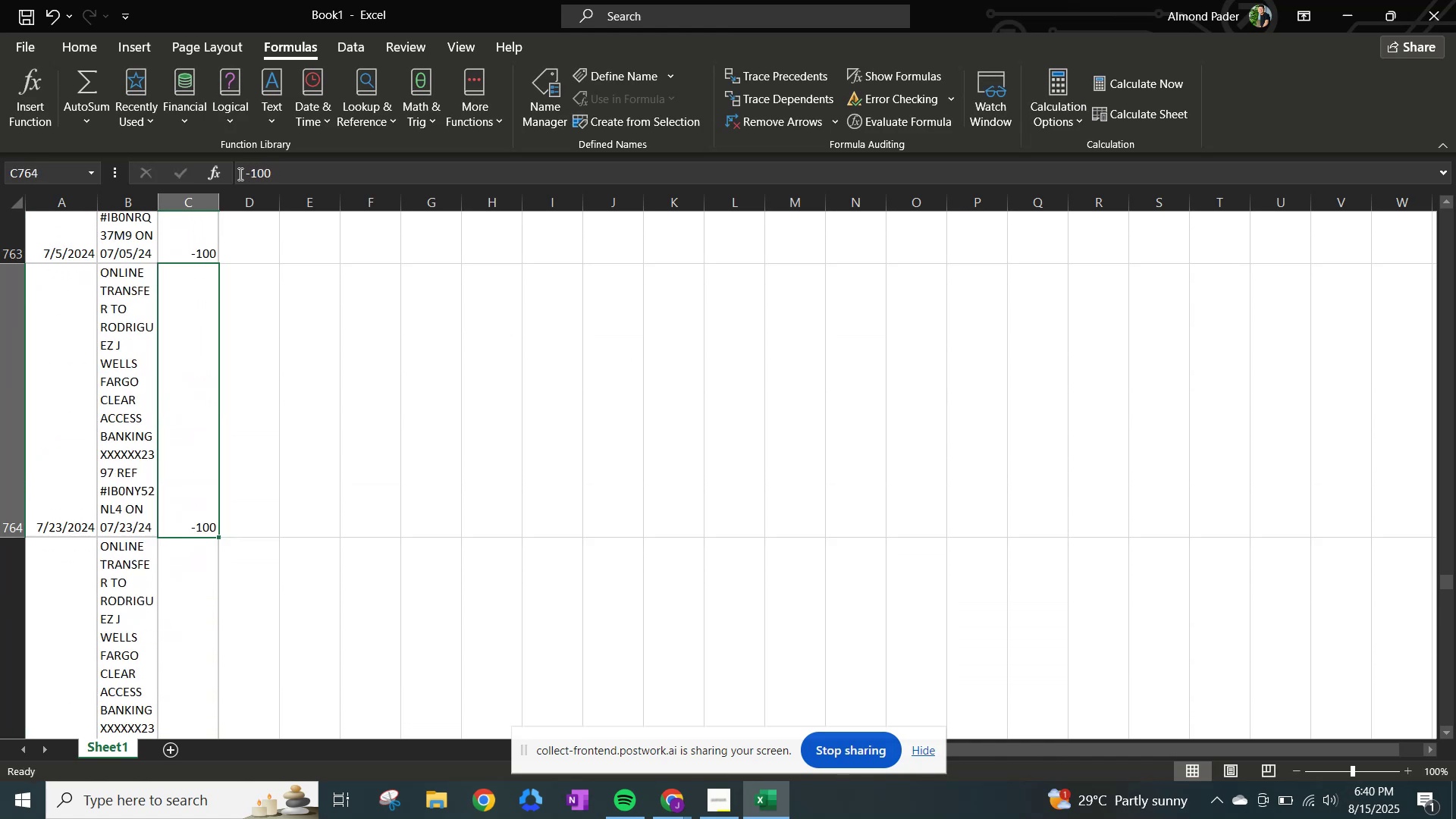 
key(NumpadEnter)
 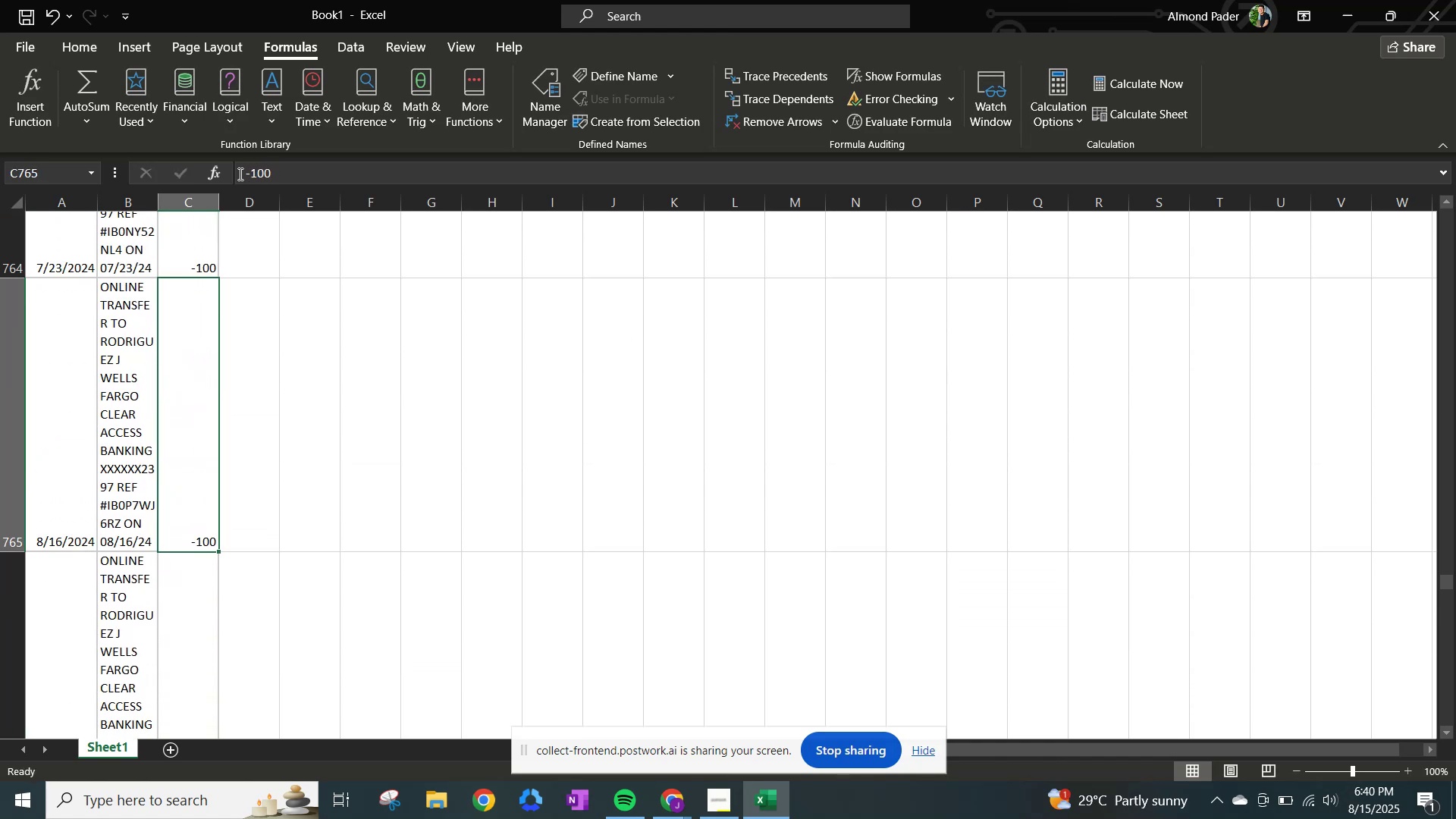 
key(NumpadEnter)
 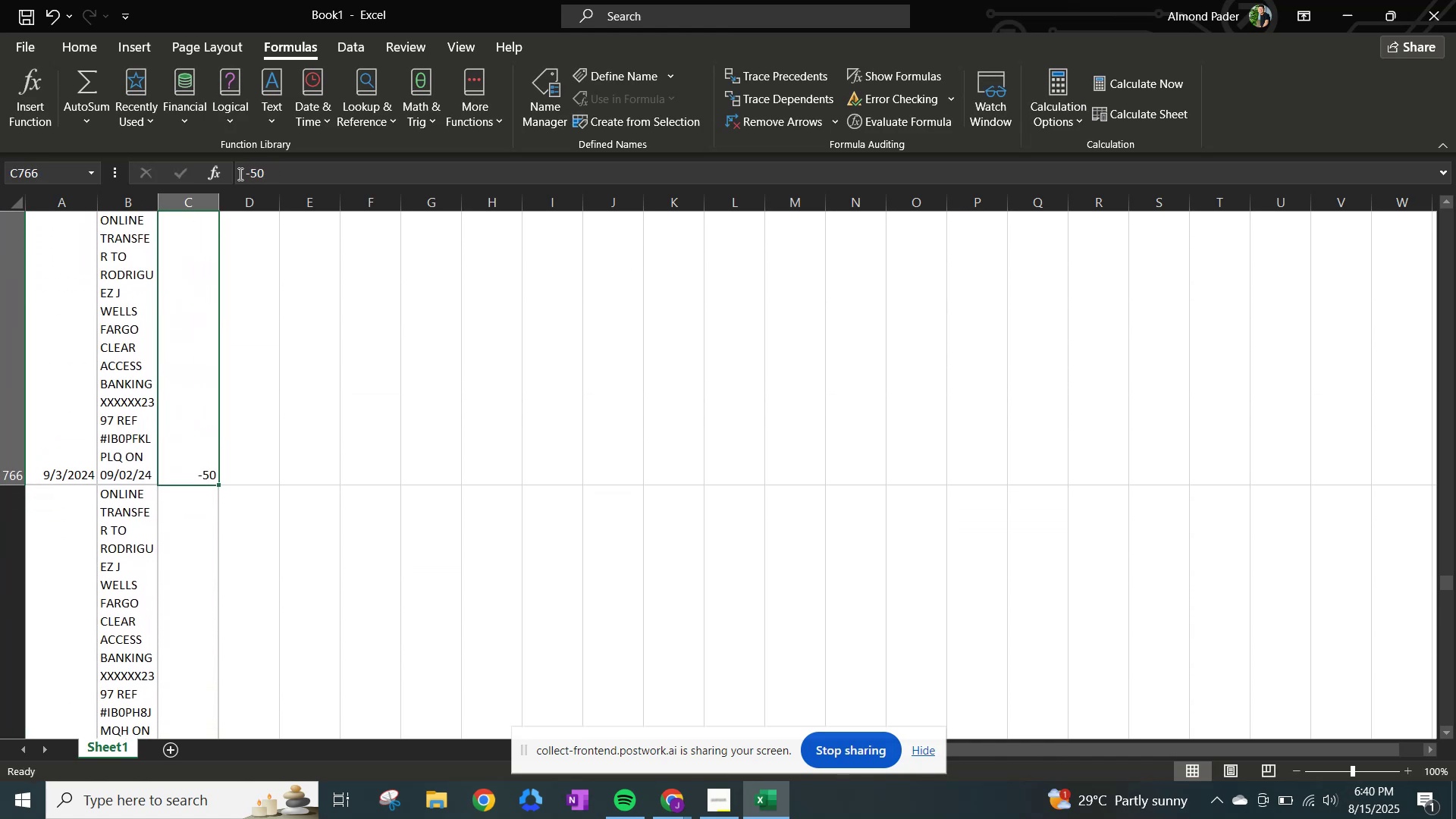 
key(NumpadEnter)
 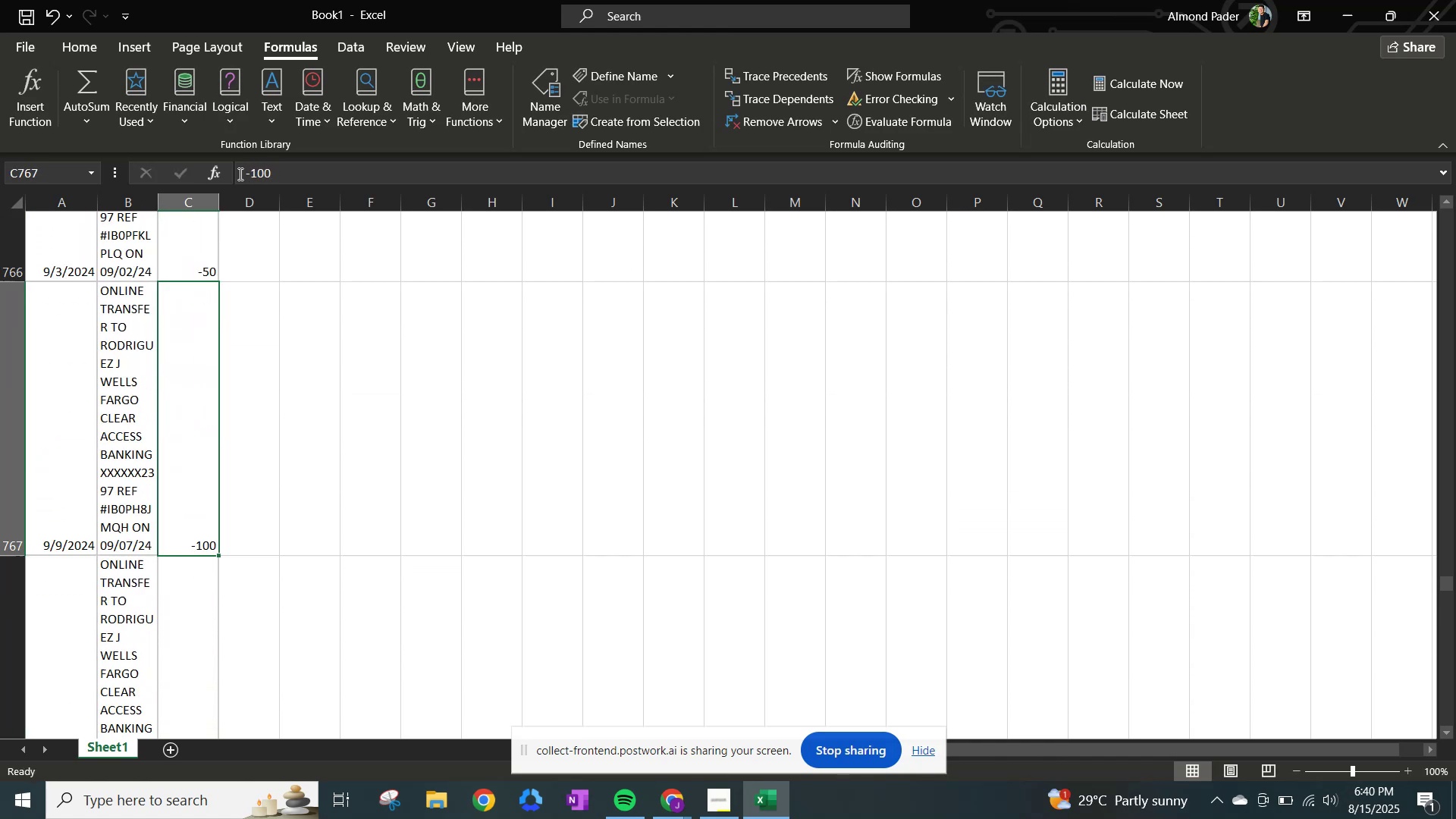 
key(NumpadEnter)
 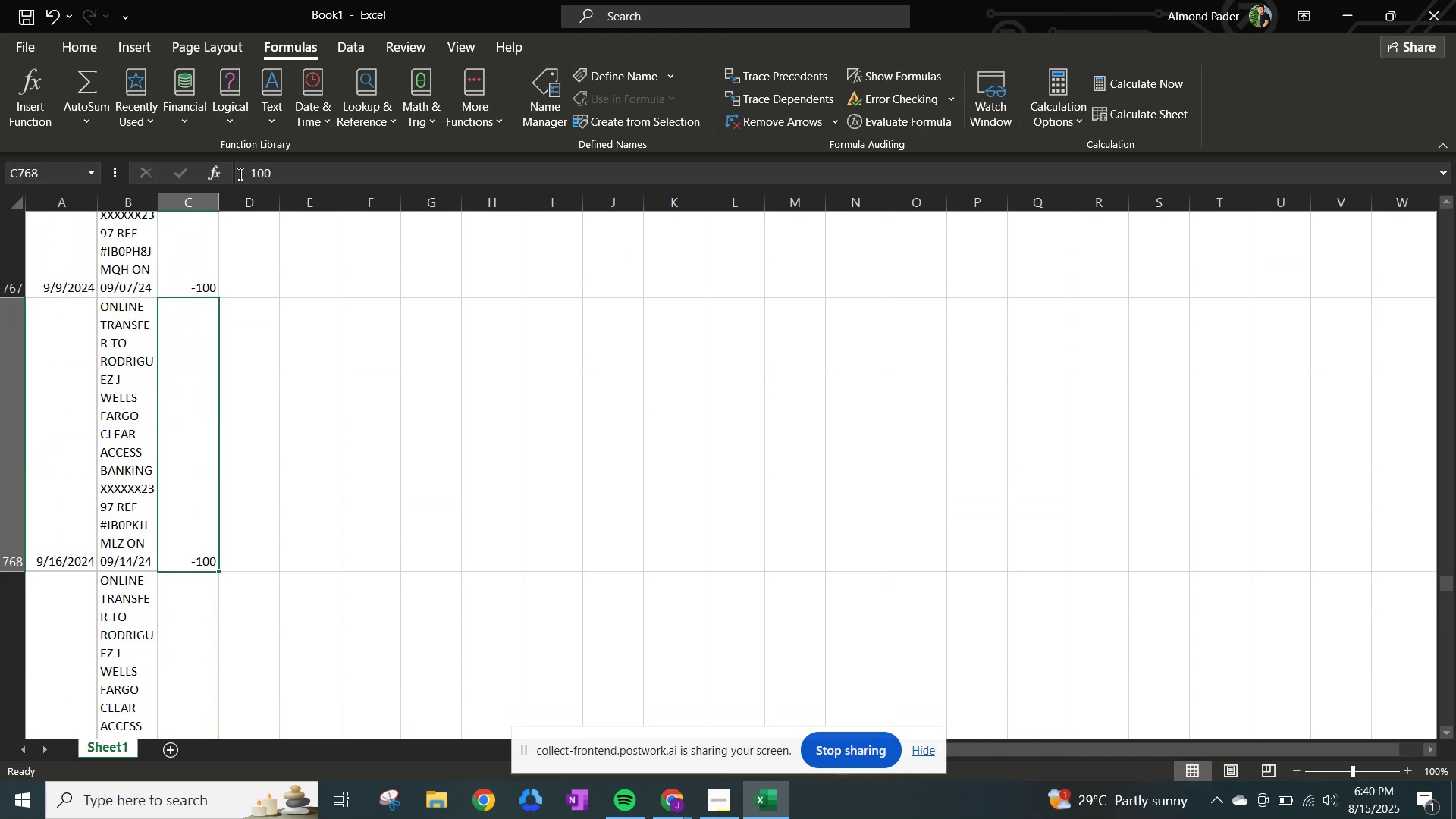 
key(NumpadEnter)
 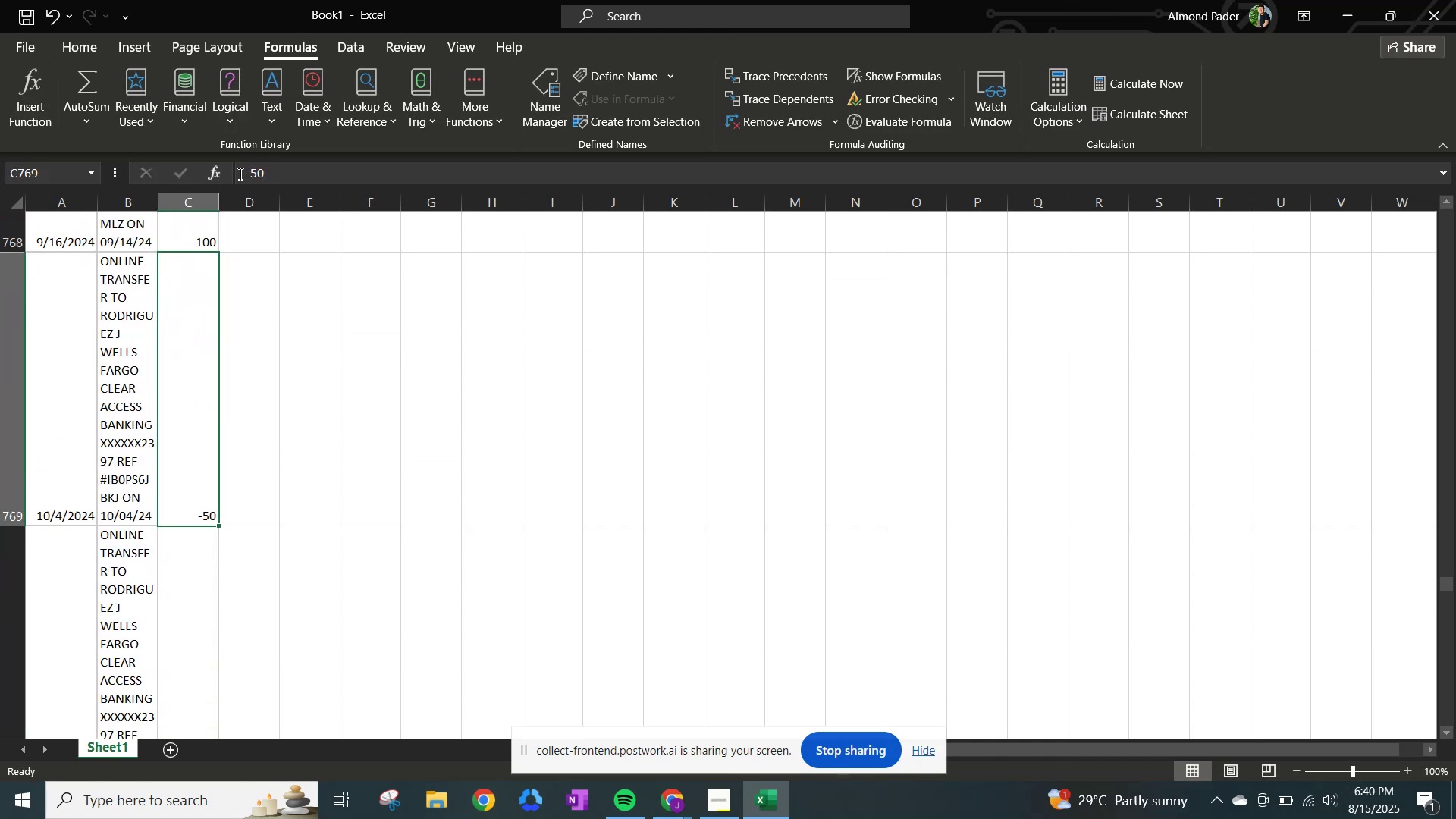 
key(NumpadEnter)
 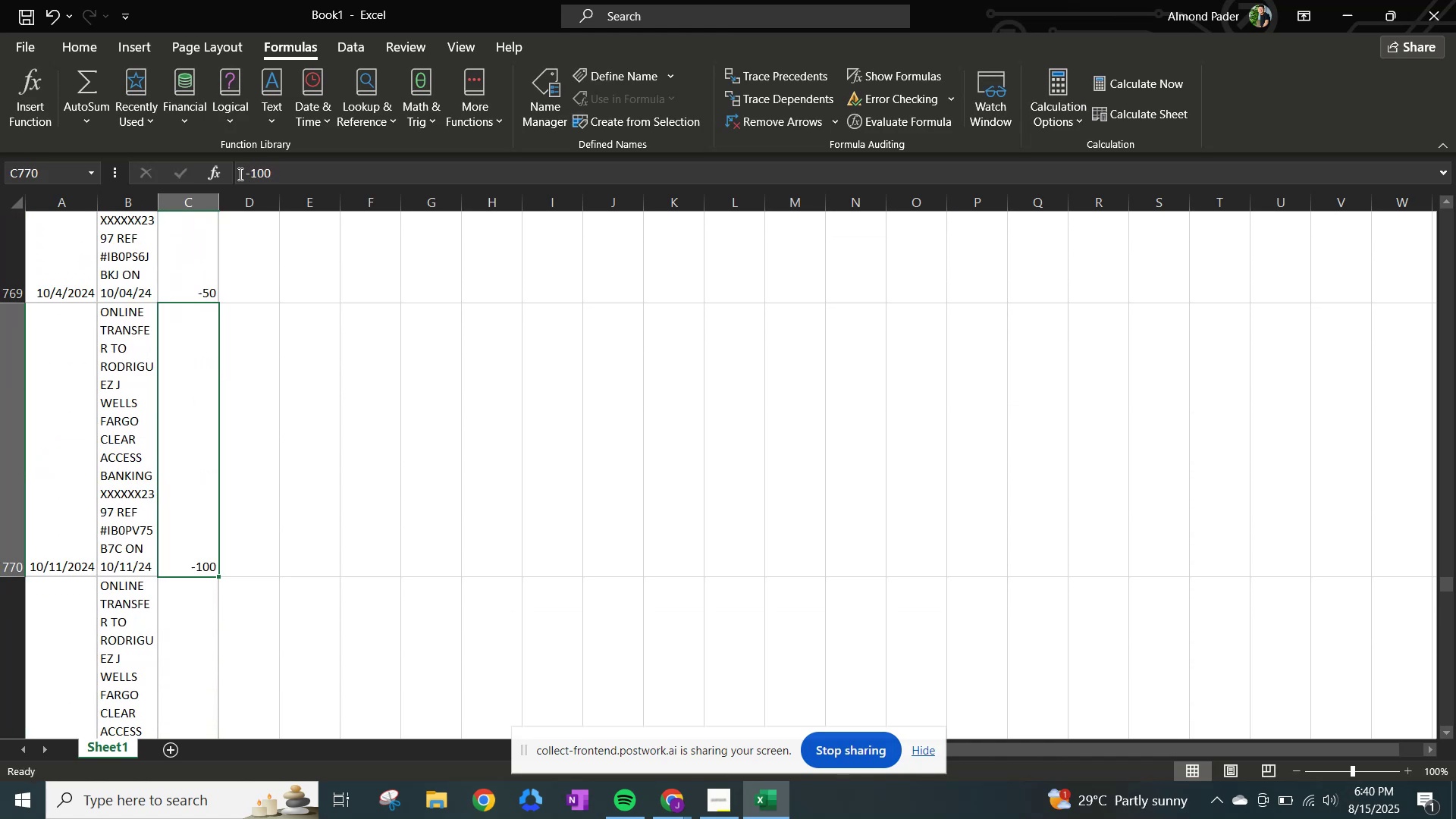 
key(NumpadEnter)
 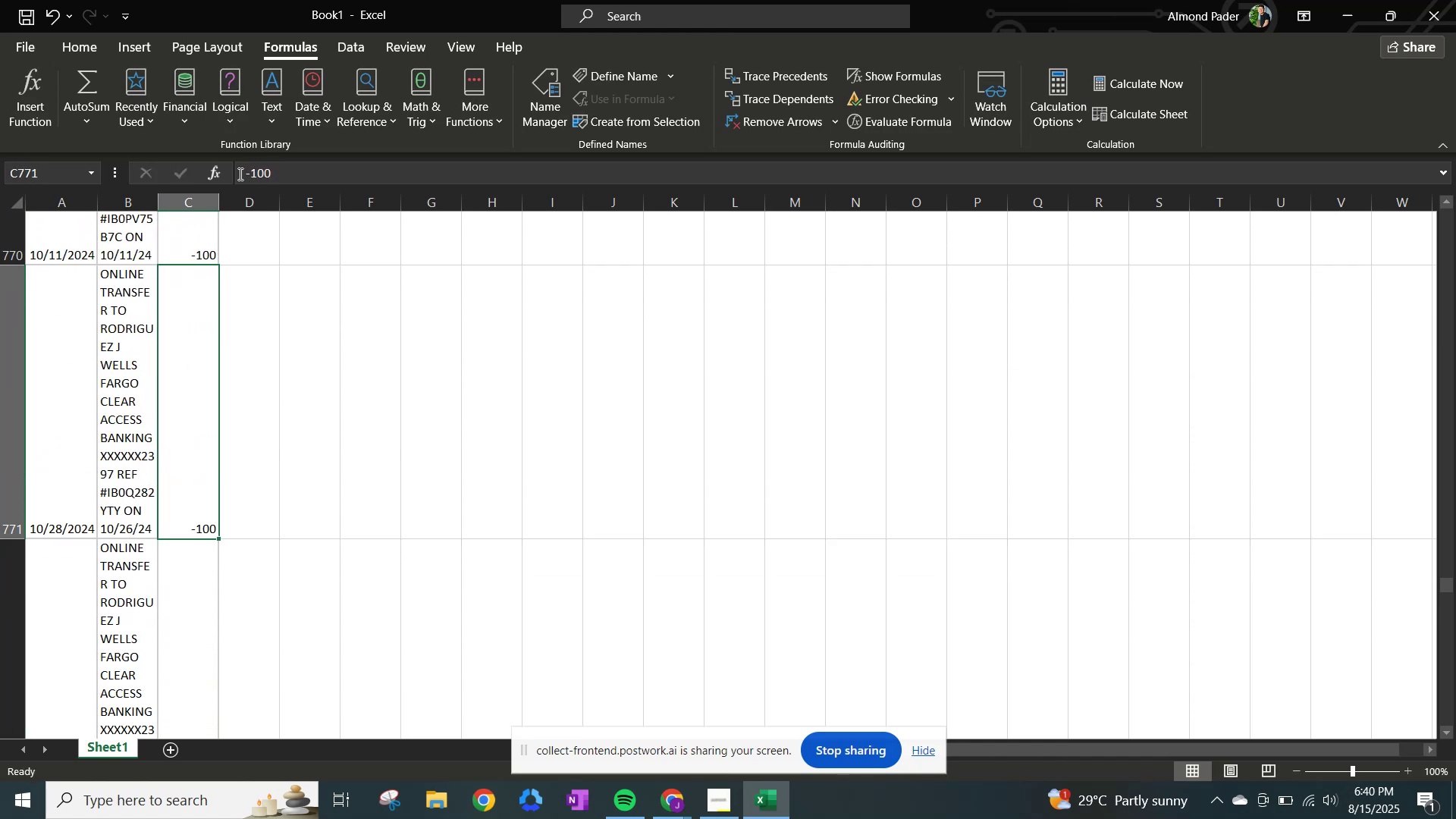 
key(NumpadEnter)
 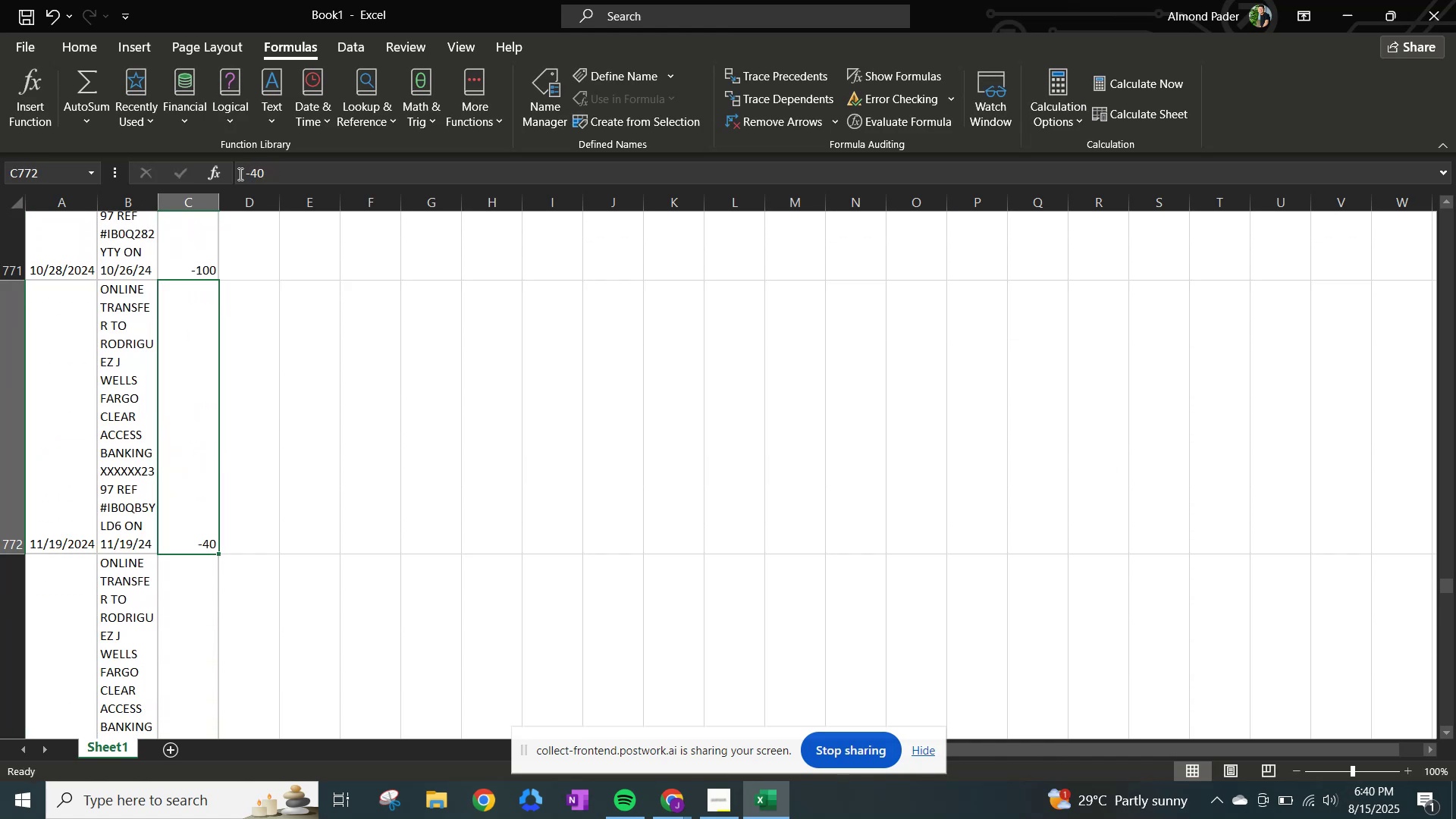 
key(NumpadEnter)
 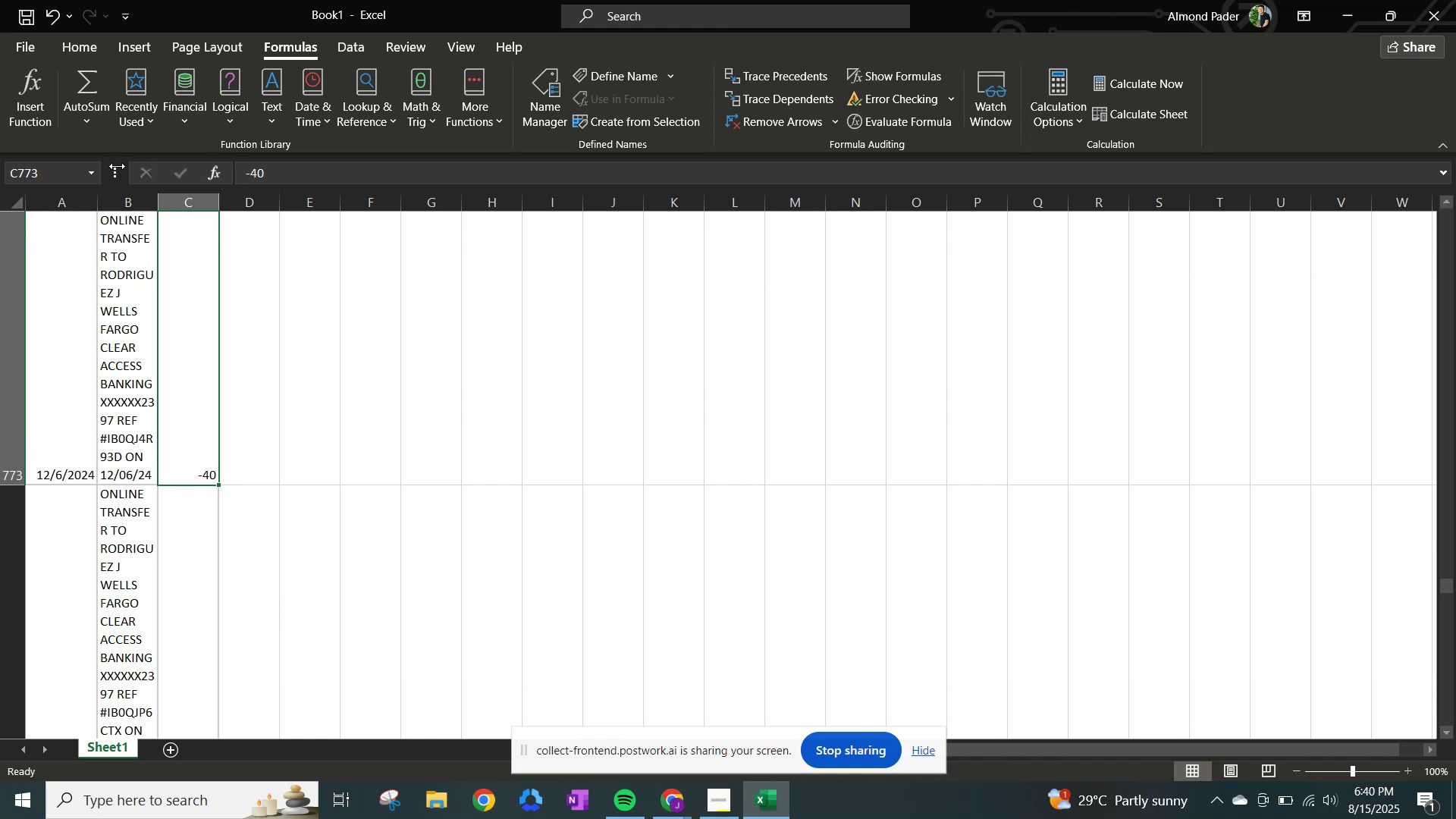 
key(NumpadEnter)
 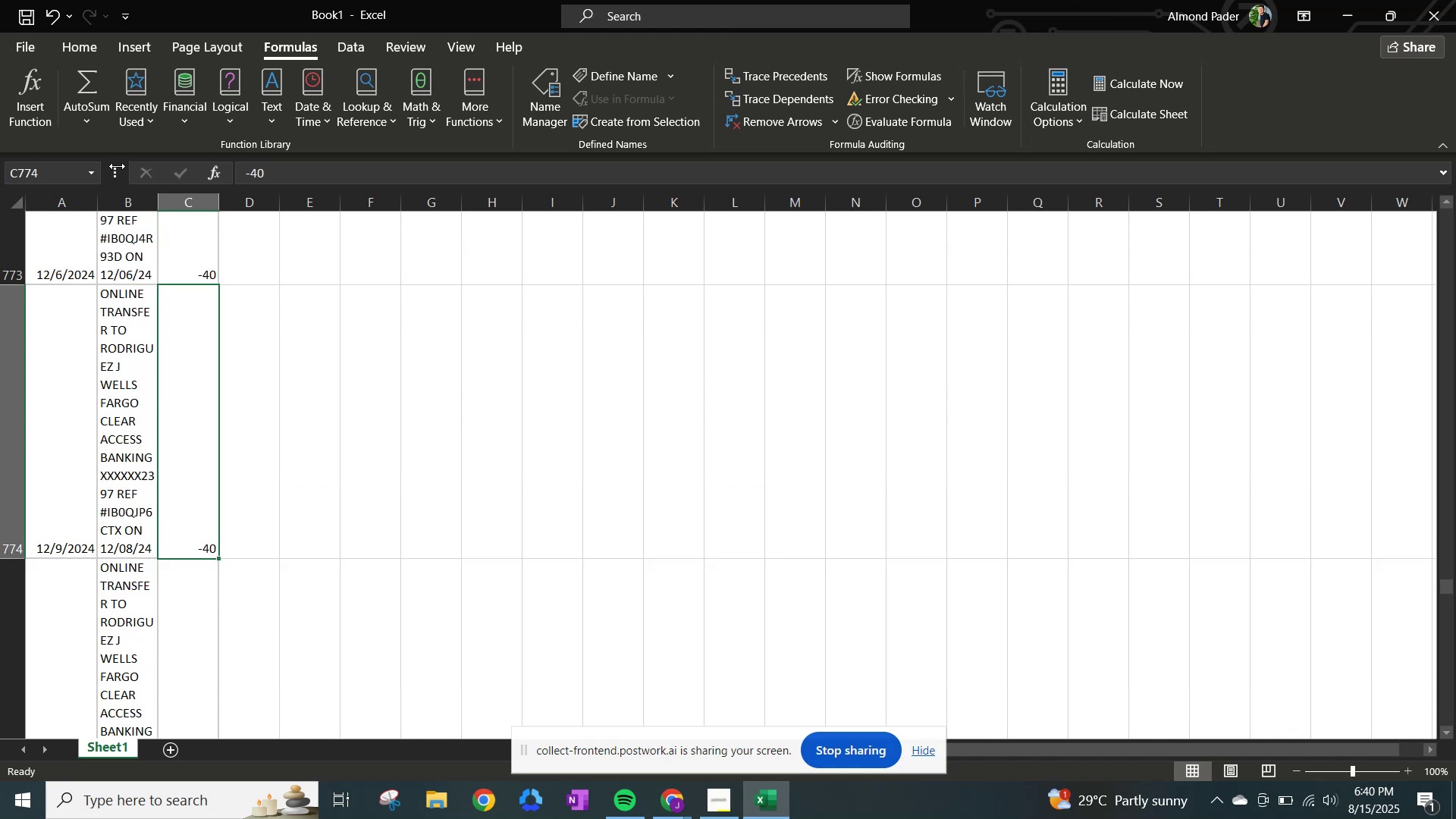 
key(NumpadEnter)
 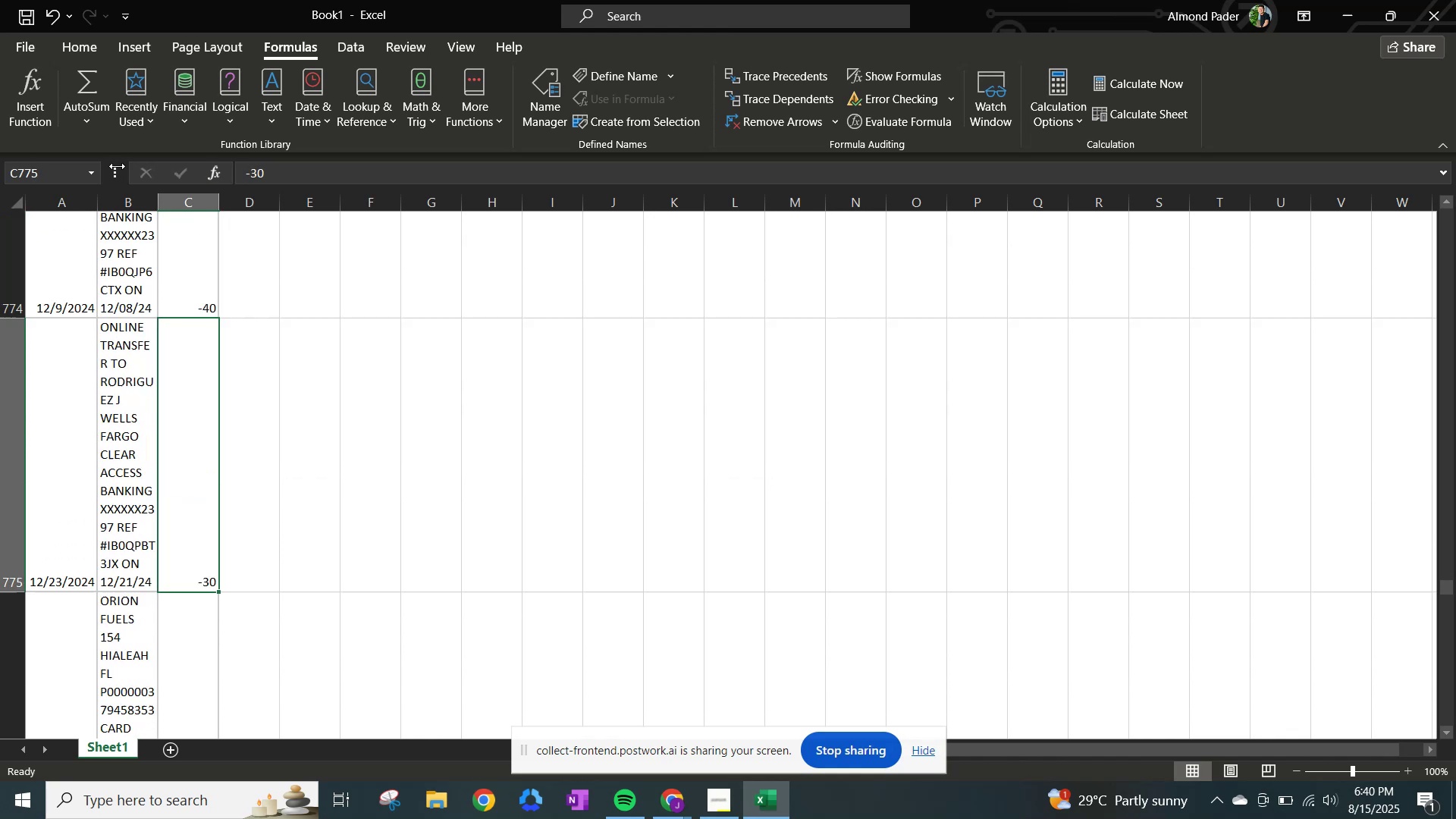 
key(NumpadEnter)
 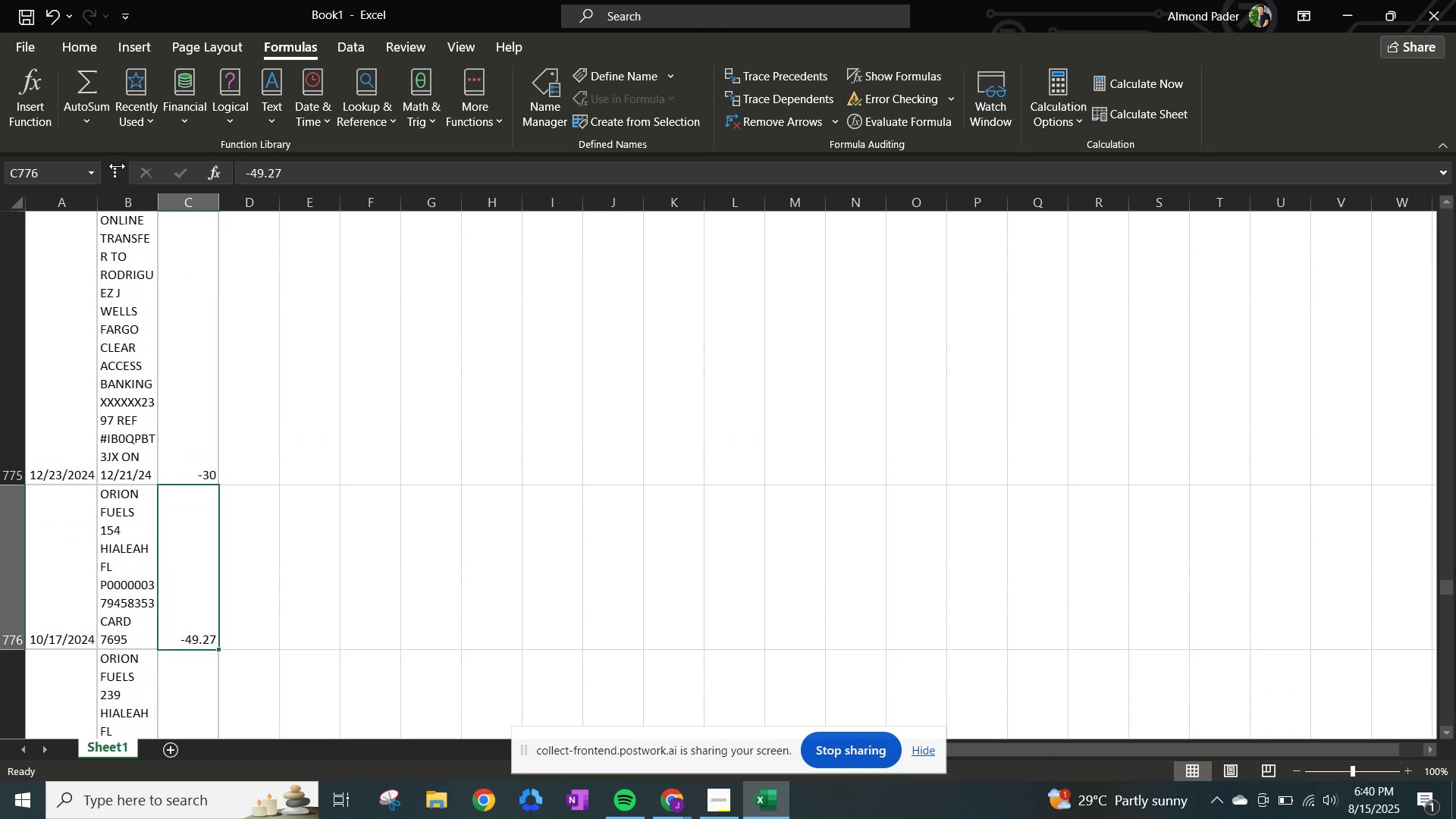 
key(NumpadEnter)
 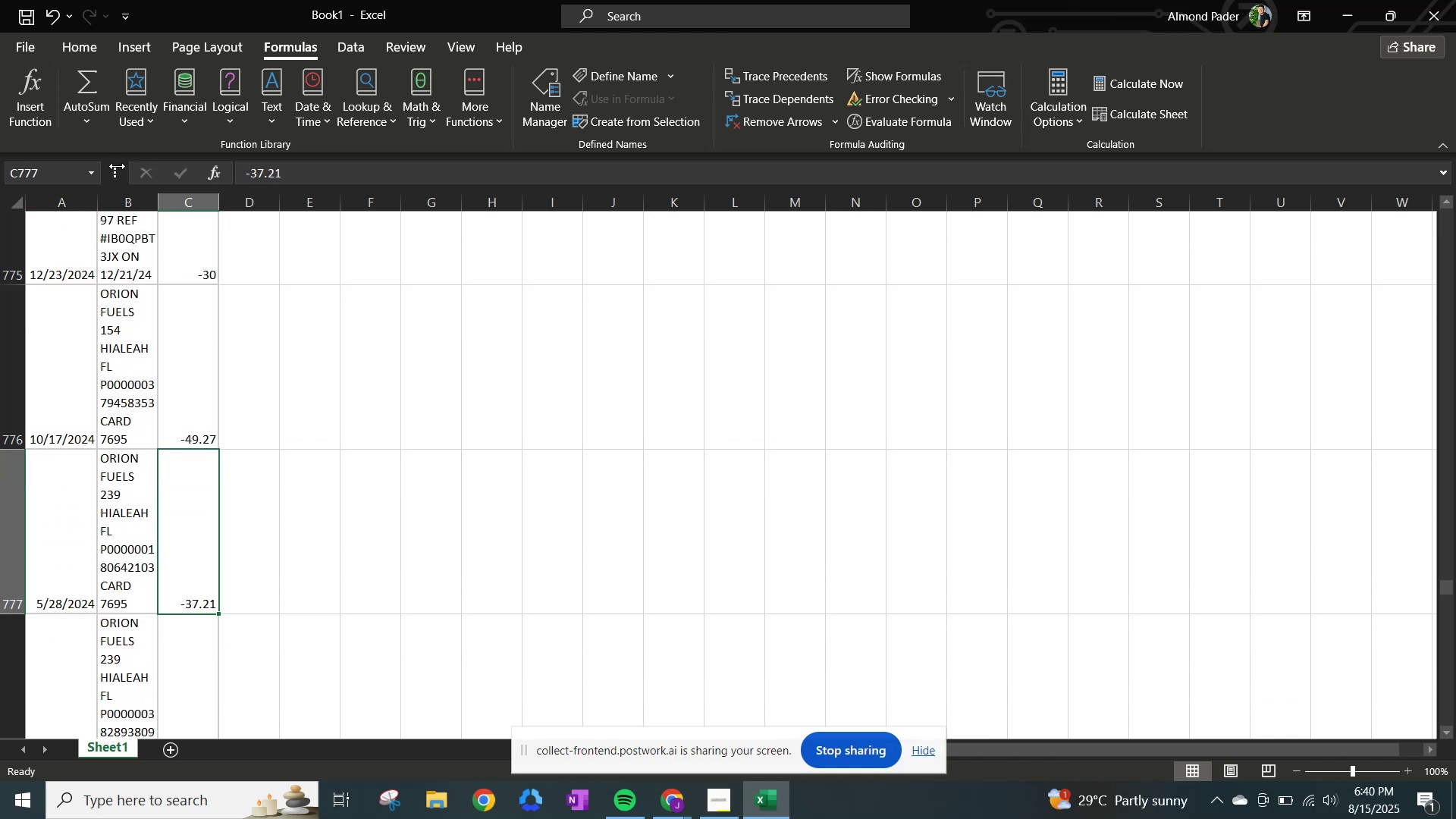 
key(NumpadEnter)
 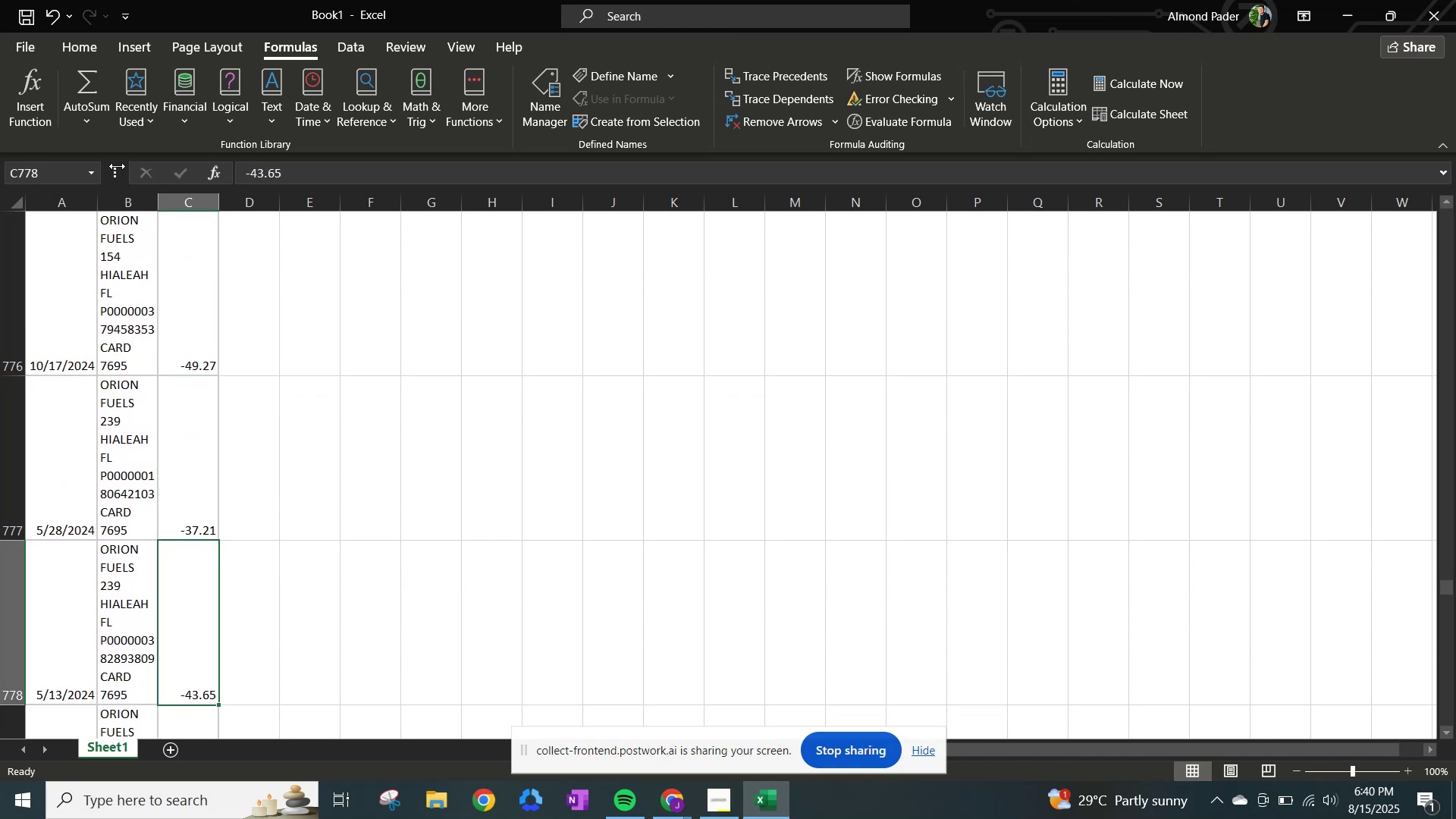 
key(NumpadEnter)
 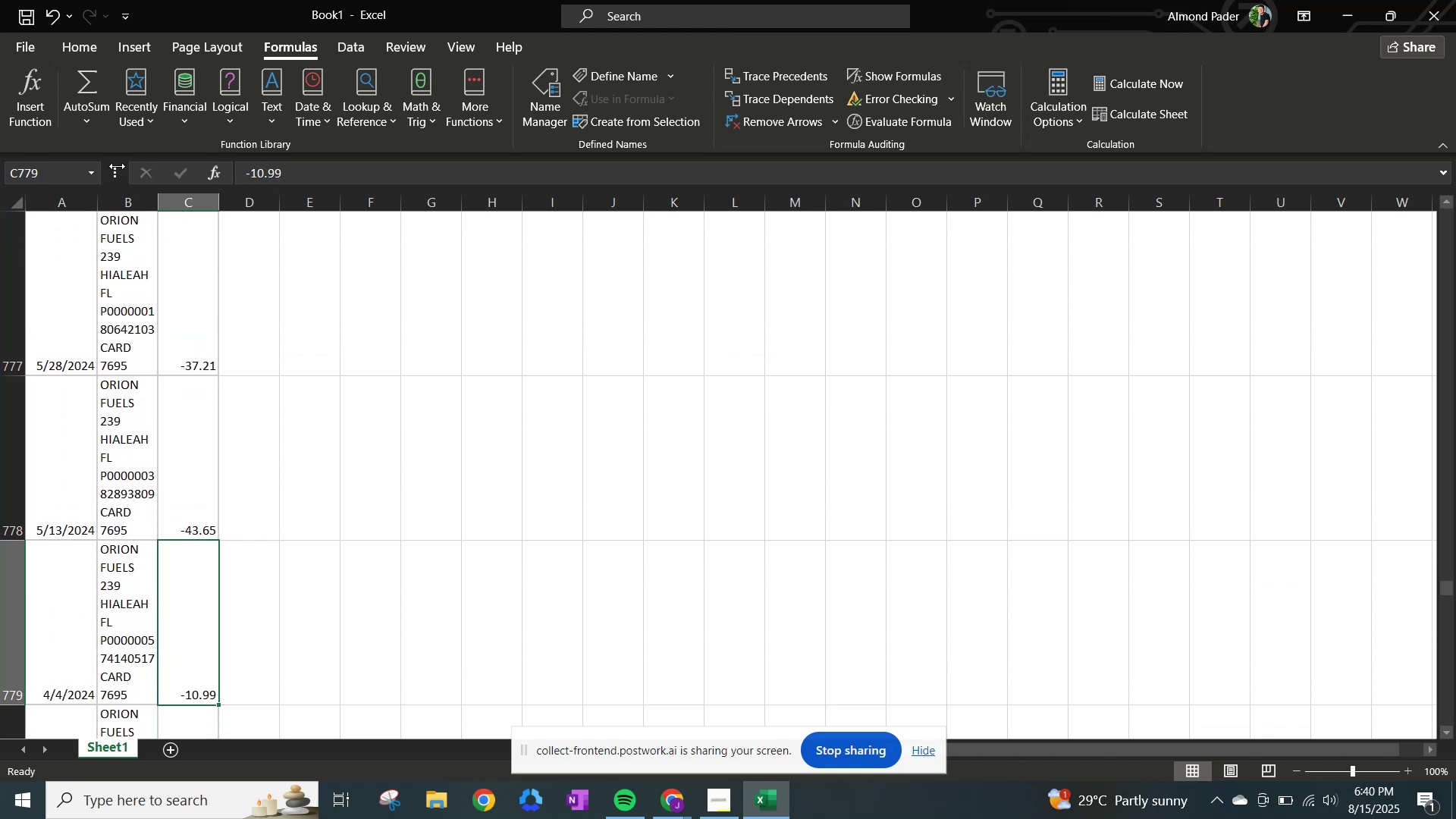 
key(NumpadEnter)
 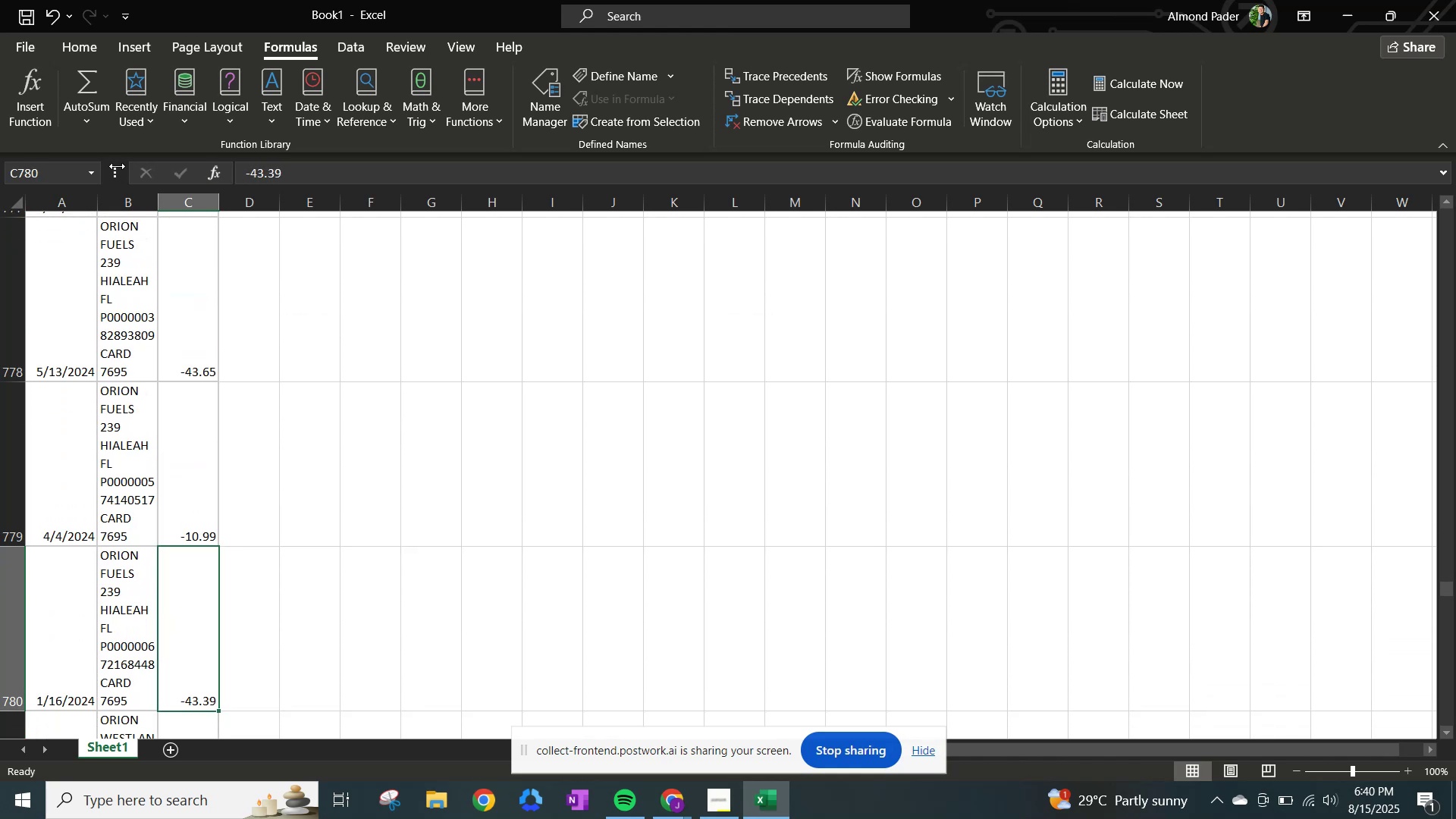 
key(NumpadEnter)
 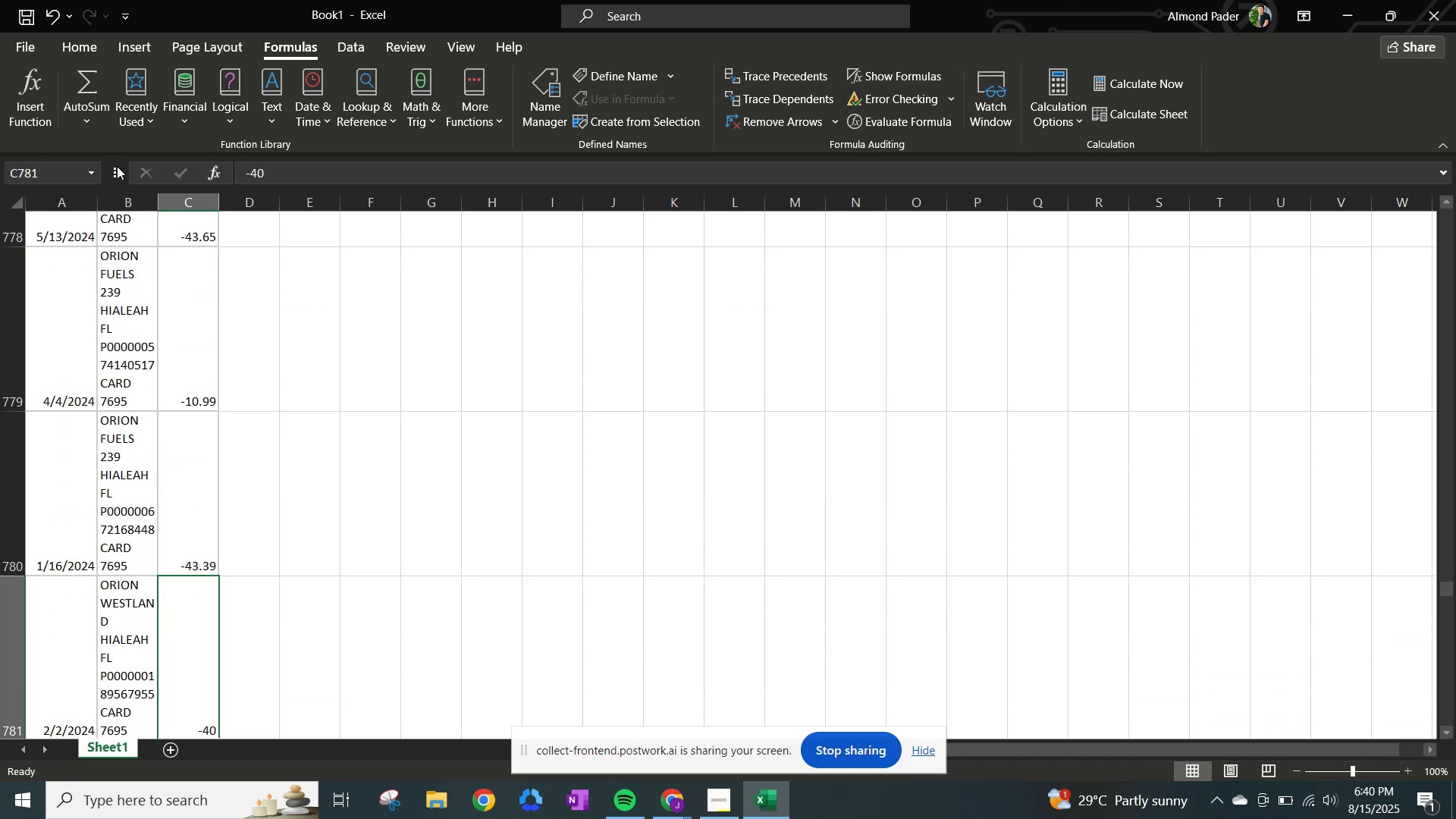 
key(NumpadEnter)
 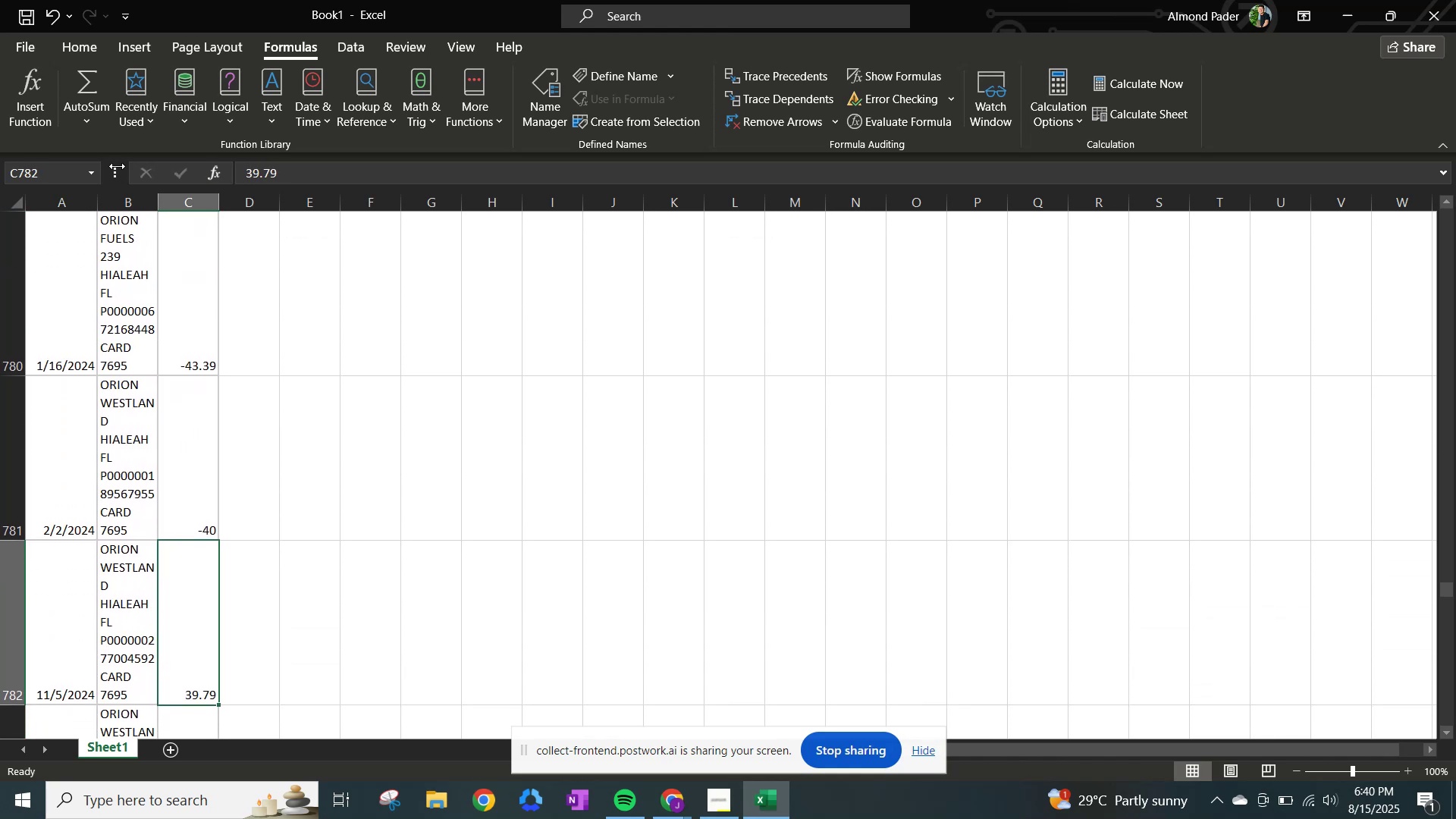 
key(NumpadEnter)
 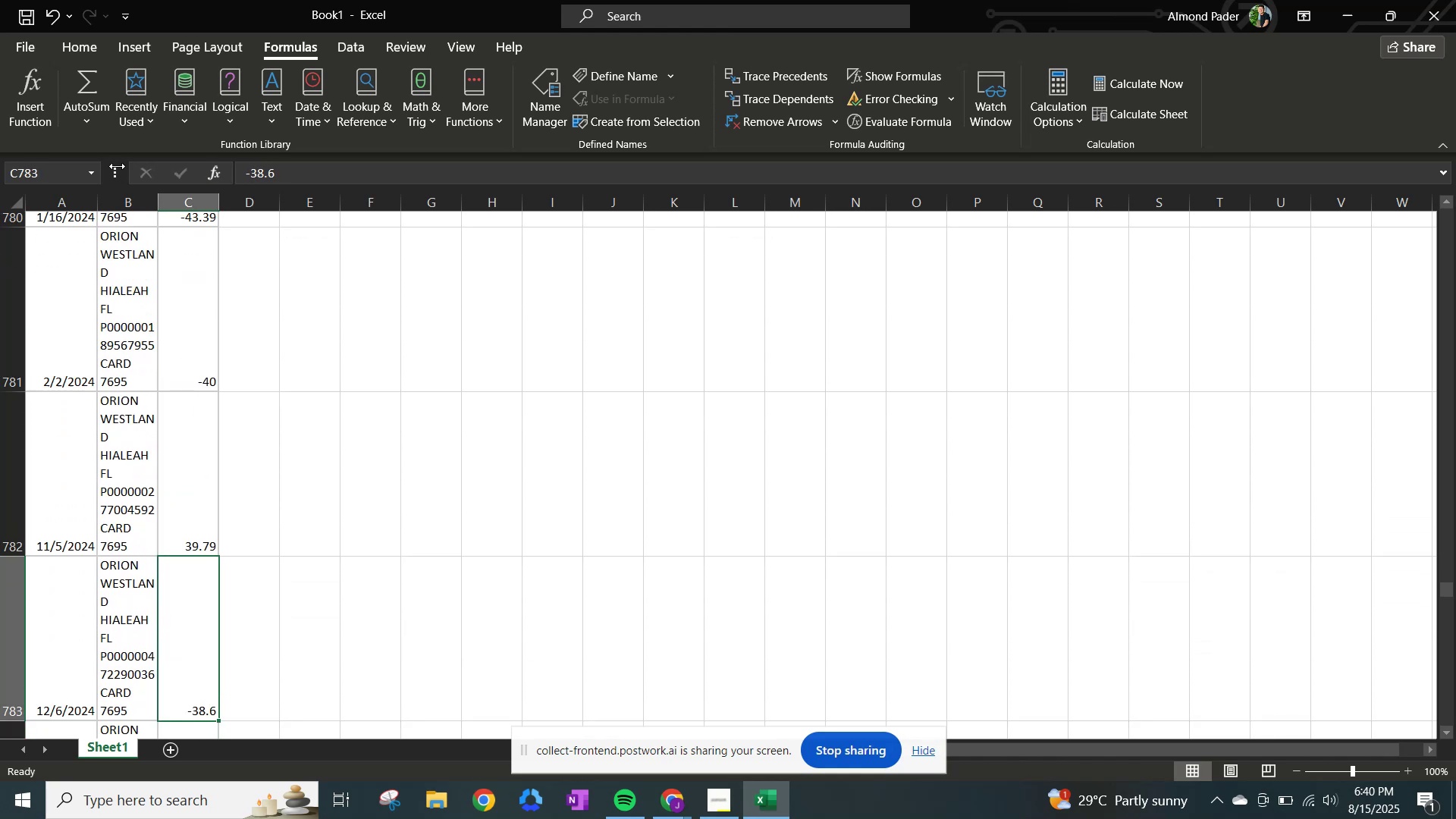 
key(NumpadEnter)
 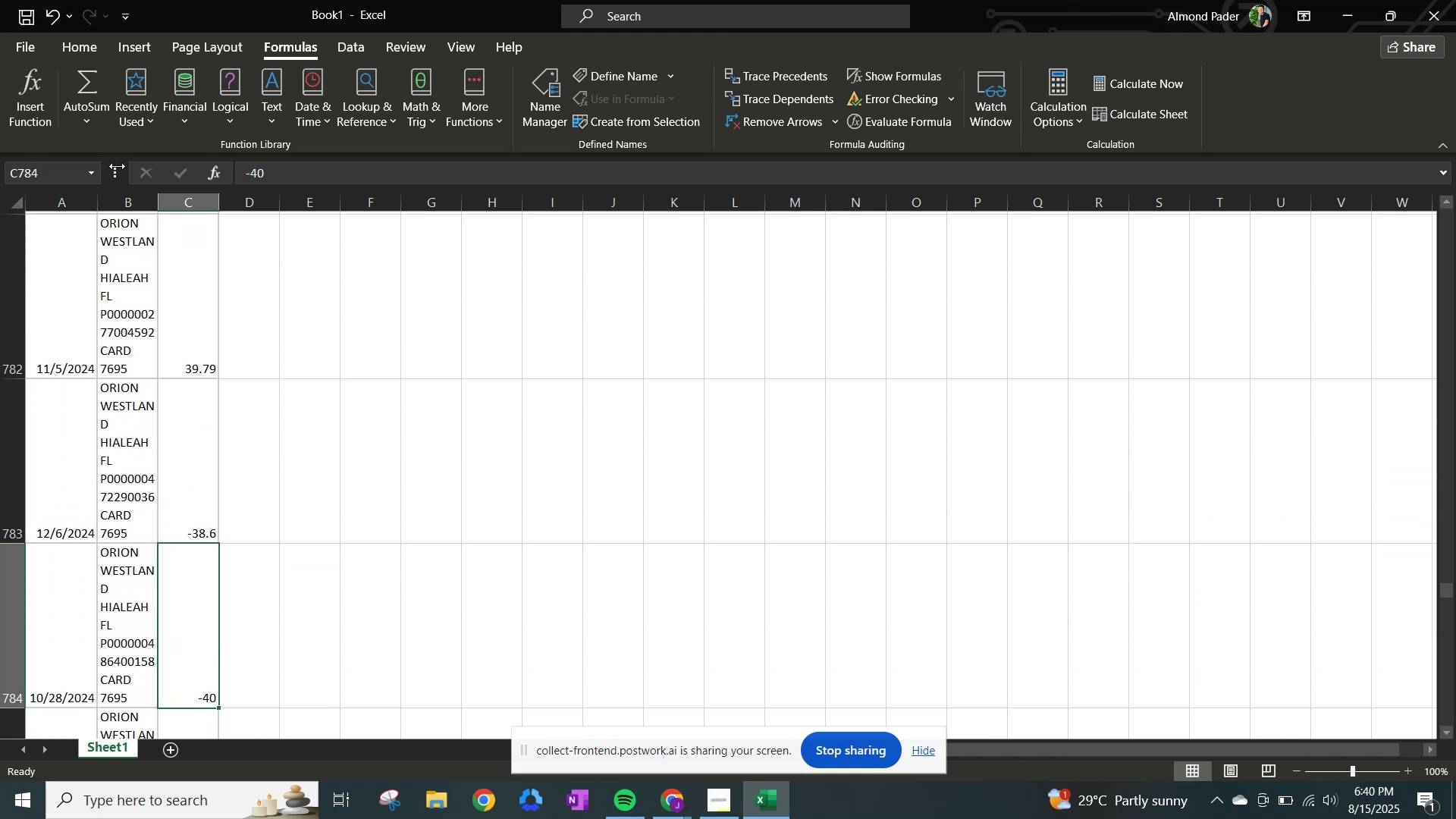 
key(NumpadEnter)
 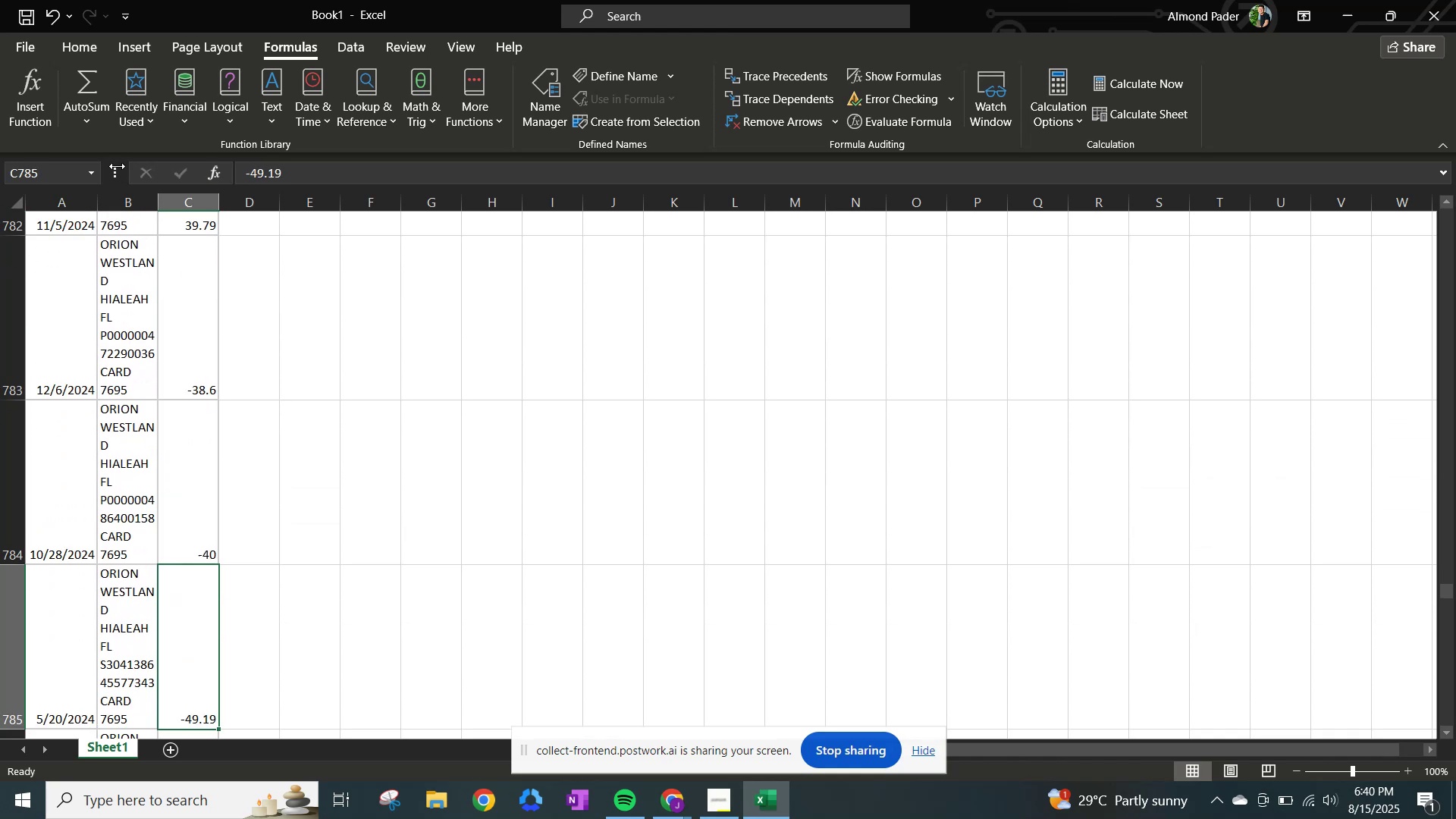 
key(NumpadEnter)
 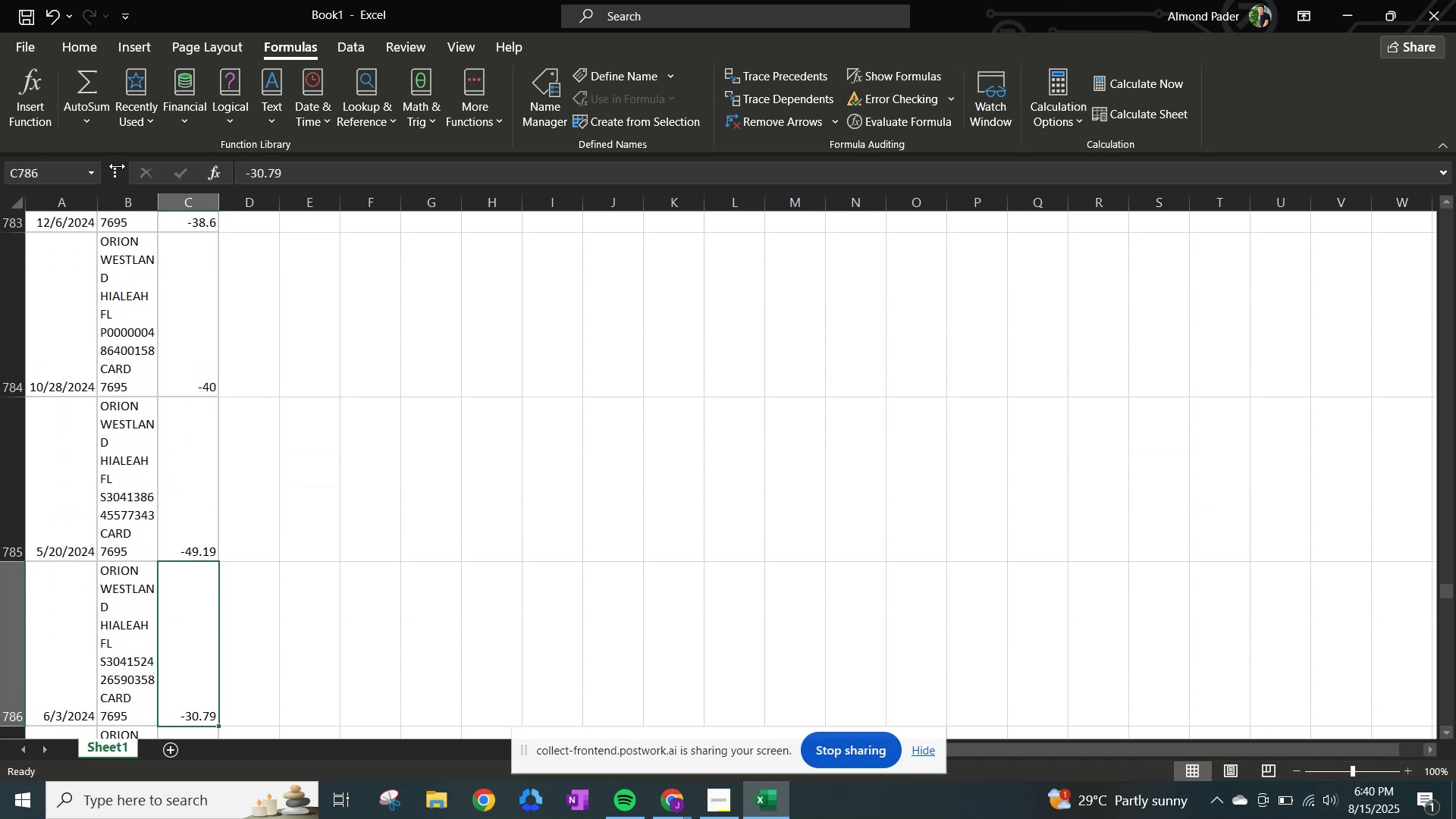 
key(NumpadEnter)
 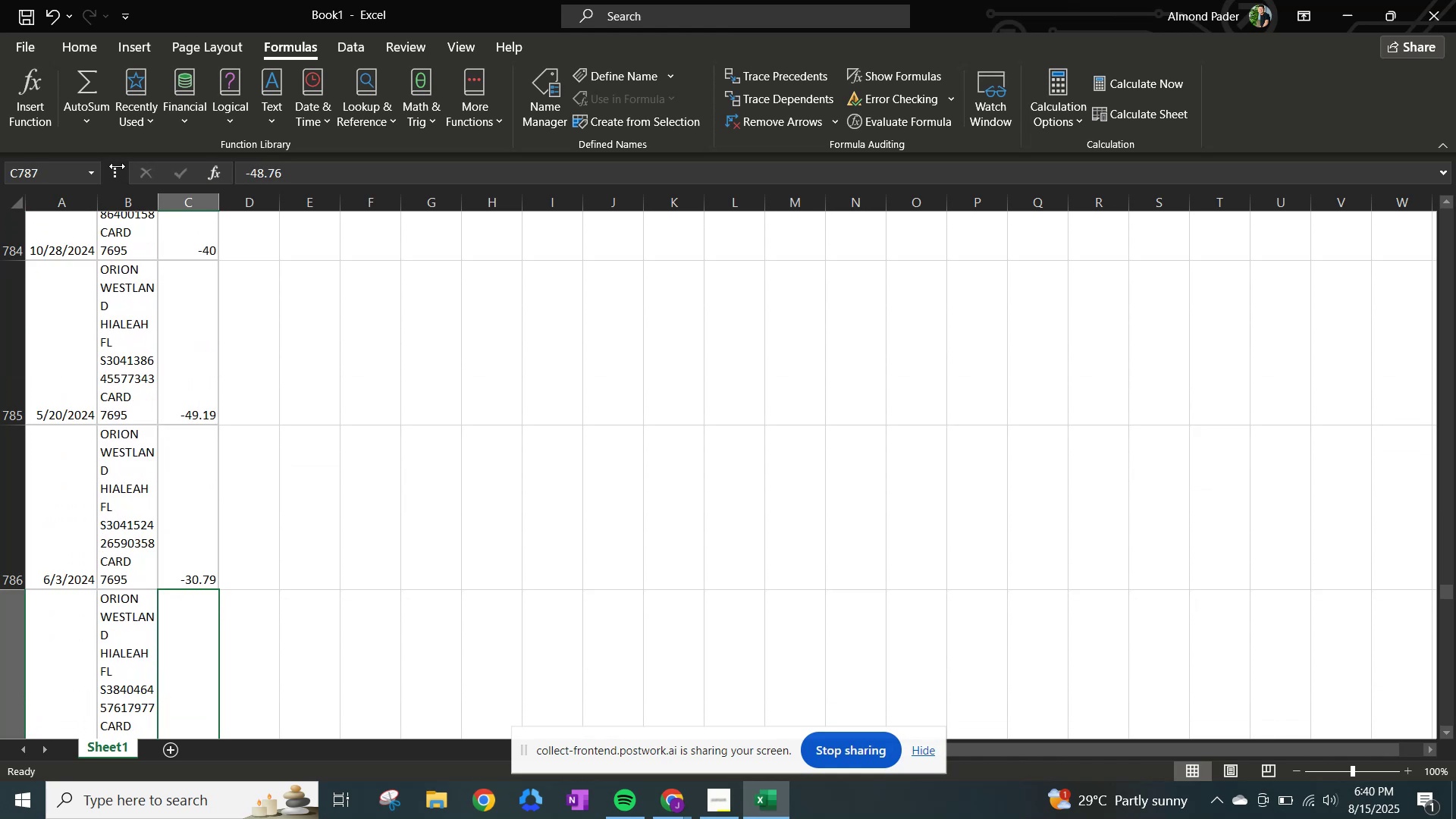 
key(NumpadEnter)
 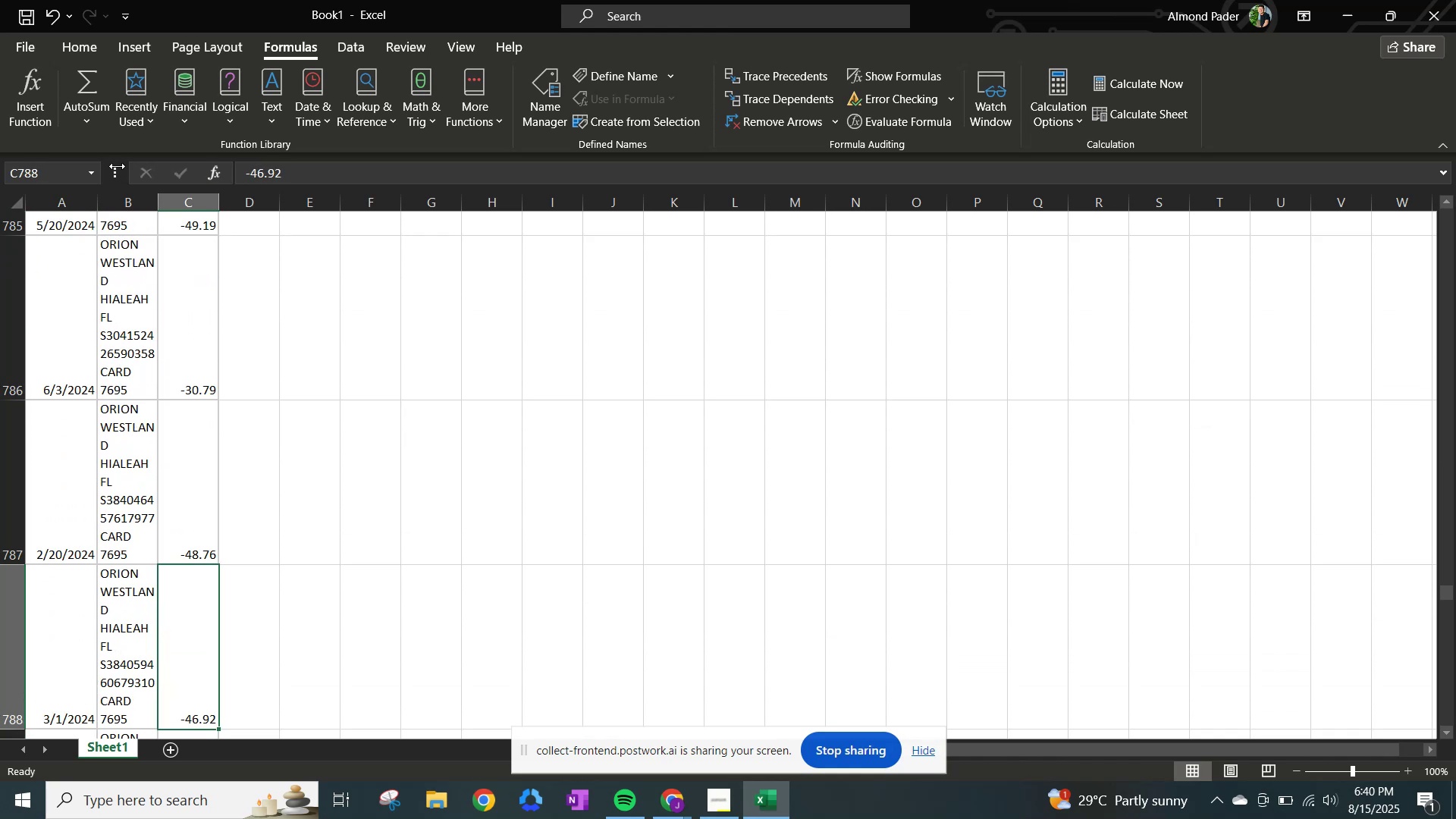 
key(NumpadEnter)
 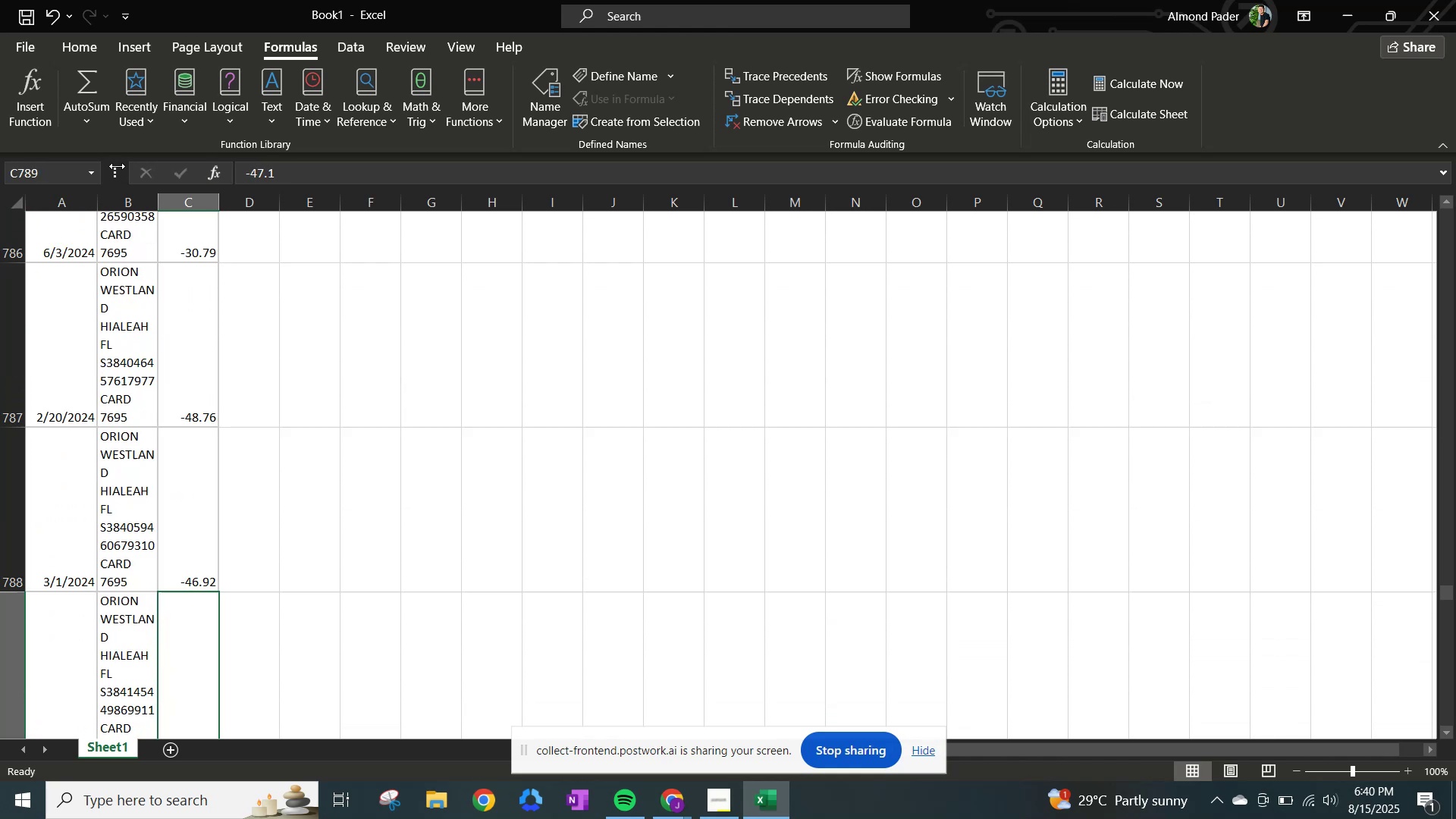 
key(NumpadEnter)
 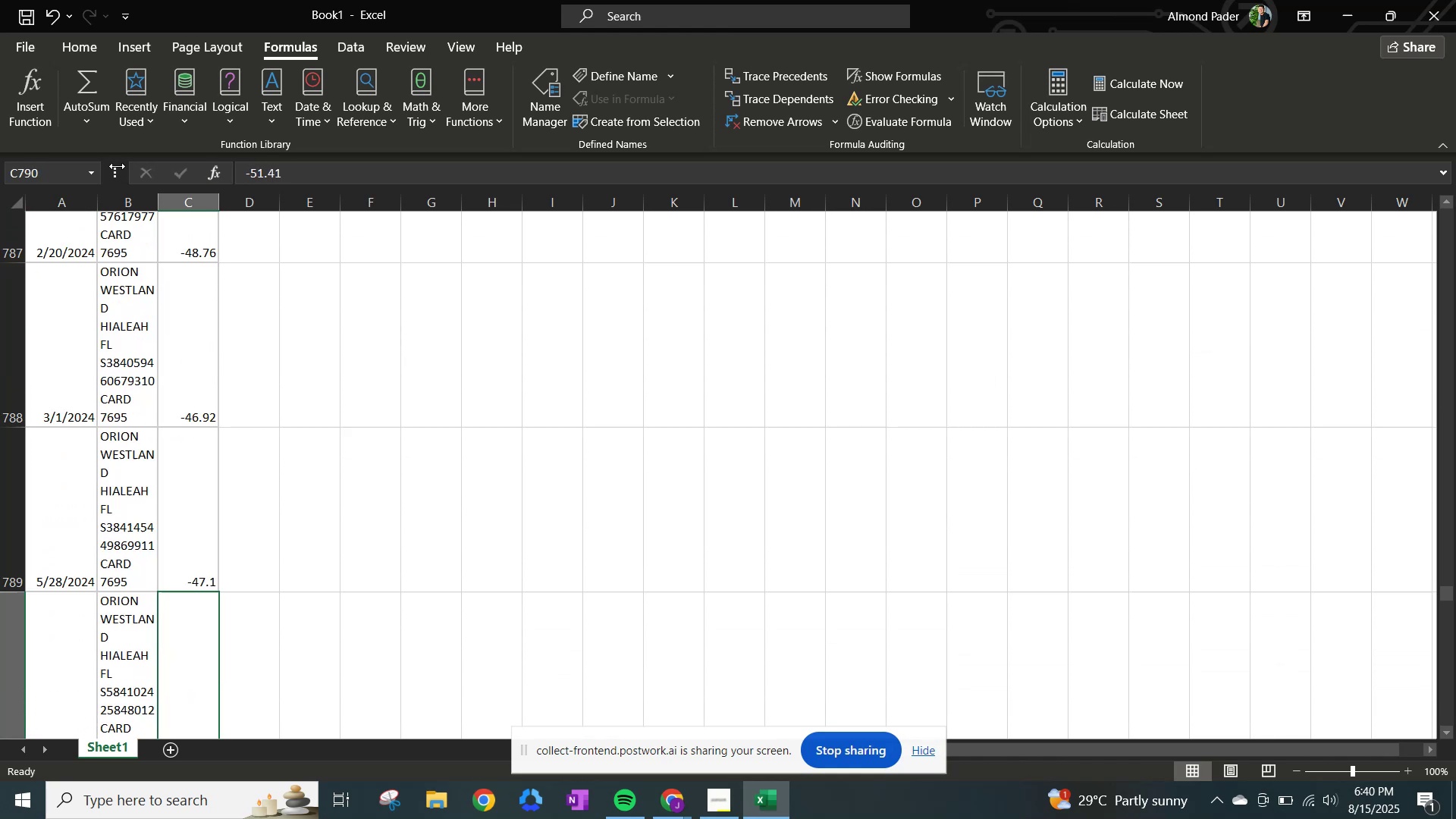 
key(NumpadEnter)
 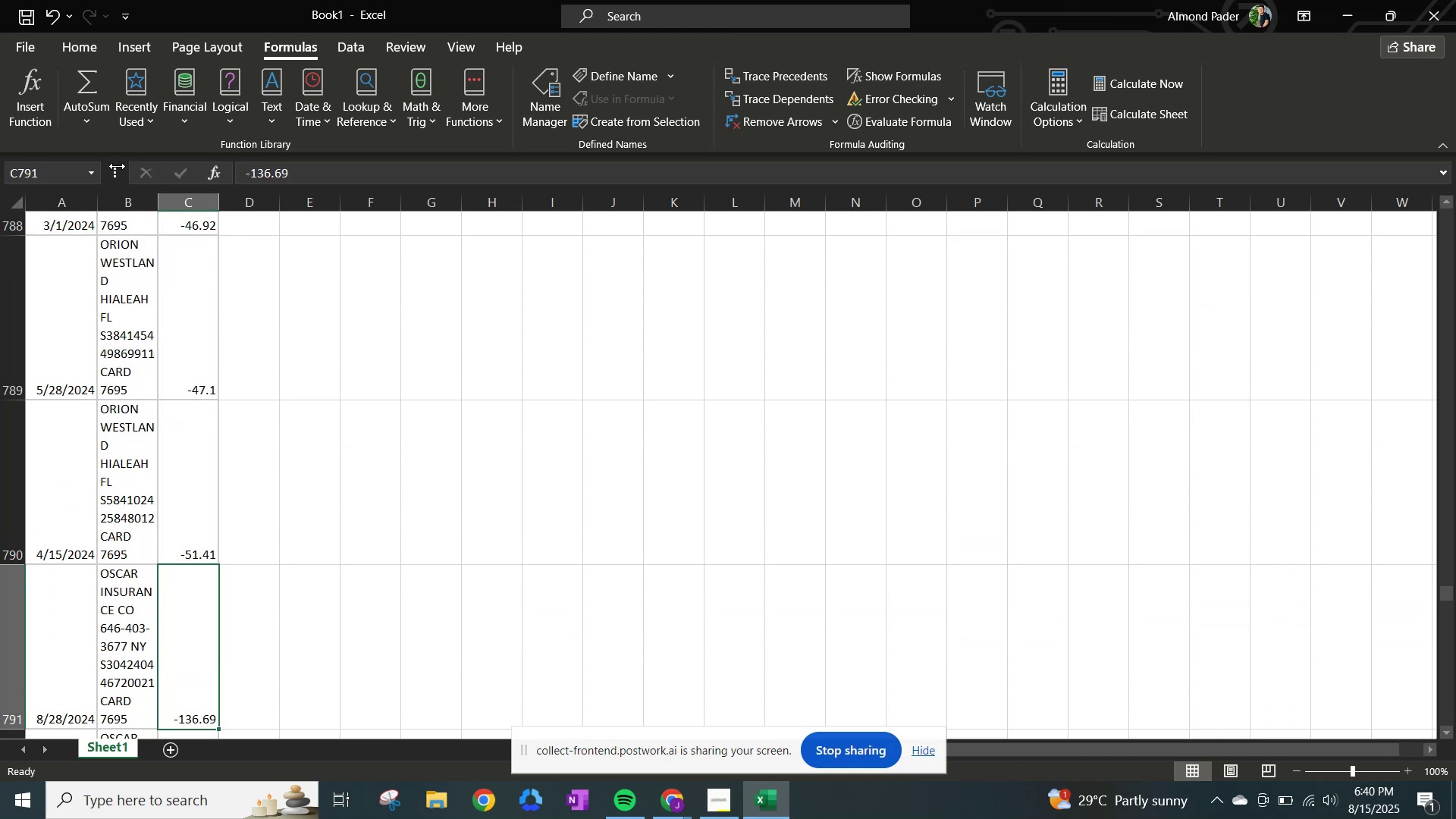 
key(NumpadEnter)
 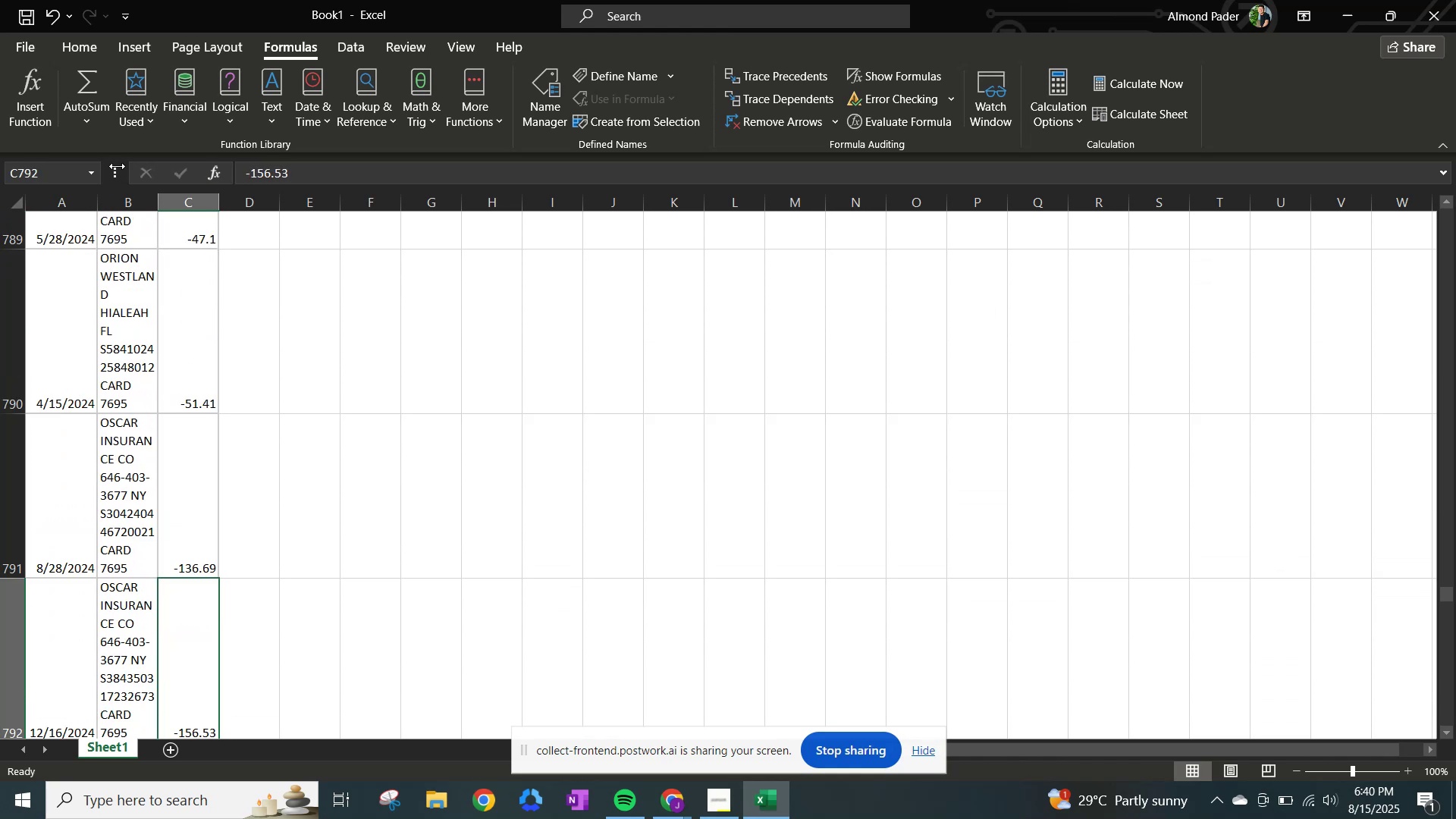 
key(NumpadEnter)
 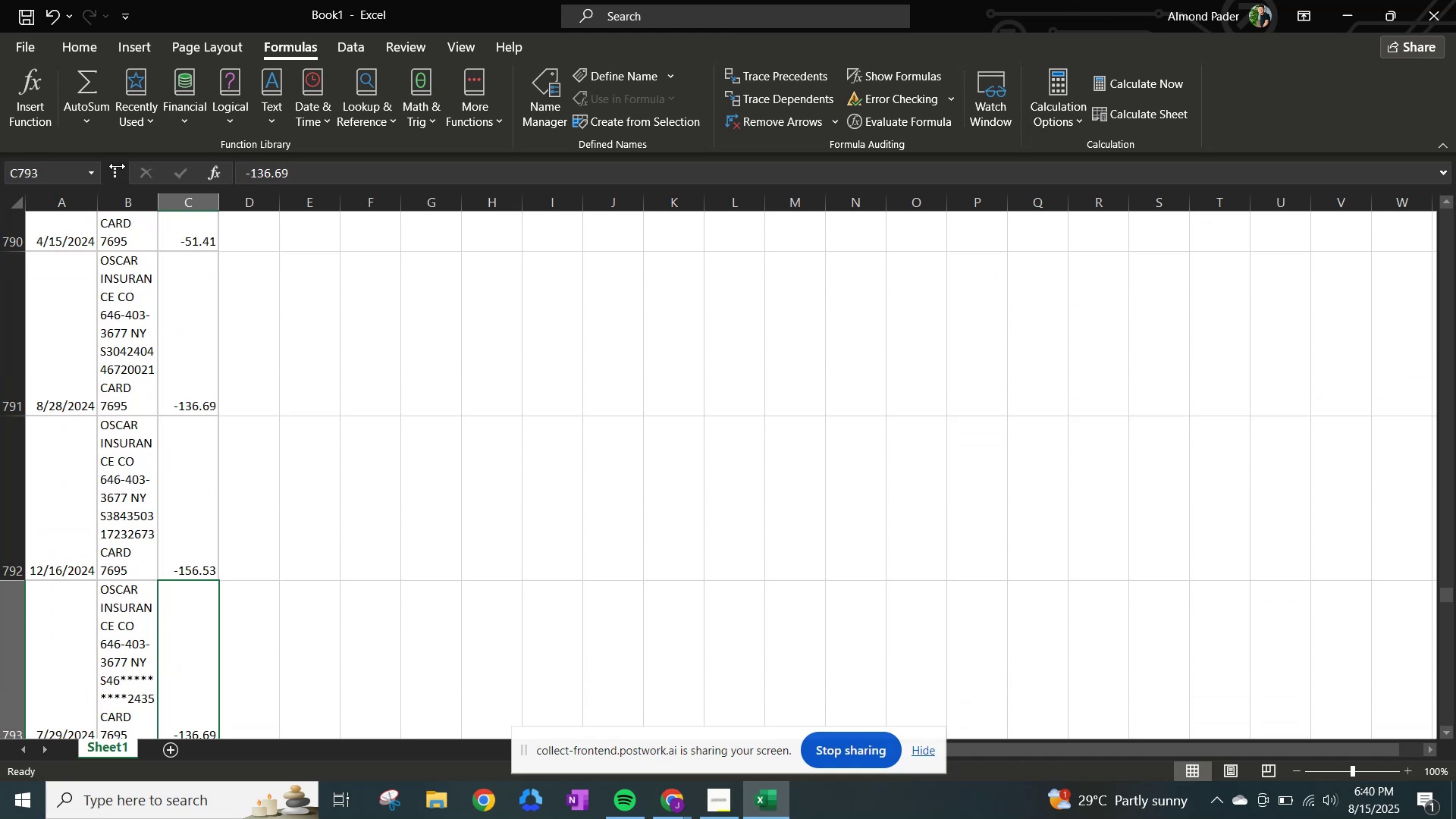 
key(NumpadEnter)
 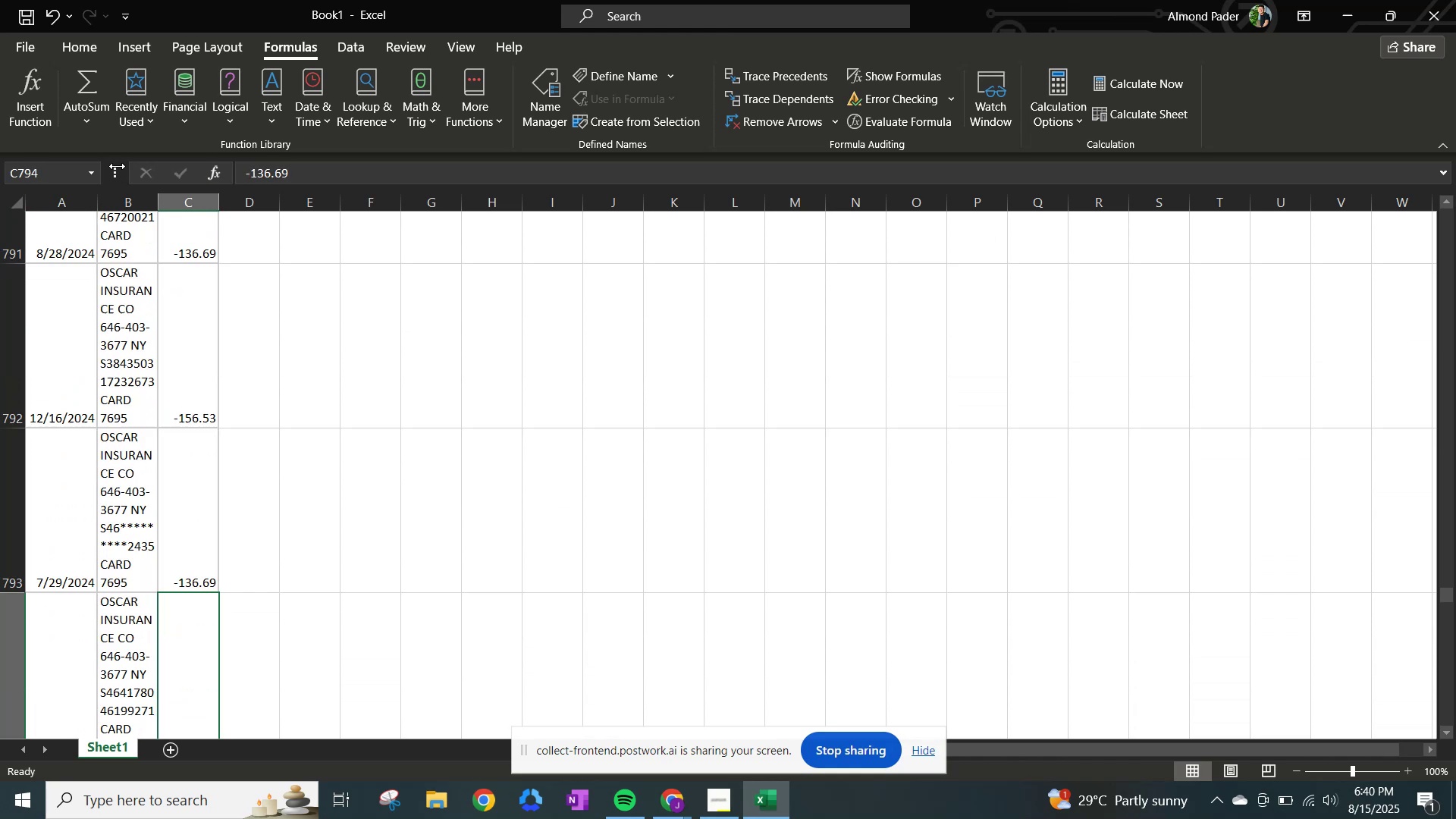 
key(NumpadEnter)
 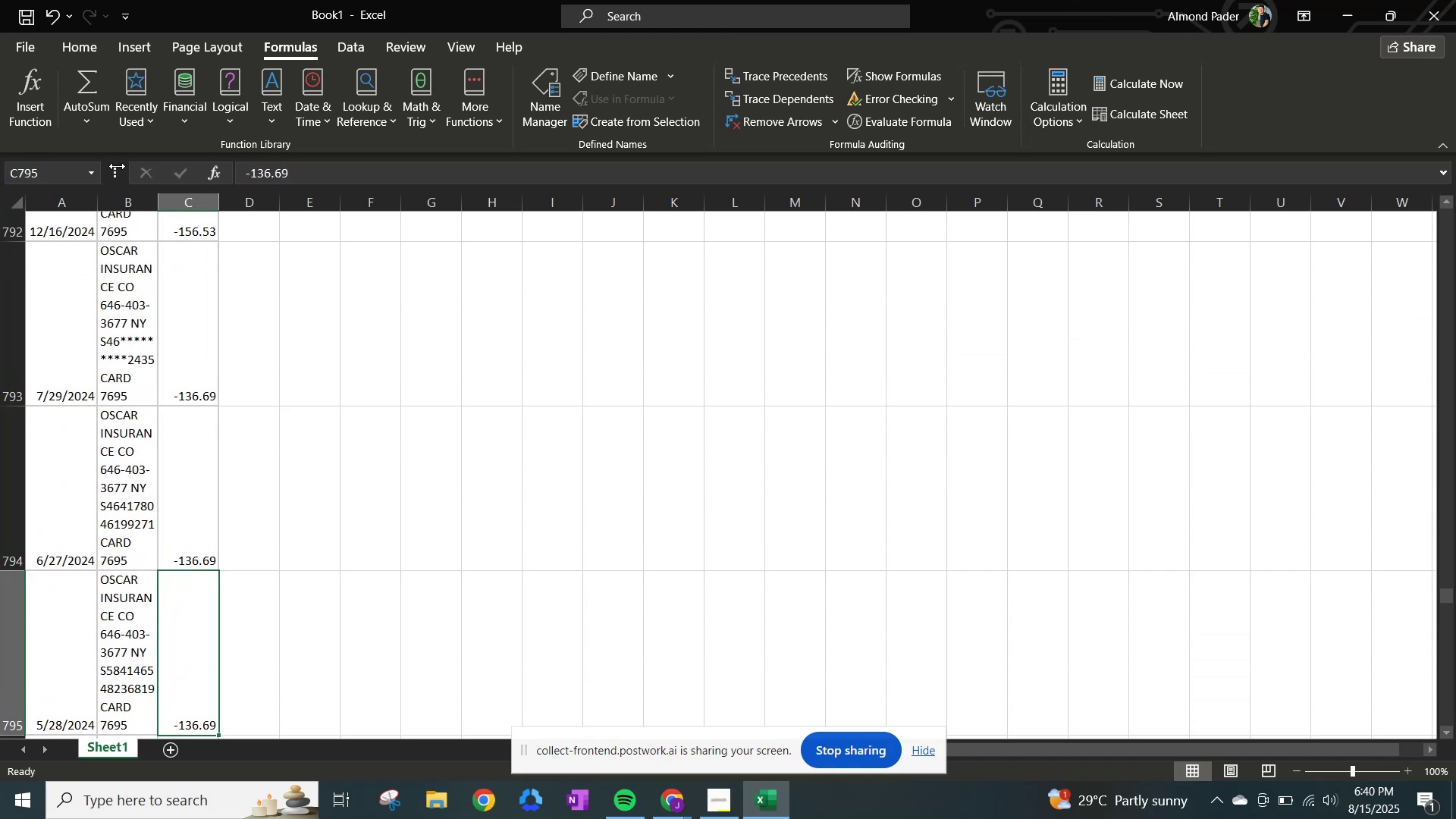 
key(NumpadEnter)
 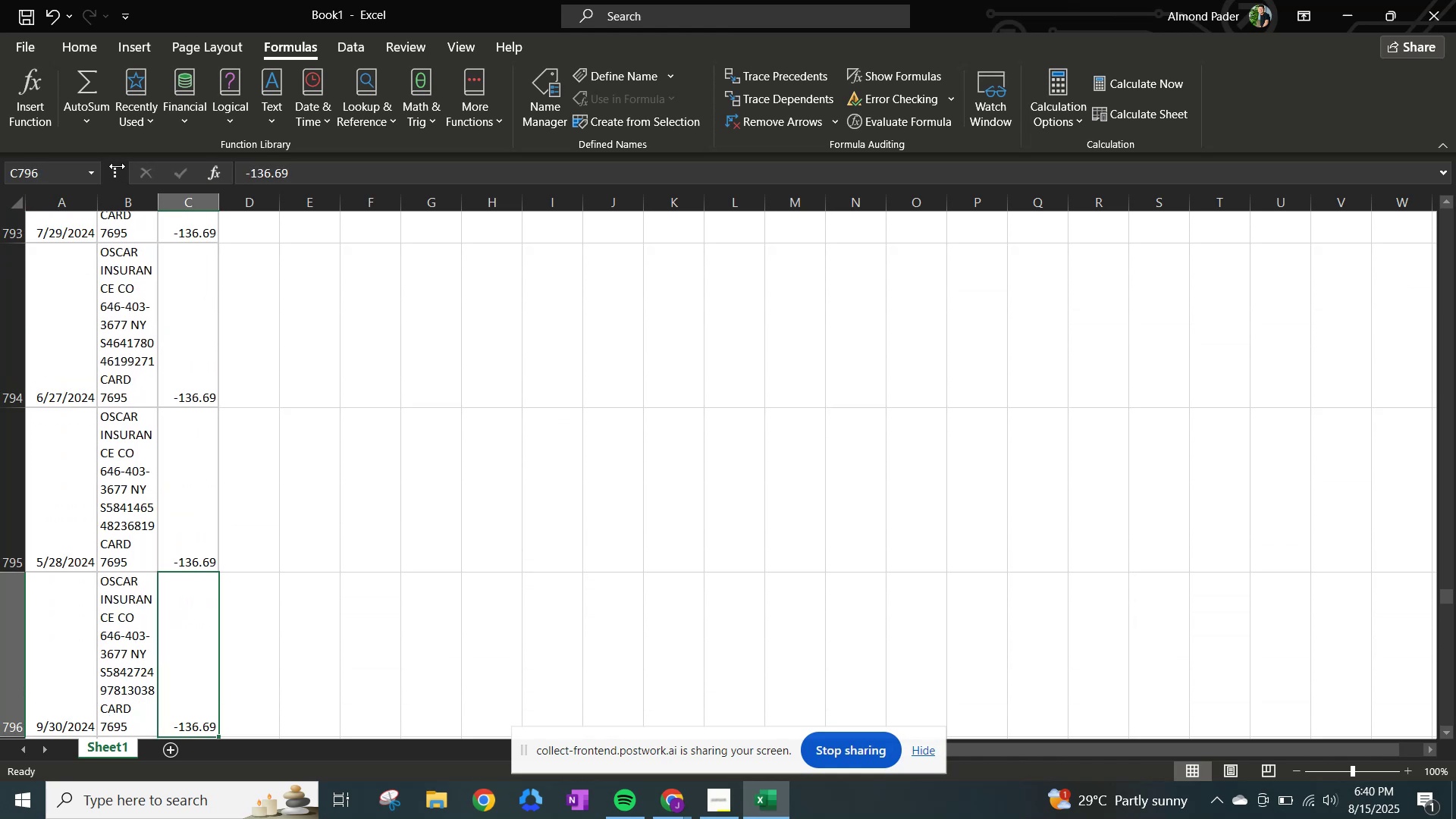 
key(NumpadEnter)
 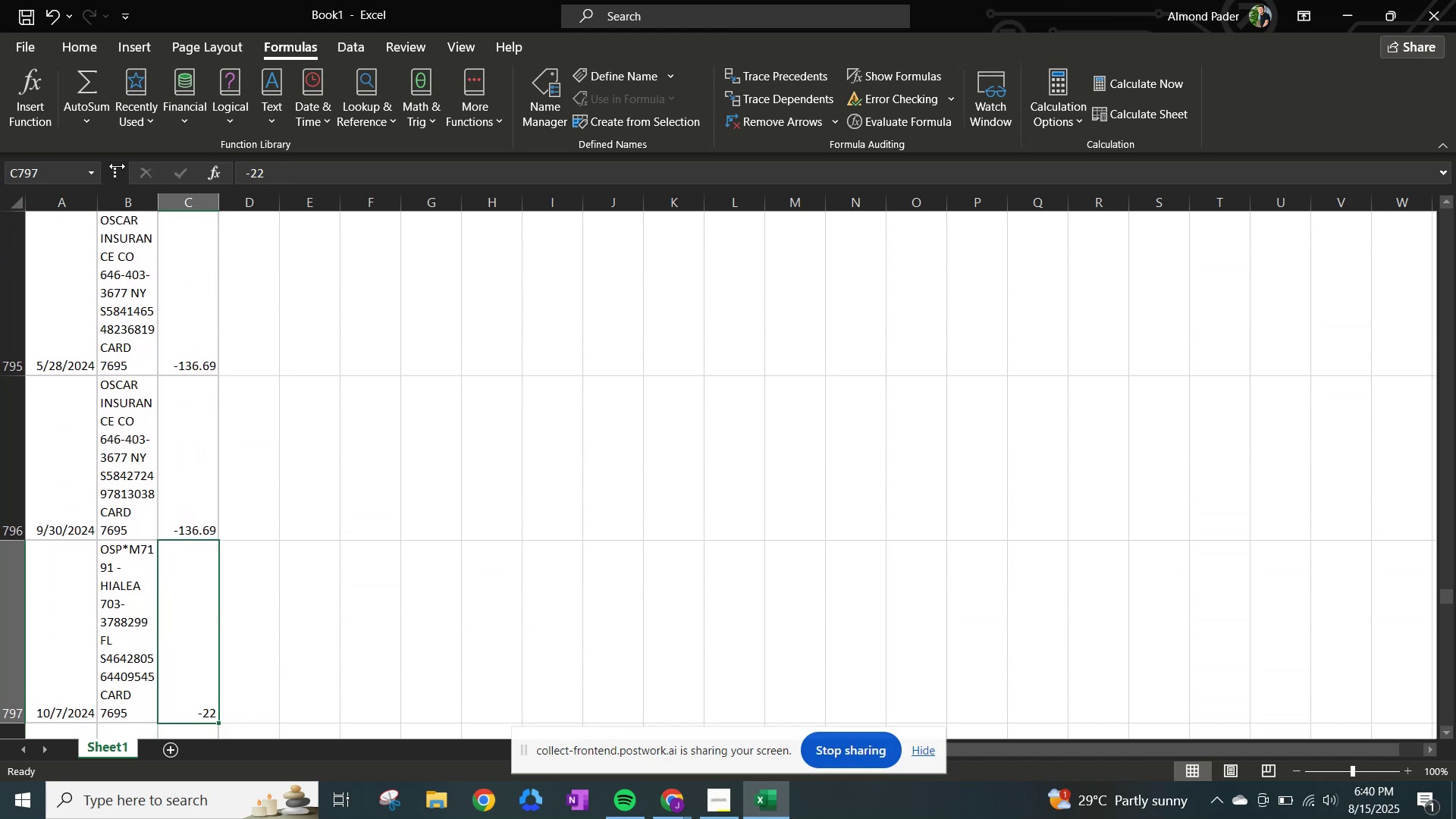 
key(NumpadEnter)
 